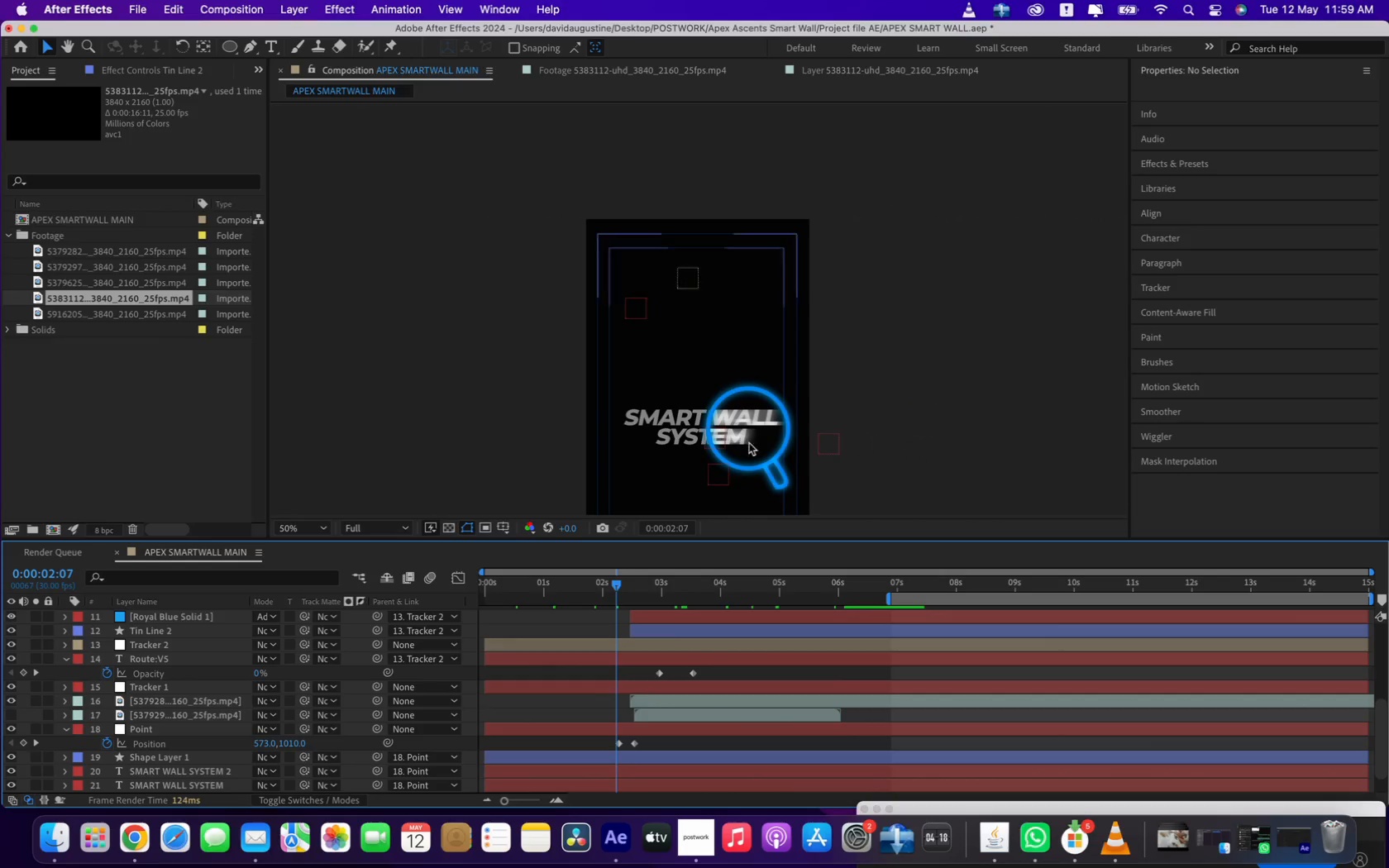 
scroll: coordinate [675, 274], scroll_direction: up, amount: 2.0
 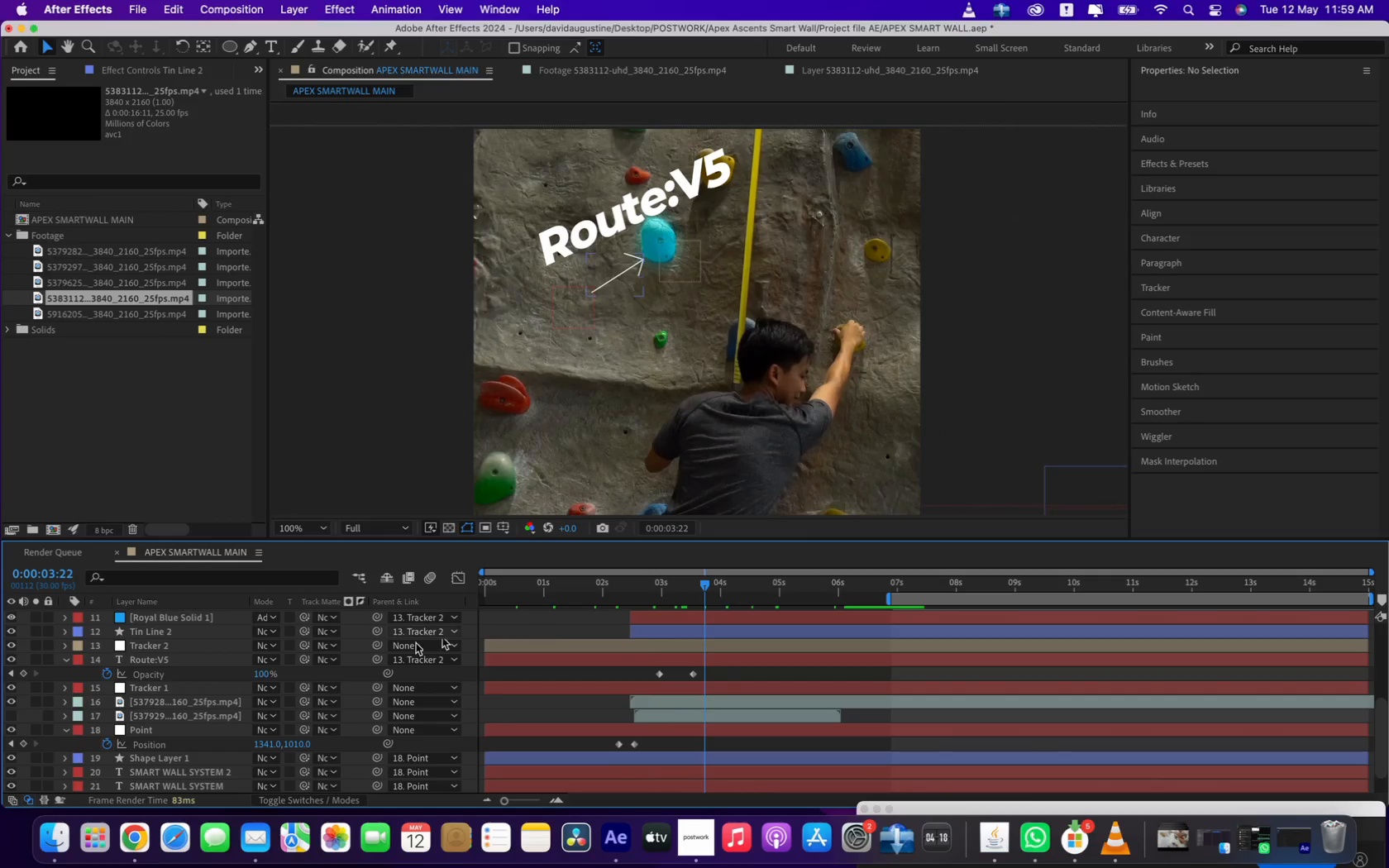 
scroll: coordinate [217, 748], scroll_direction: down, amount: 14.0
 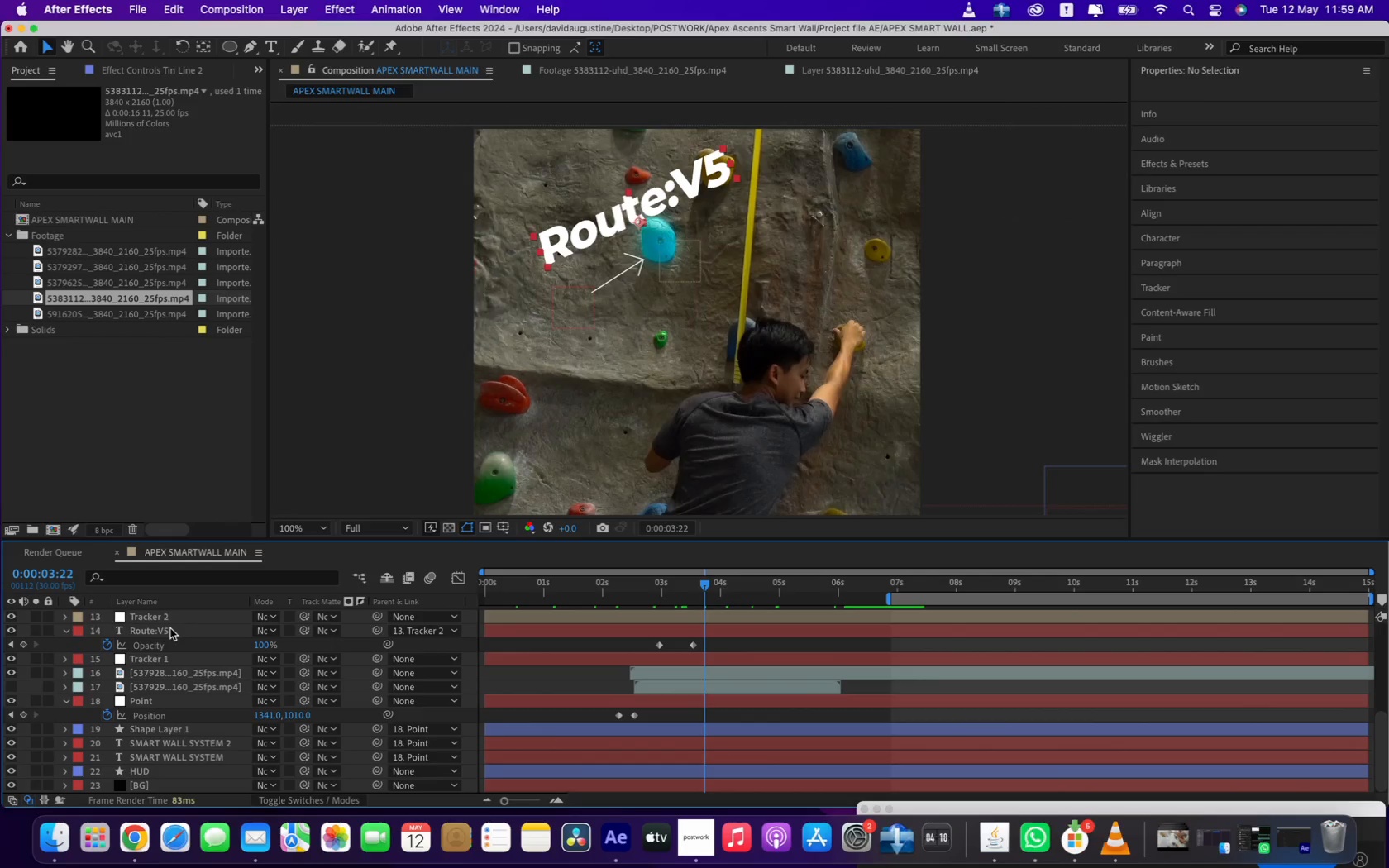 
key(Meta+D)
 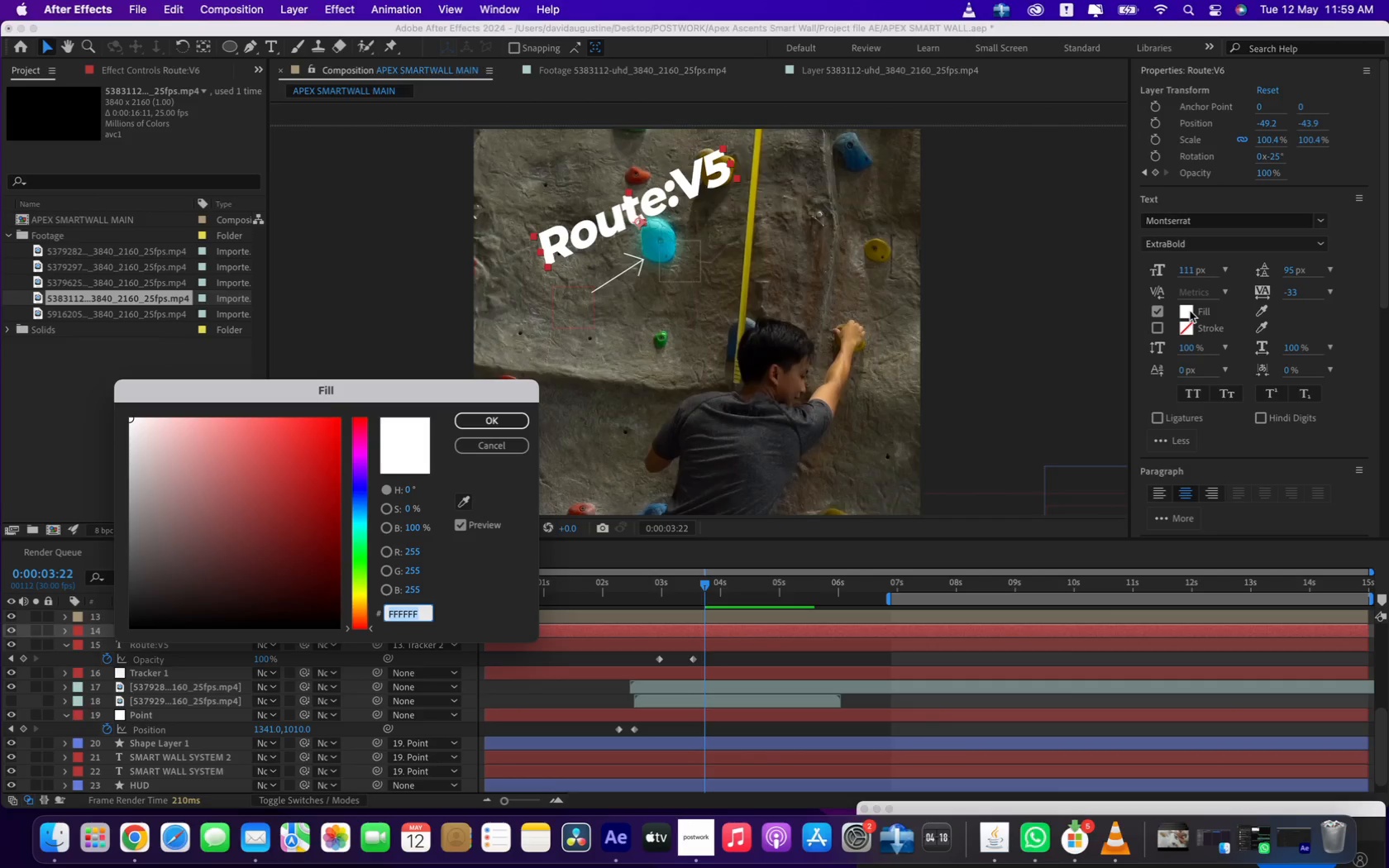 
wait(31.84)
 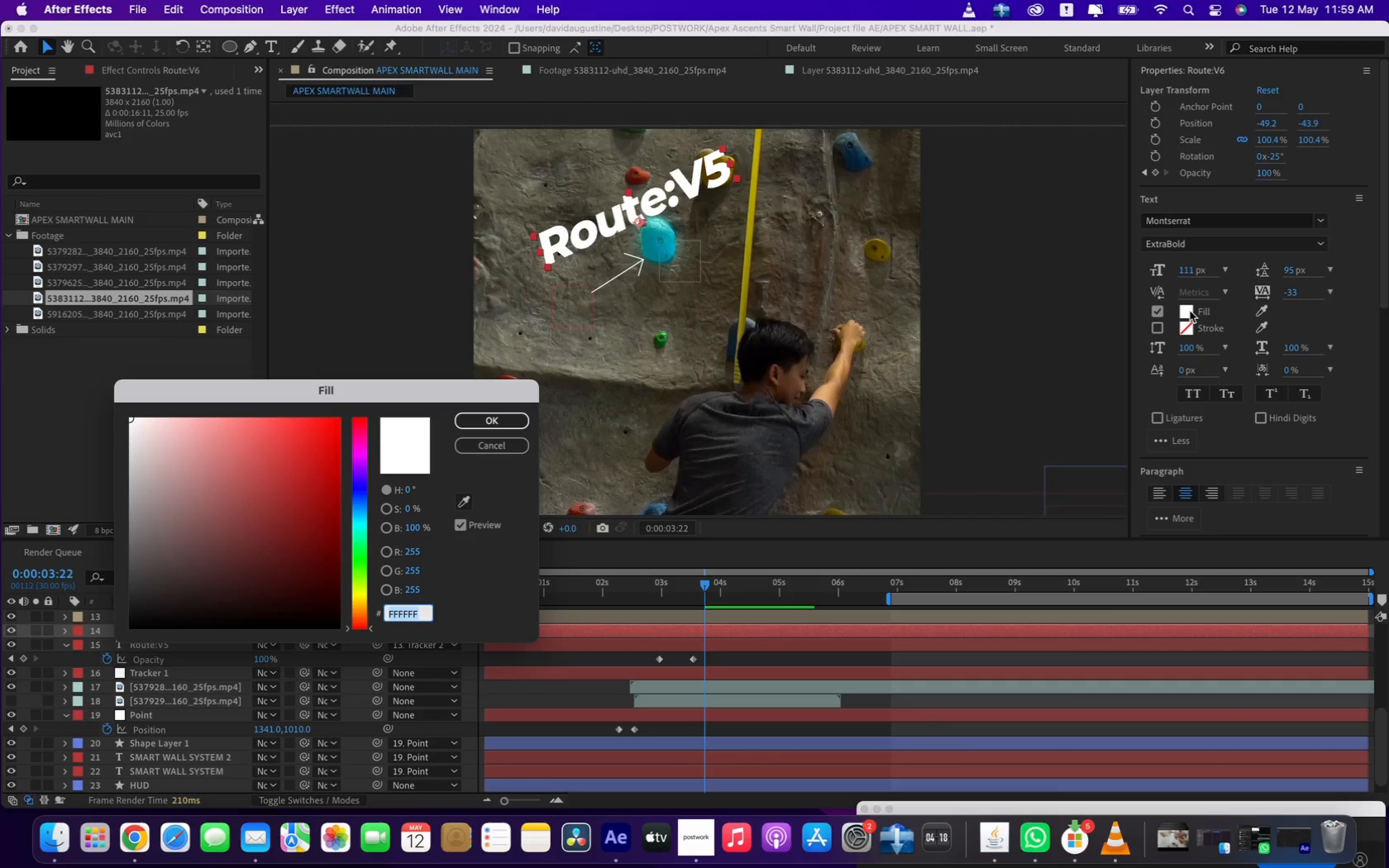 
type(00)
 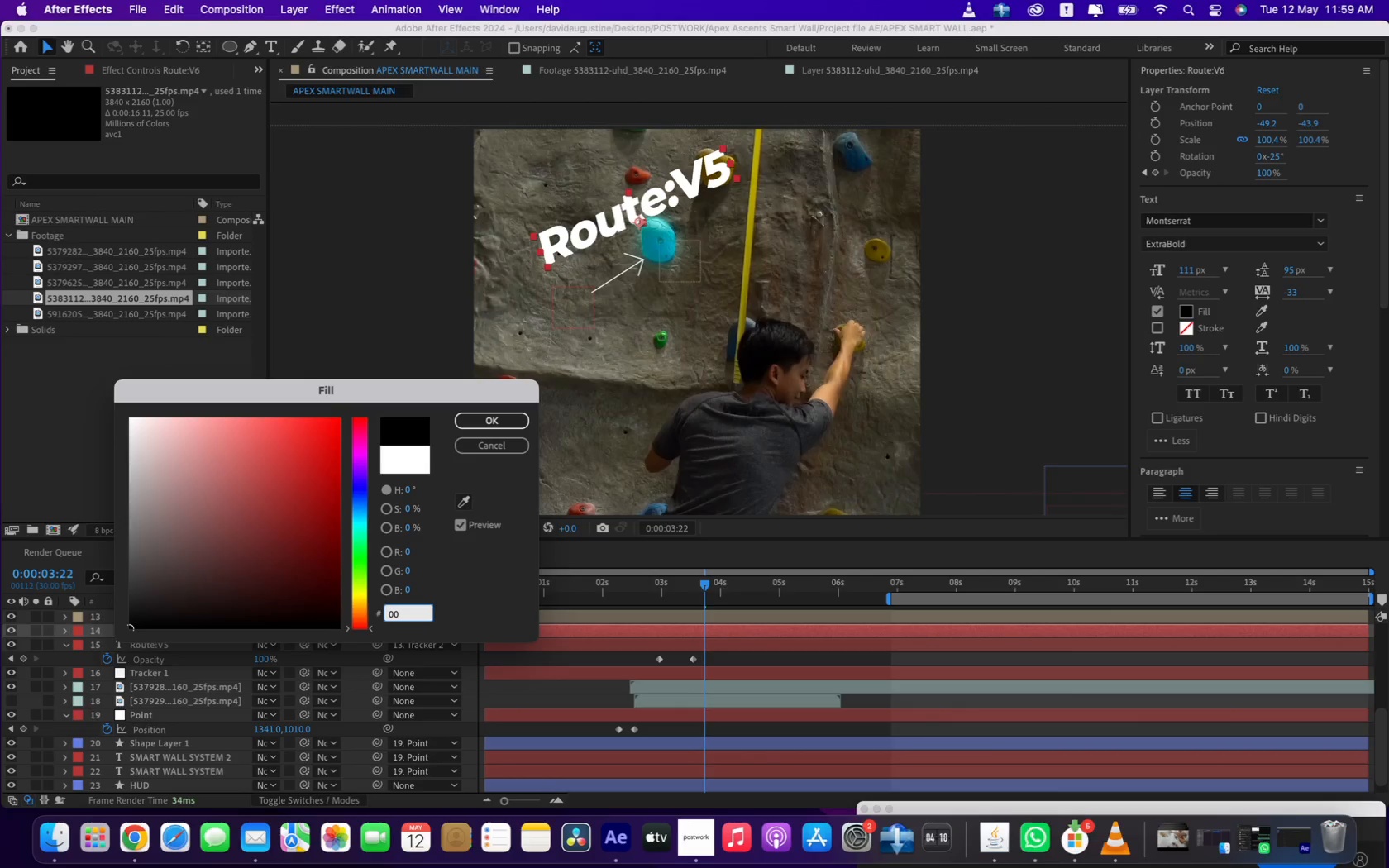 
type(ffff)
 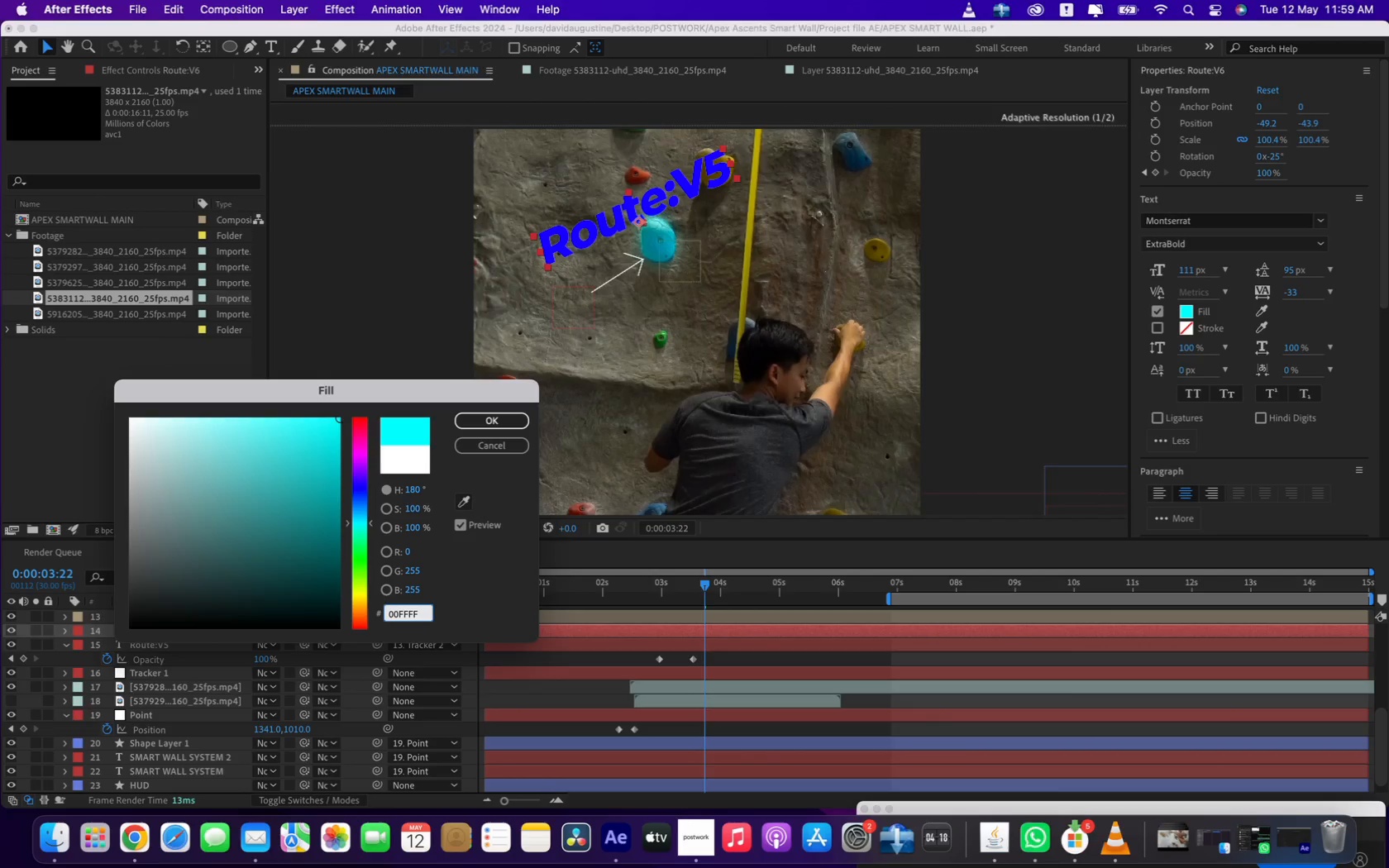 
wait(5.21)
 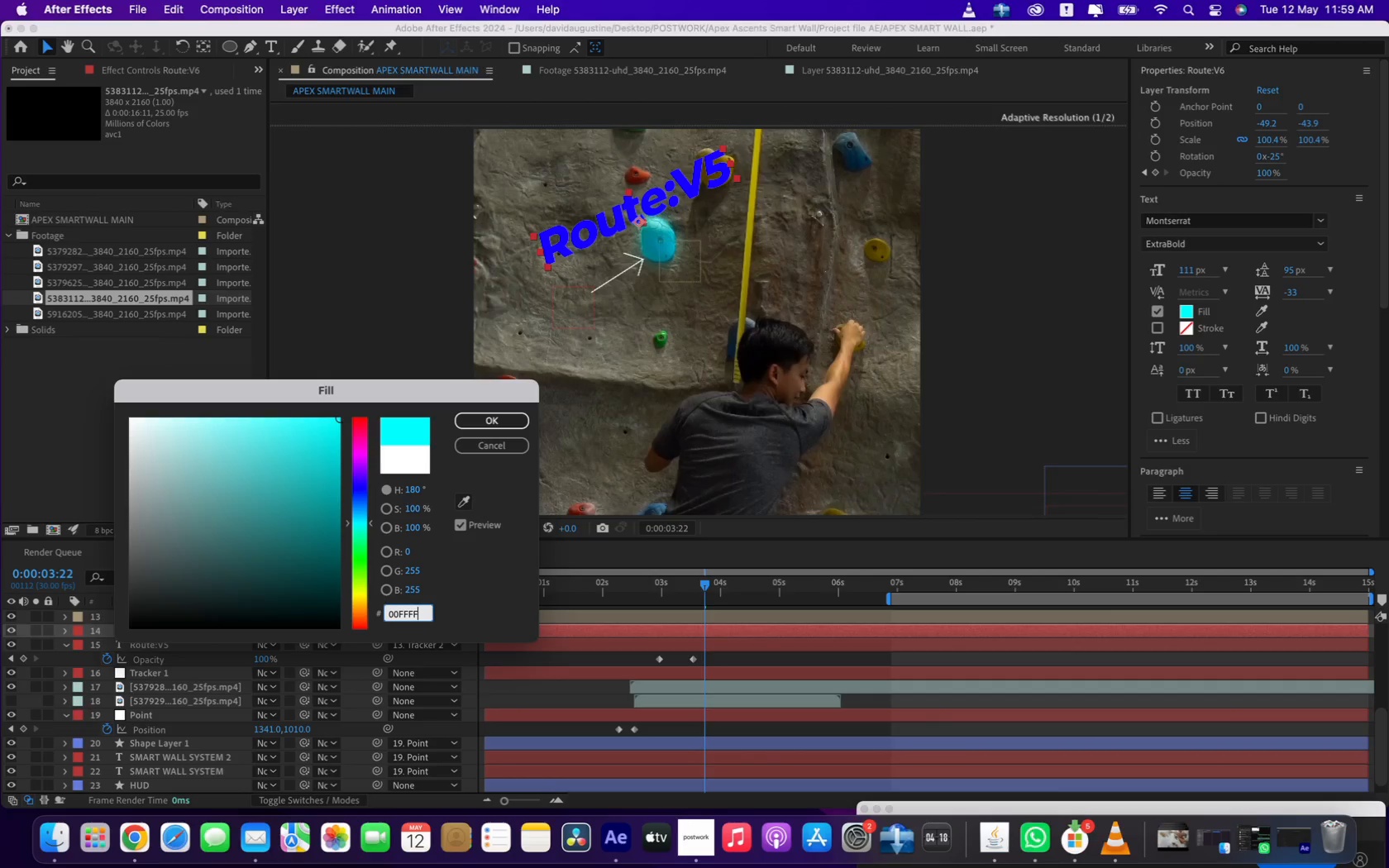 
key(Enter)
 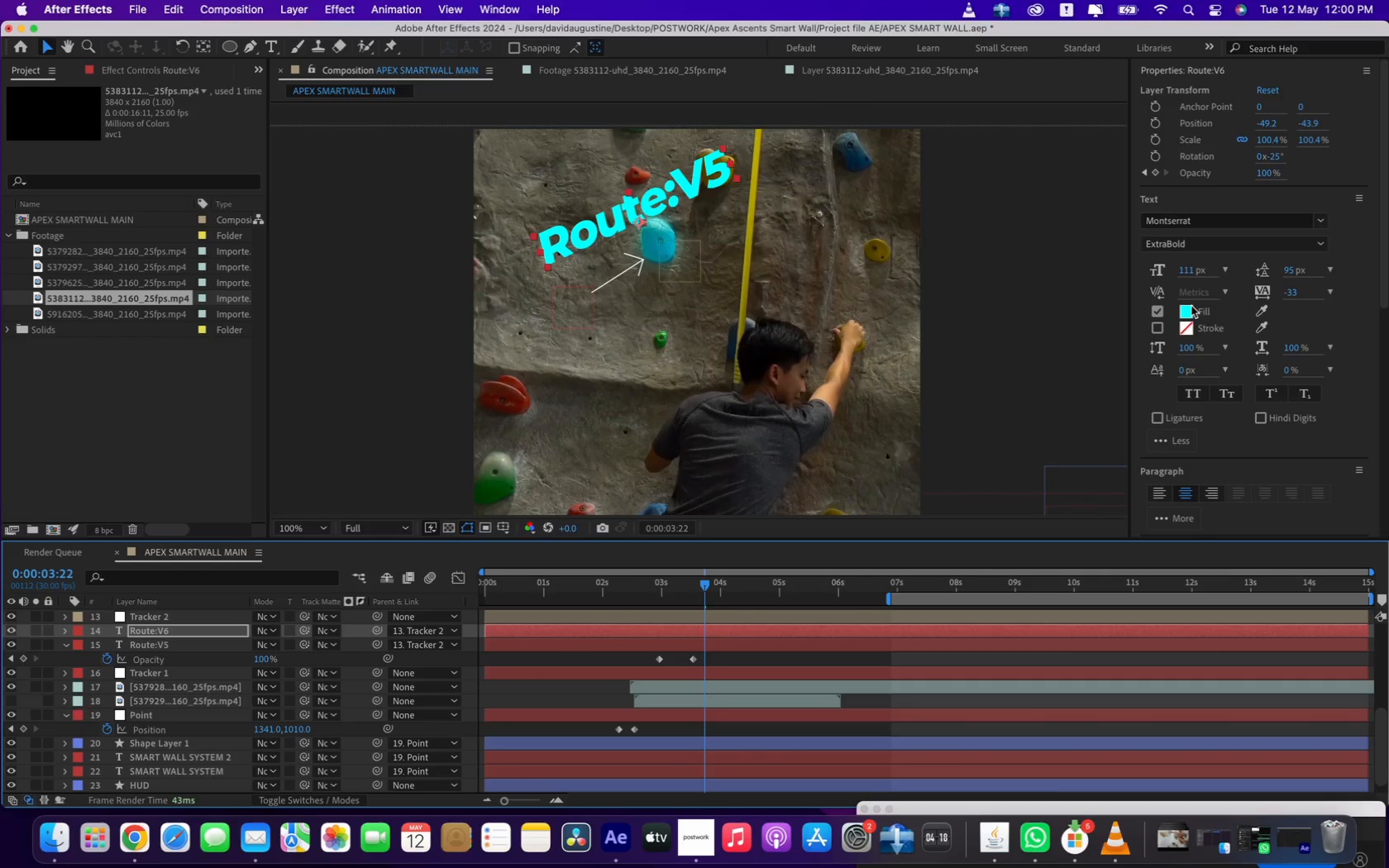 
wait(12.57)
 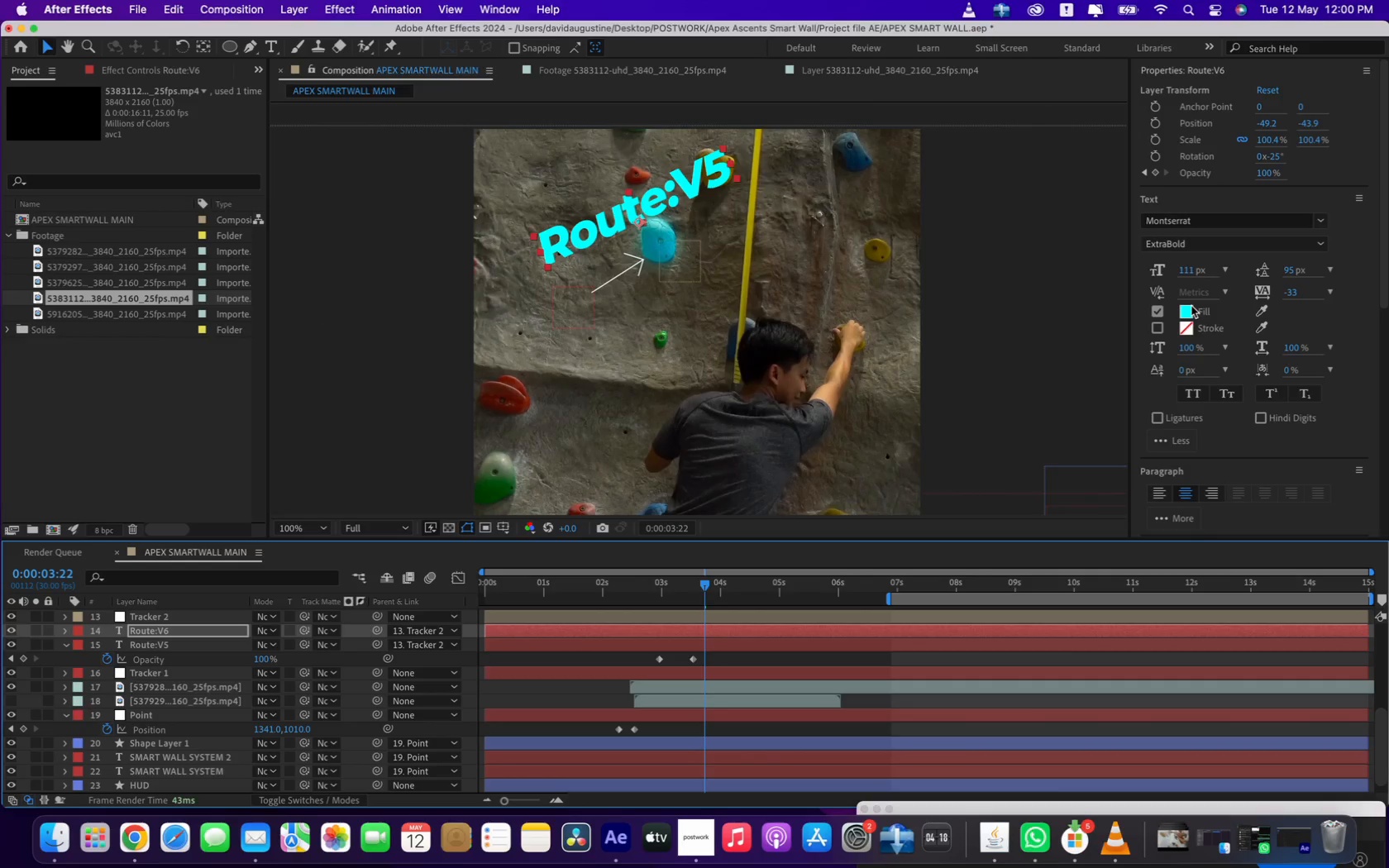 
left_click_drag(start_coordinate=[1382, 129], to_coordinate=[1379, 374])
 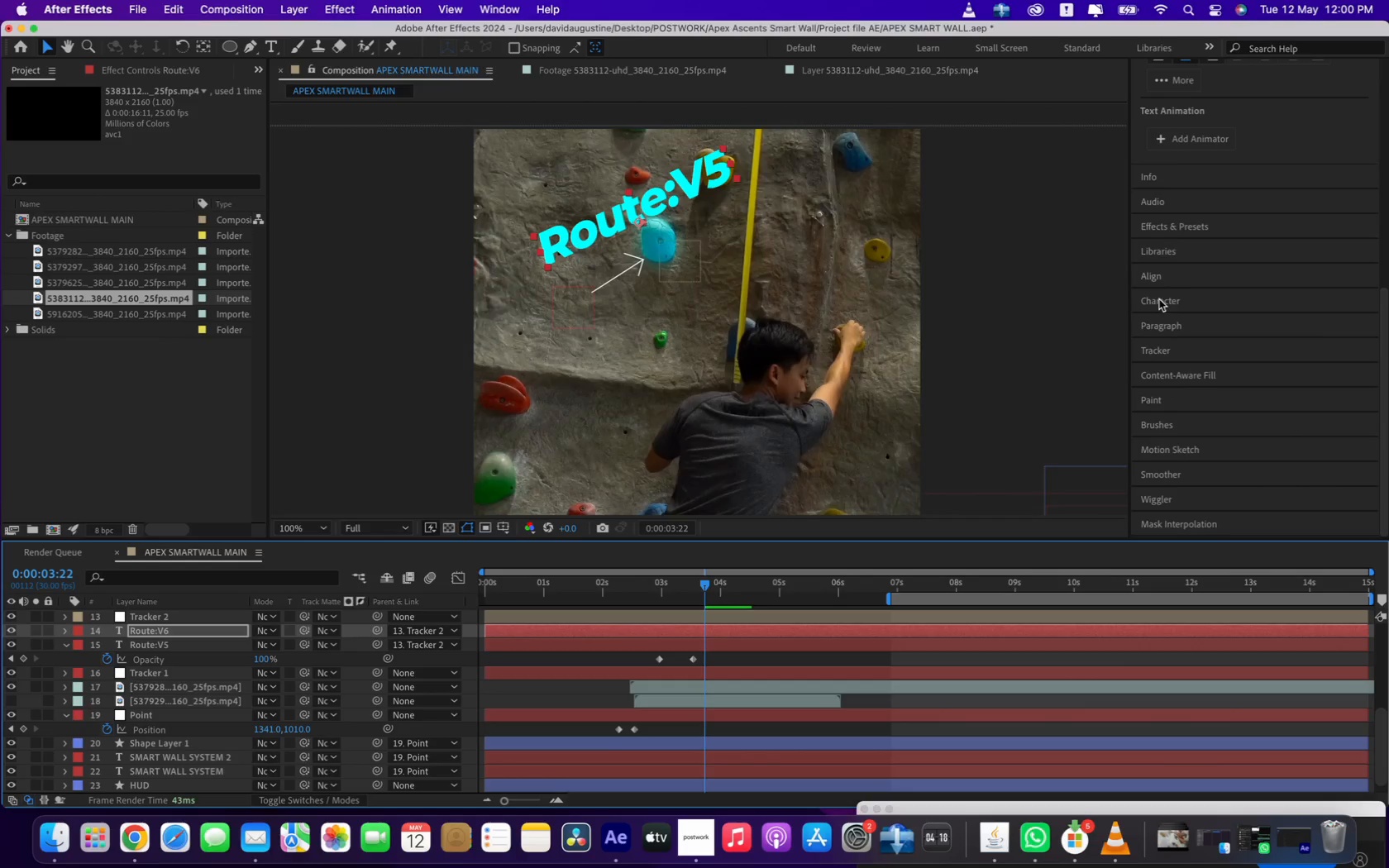 
left_click([1145, 224])
 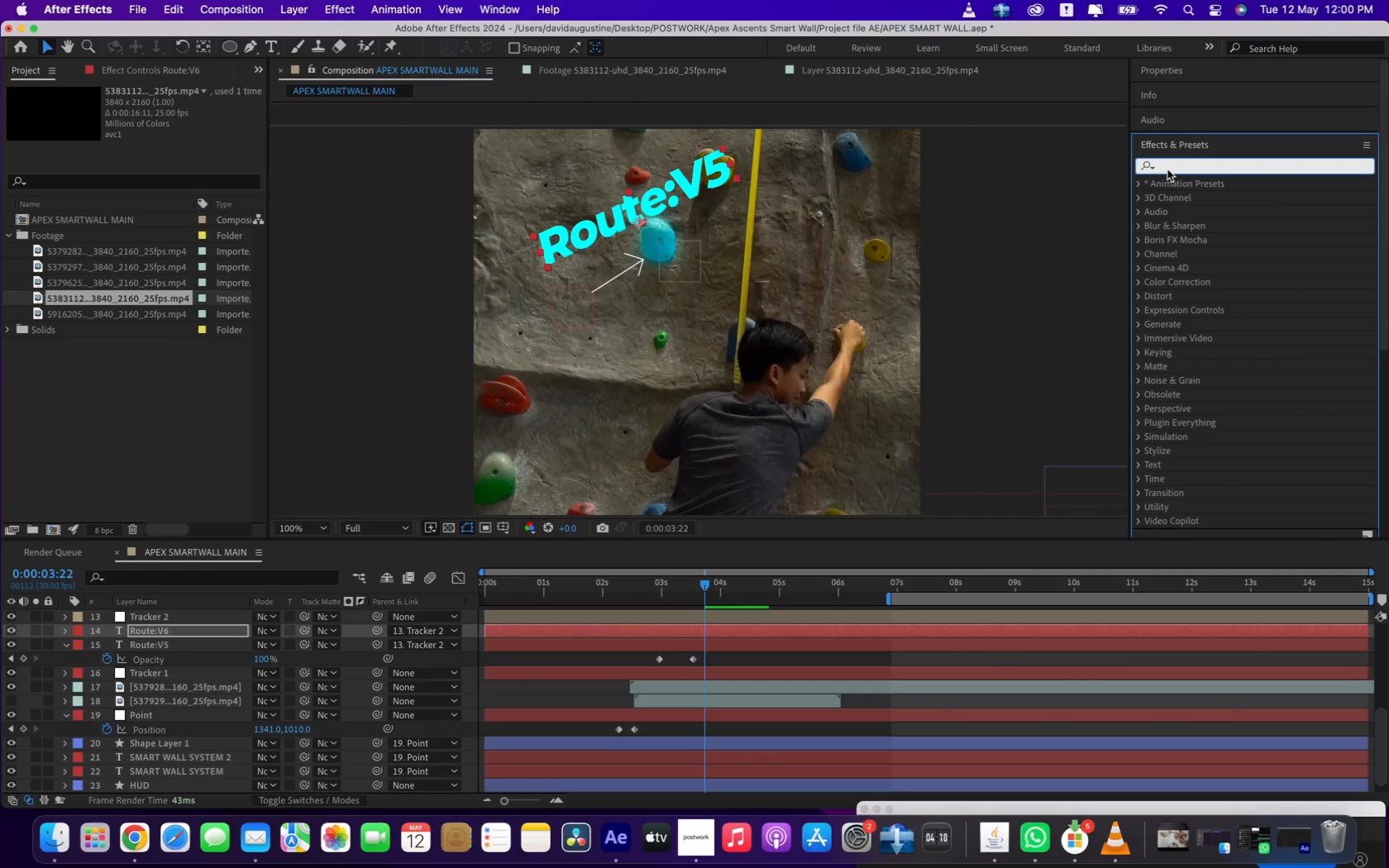 
type(turbule)
 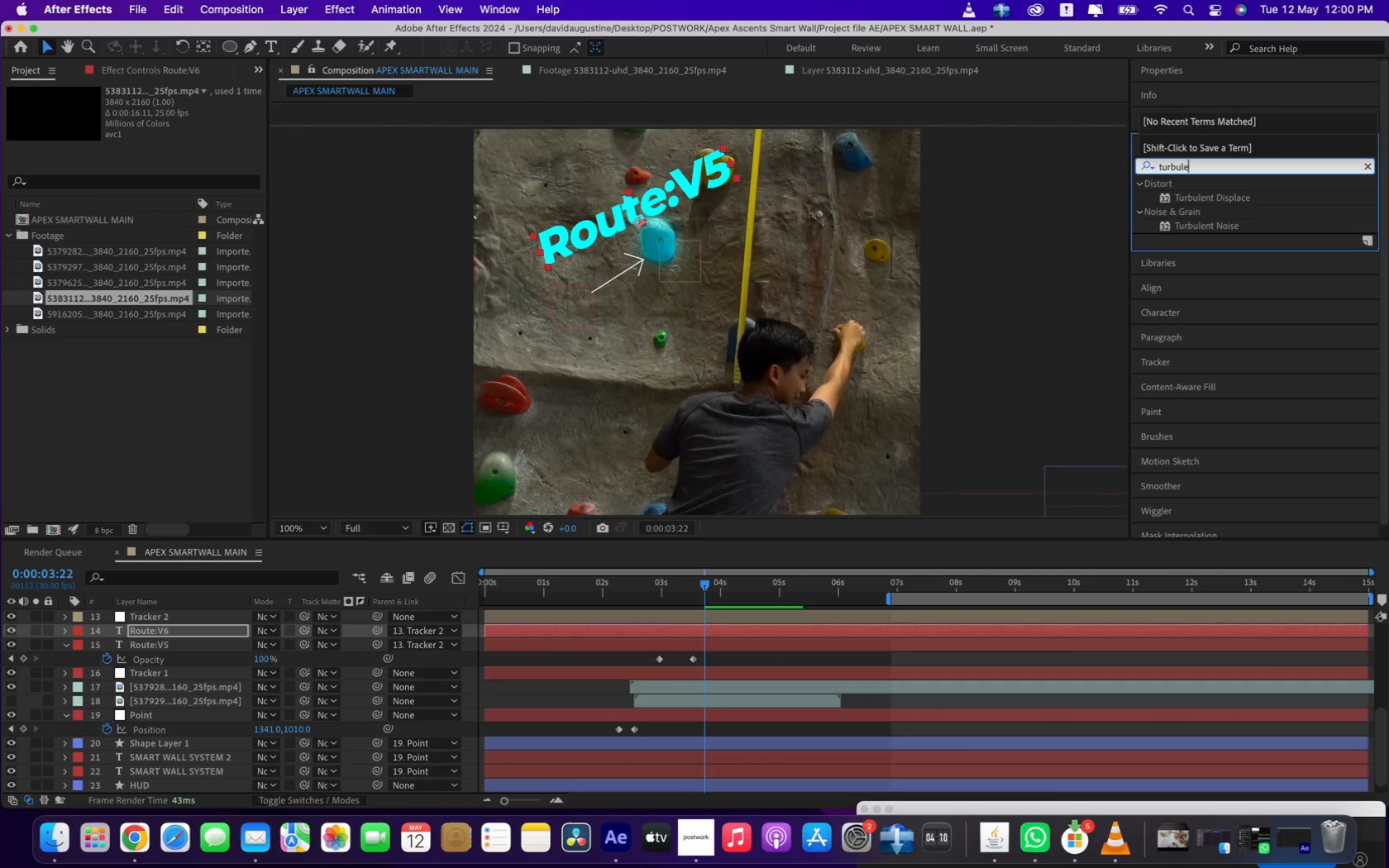 
left_click([1173, 198])
 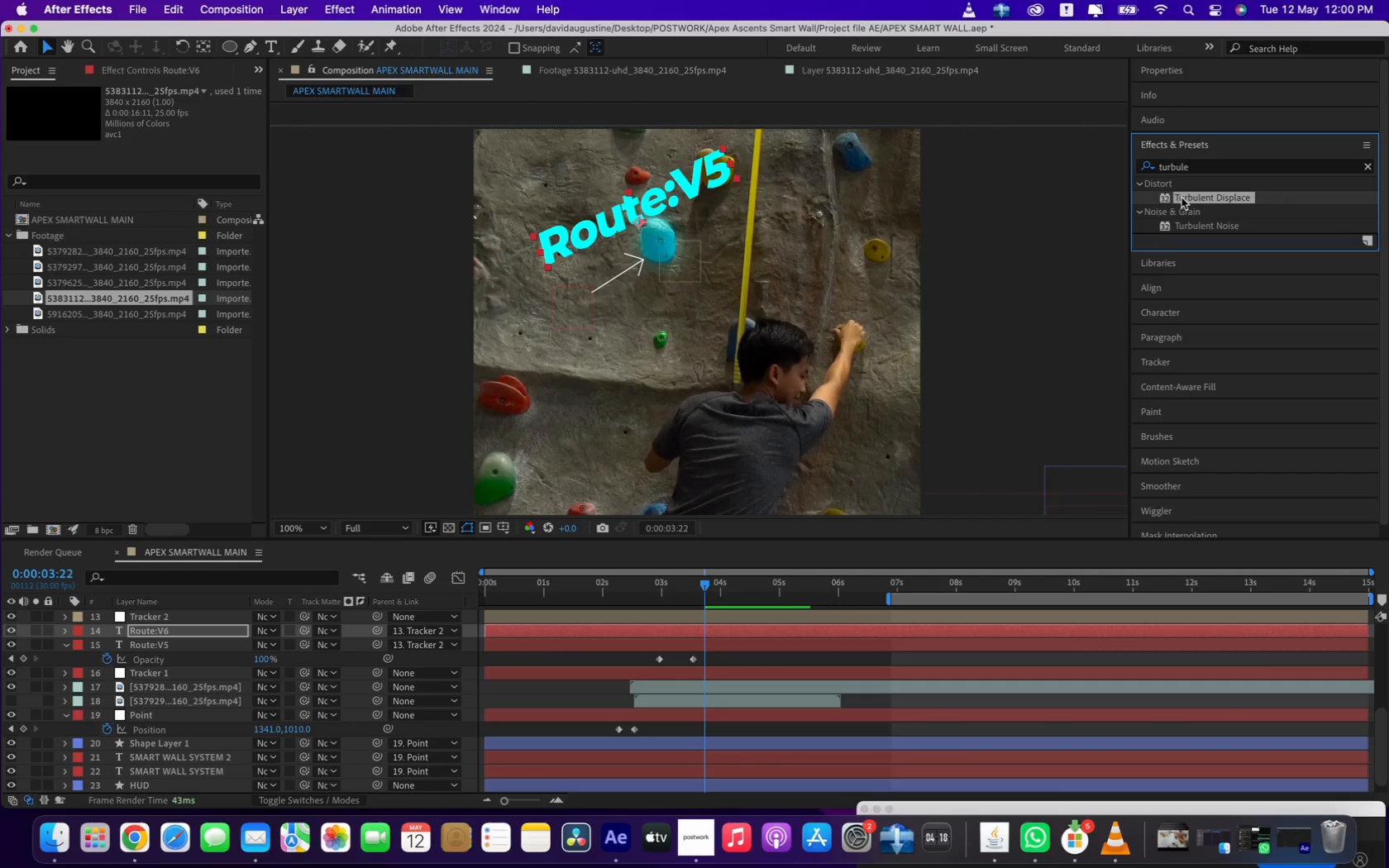 
left_click_drag(start_coordinate=[1181, 198], to_coordinate=[657, 646])
 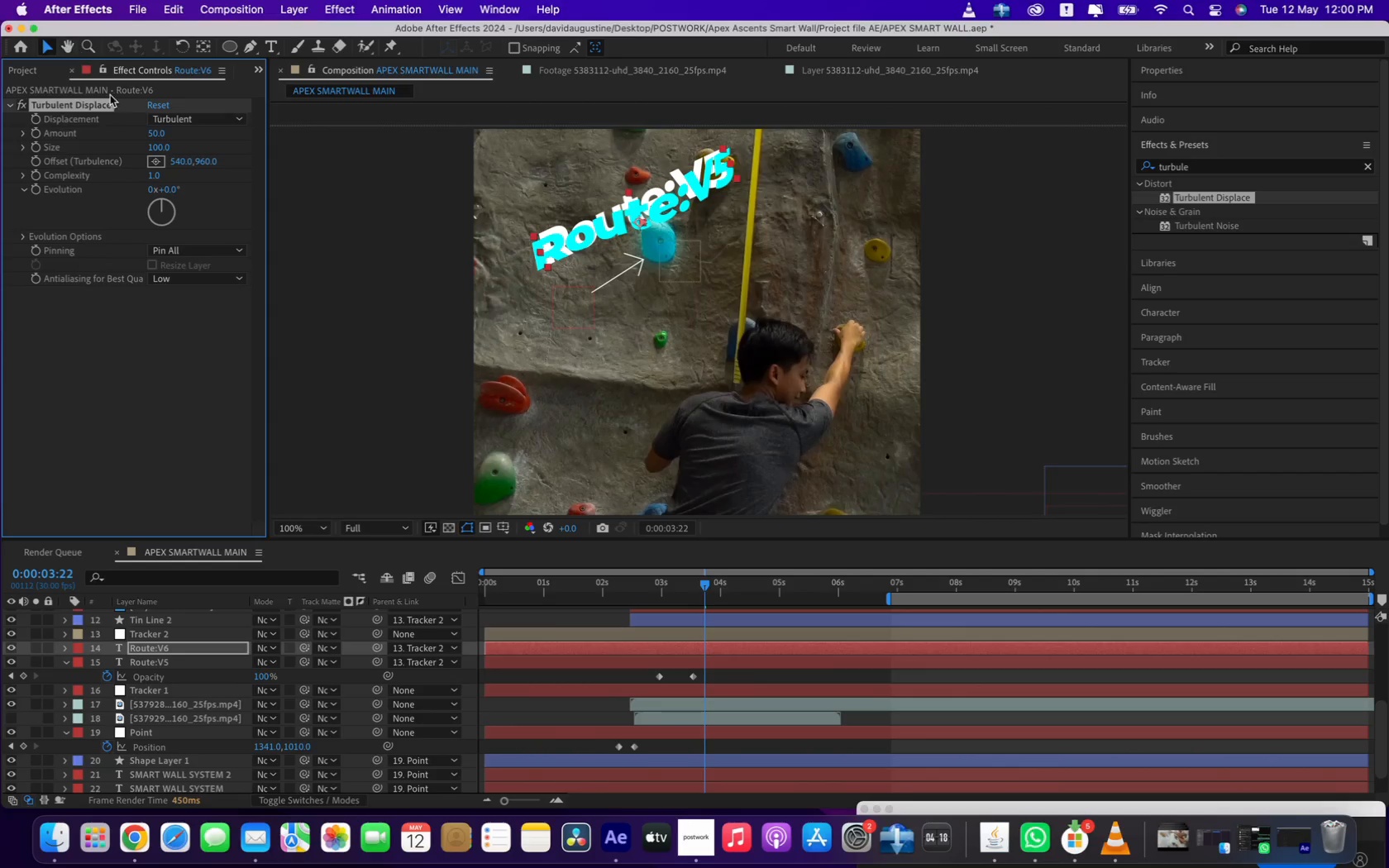 
wait(7.85)
 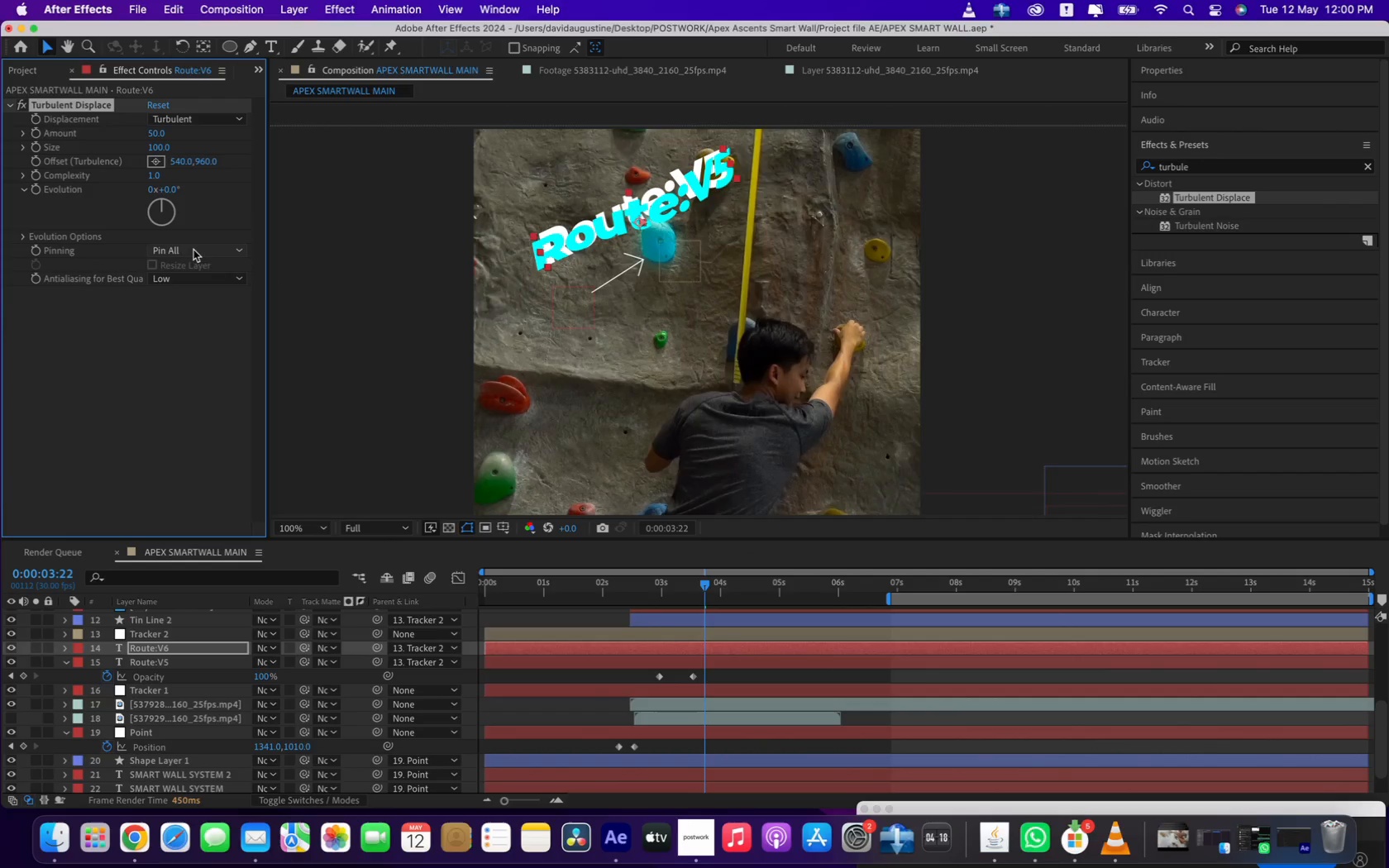 
type(12)
 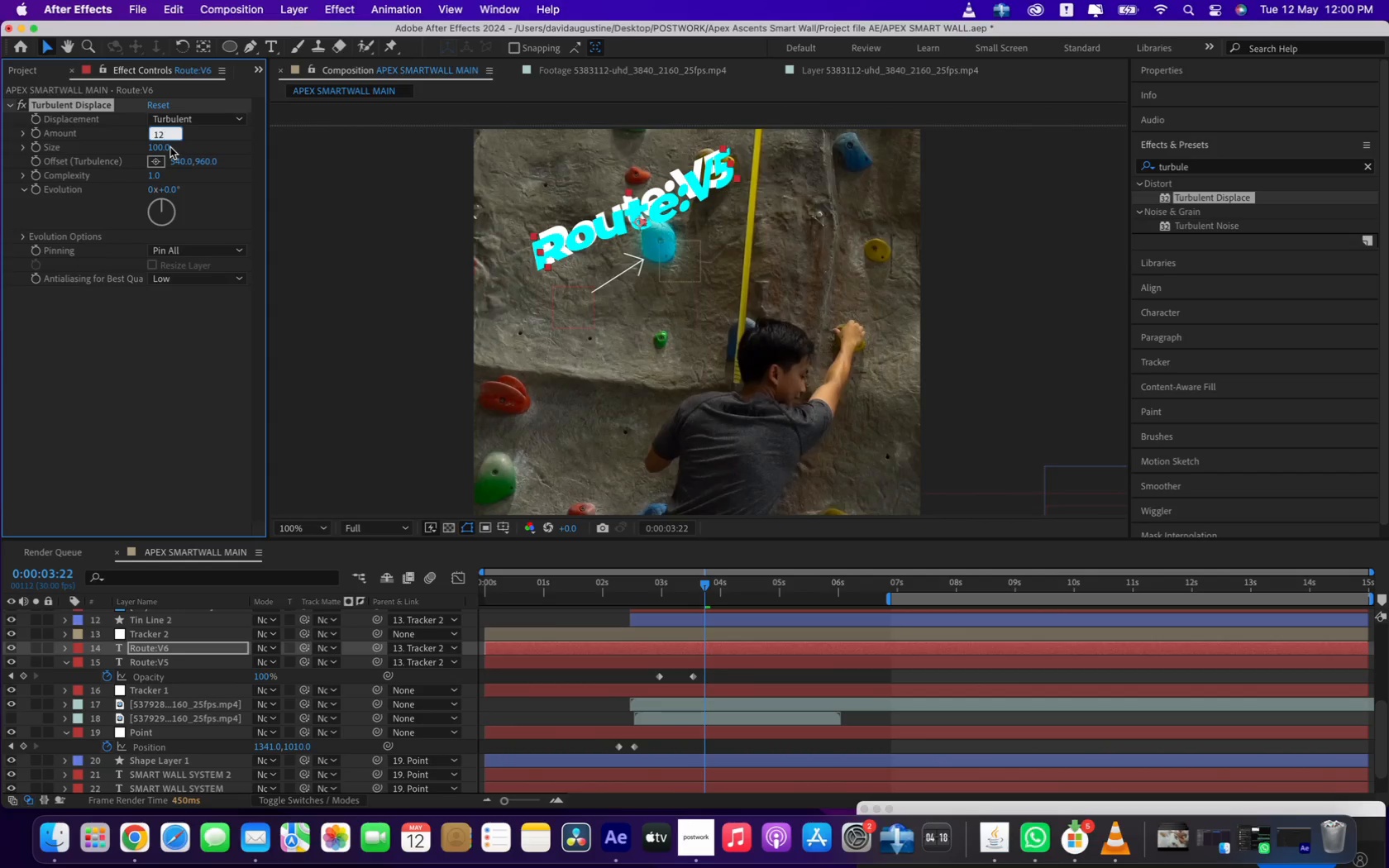 
left_click([166, 145])
 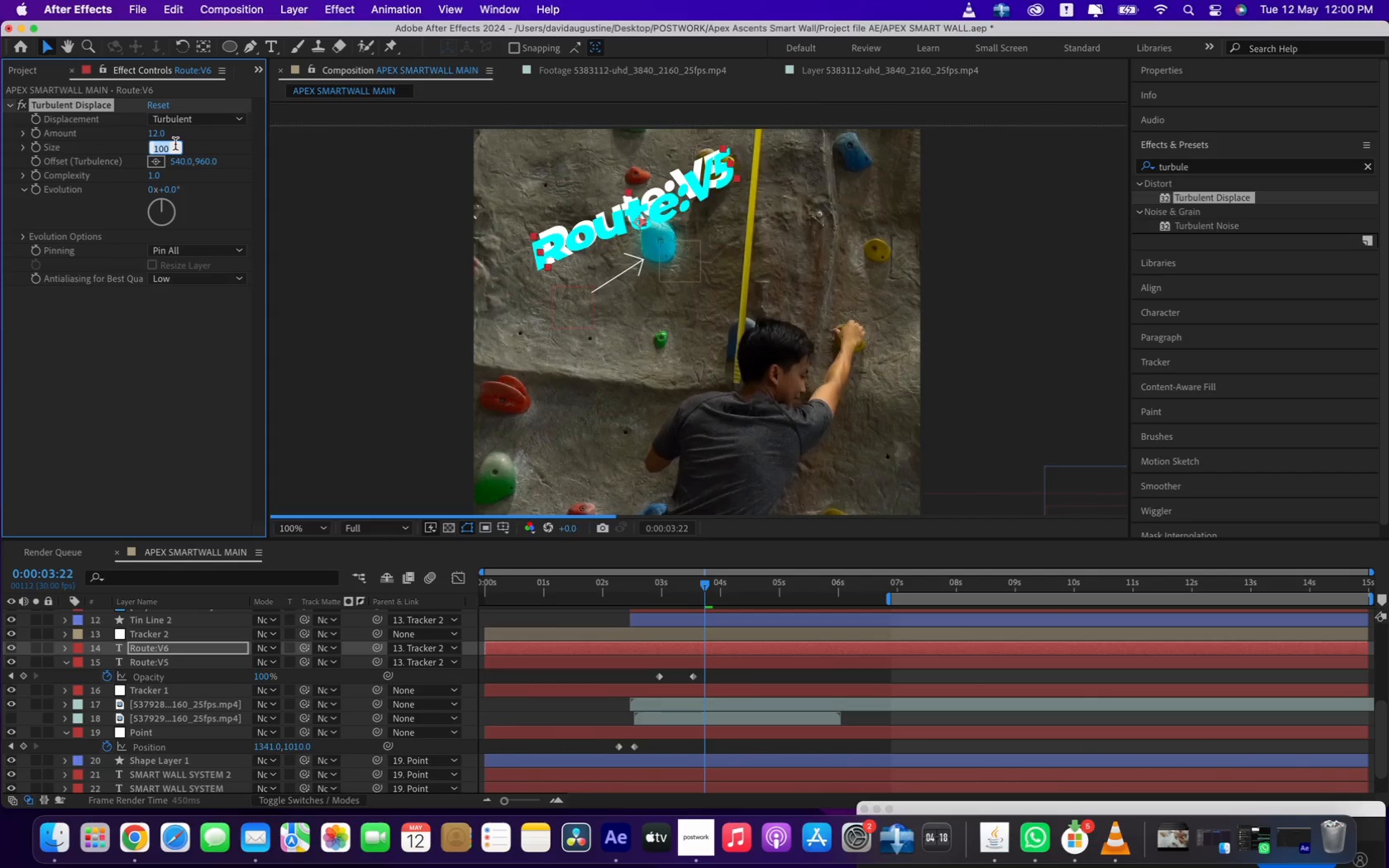 
type(18)
 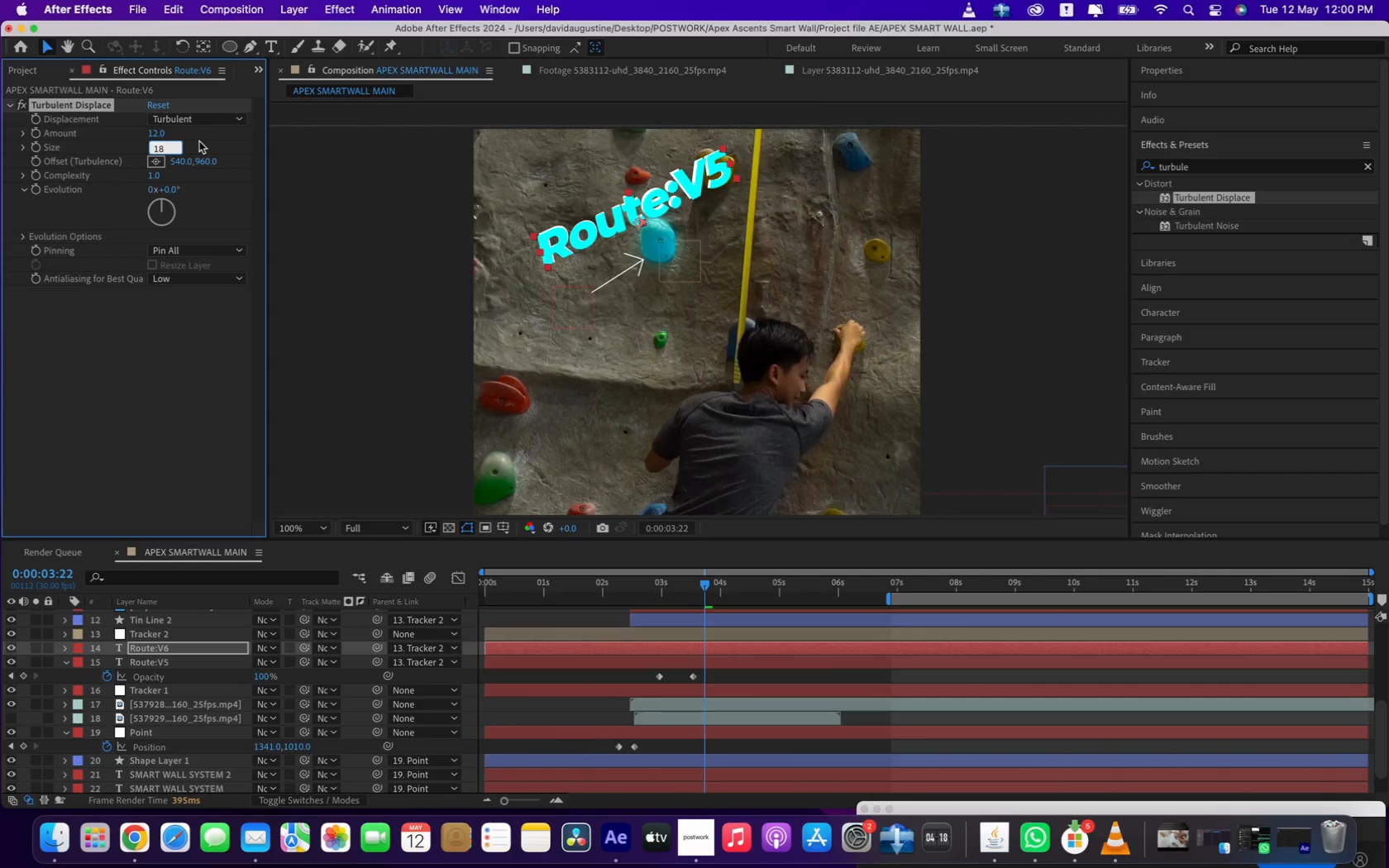 
left_click([199, 141])
 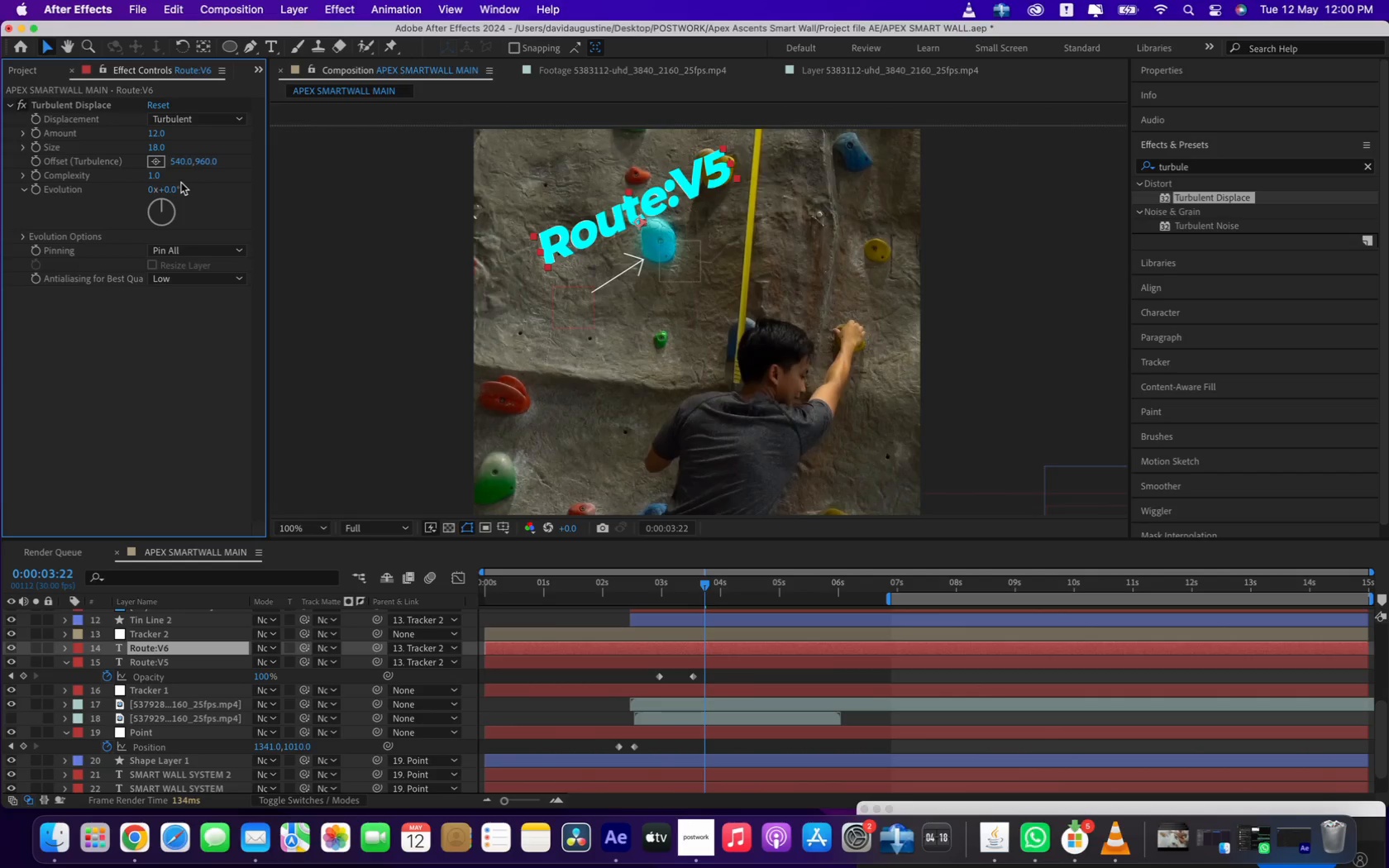 
left_click([160, 177])
 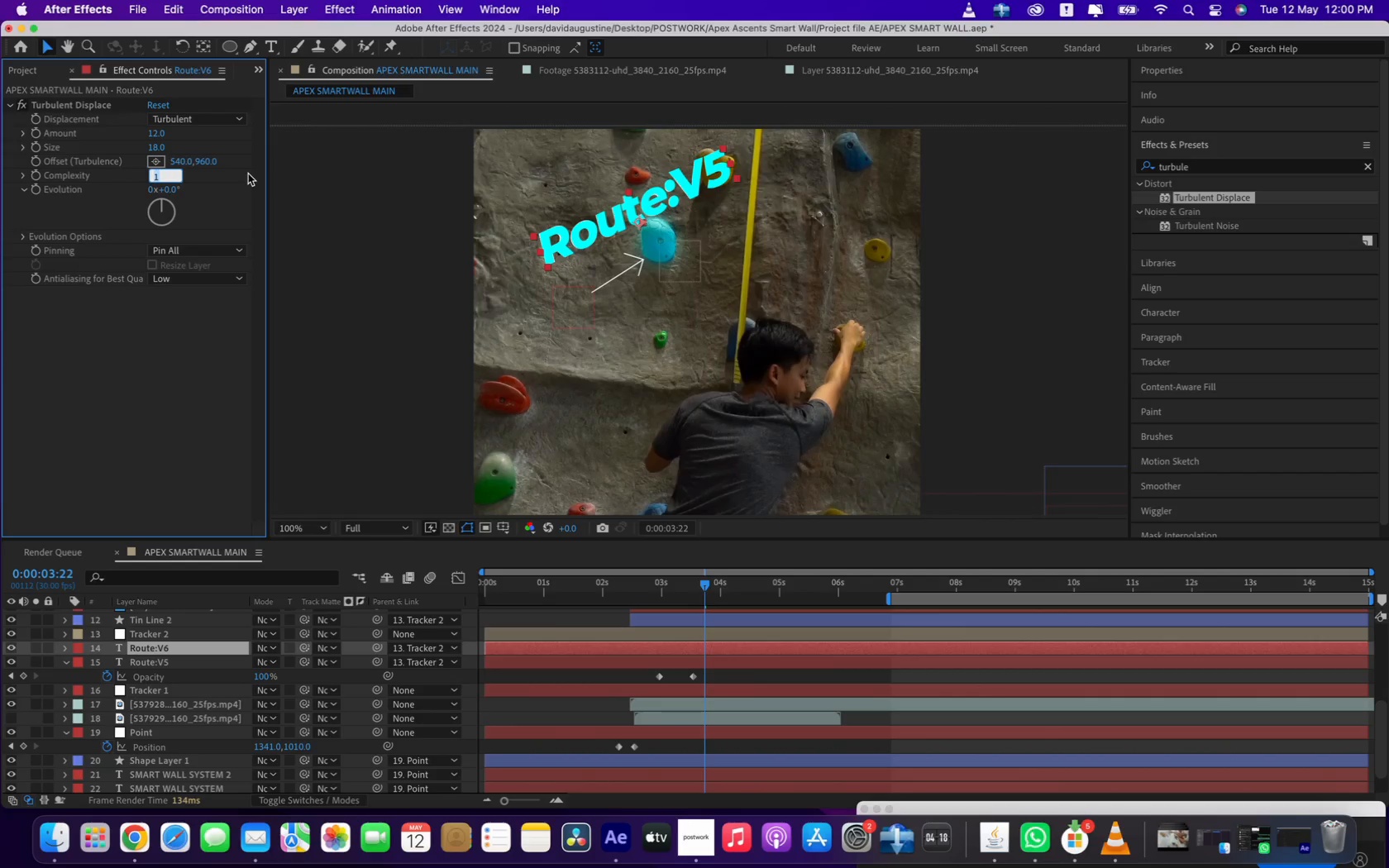 
key(1)
 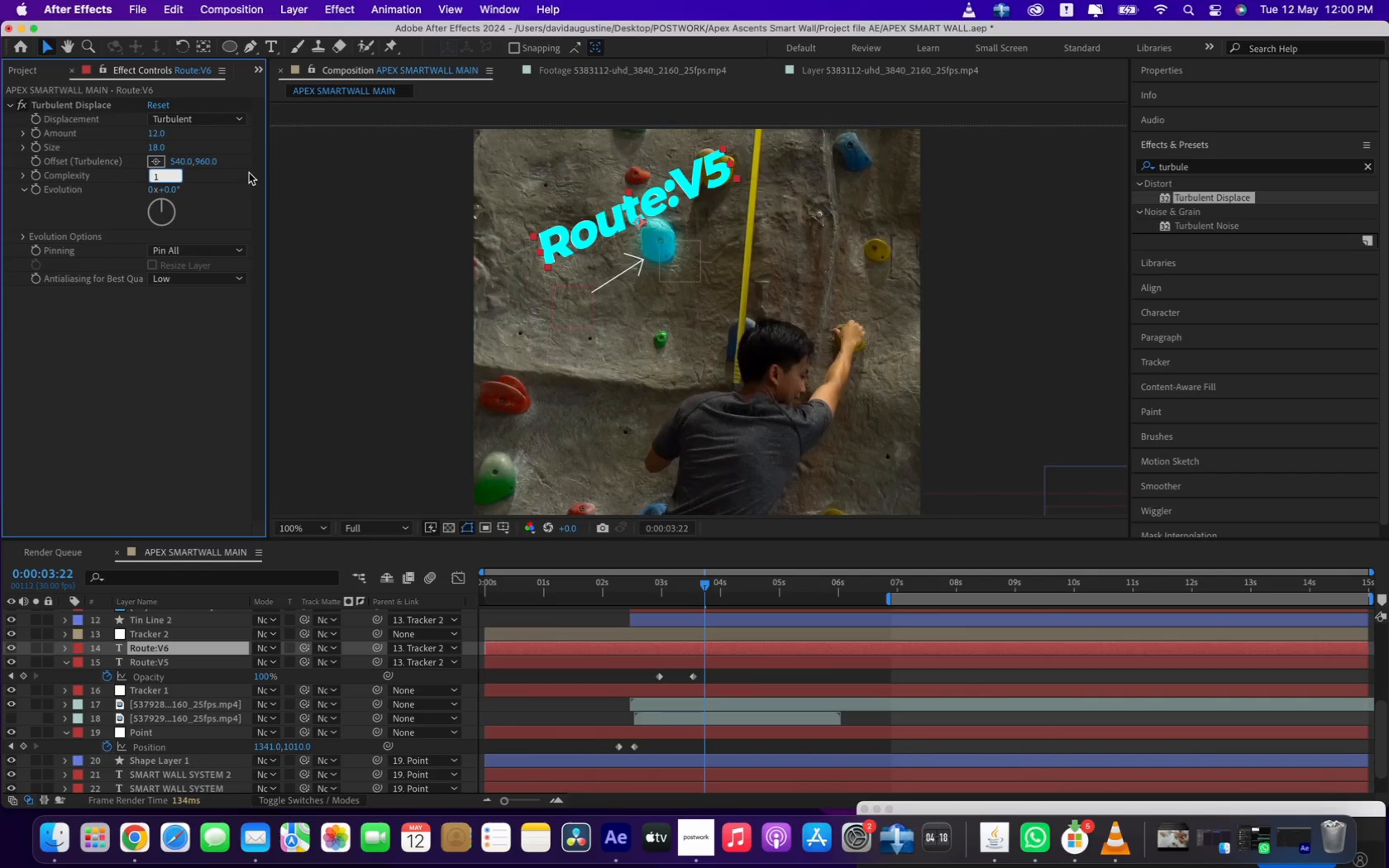 
key(Period)
 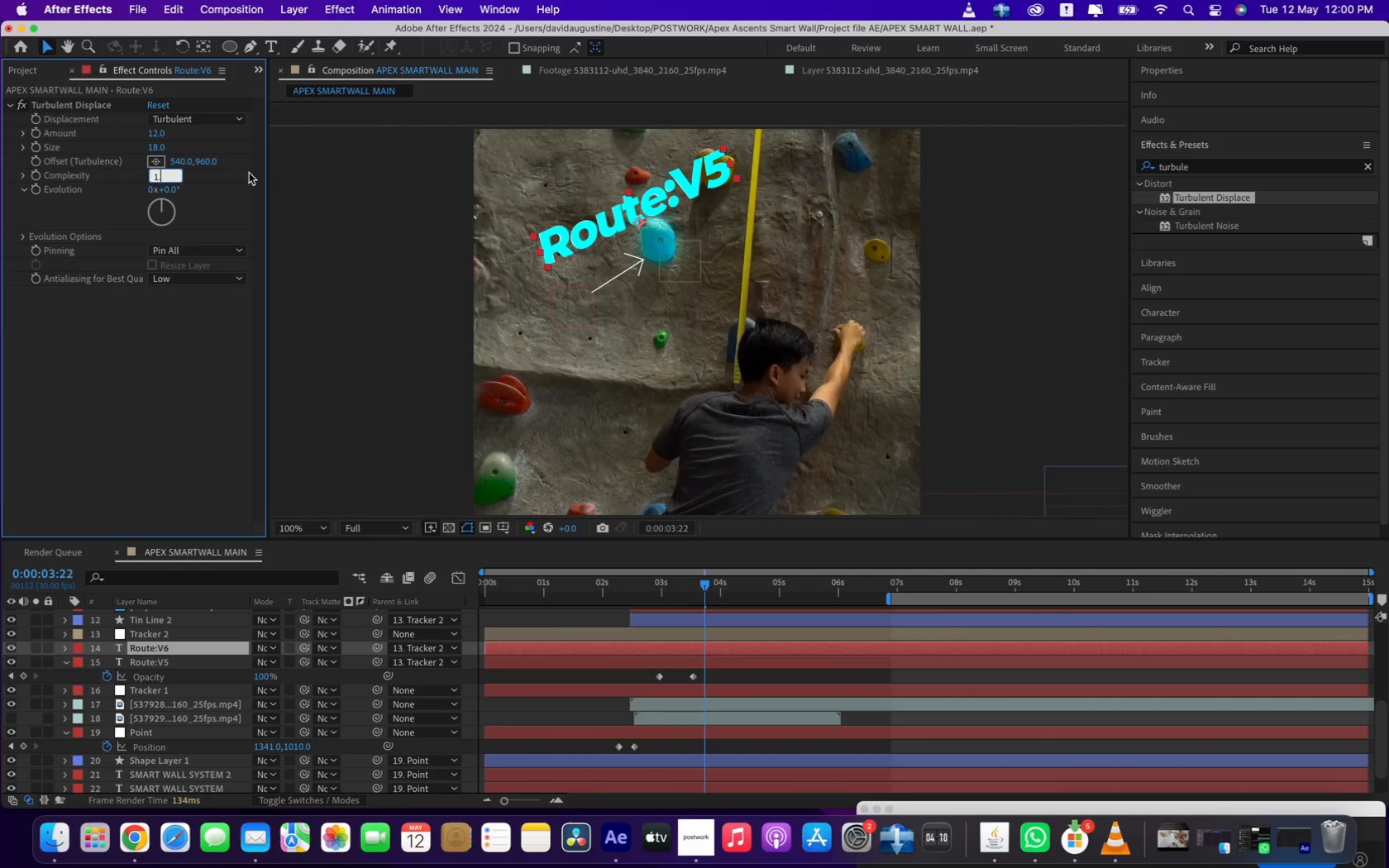 
key(5)
 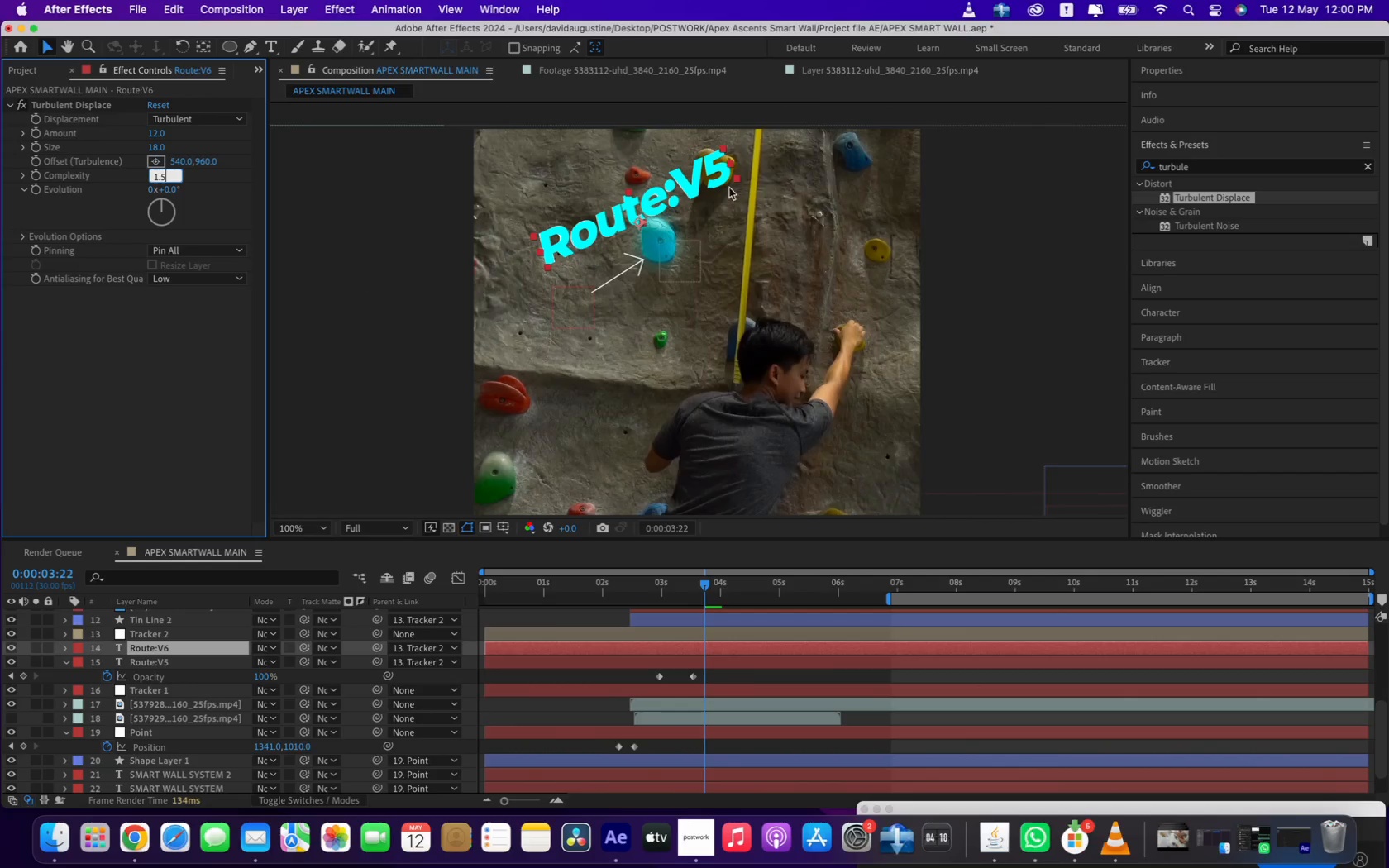 
wait(6.15)
 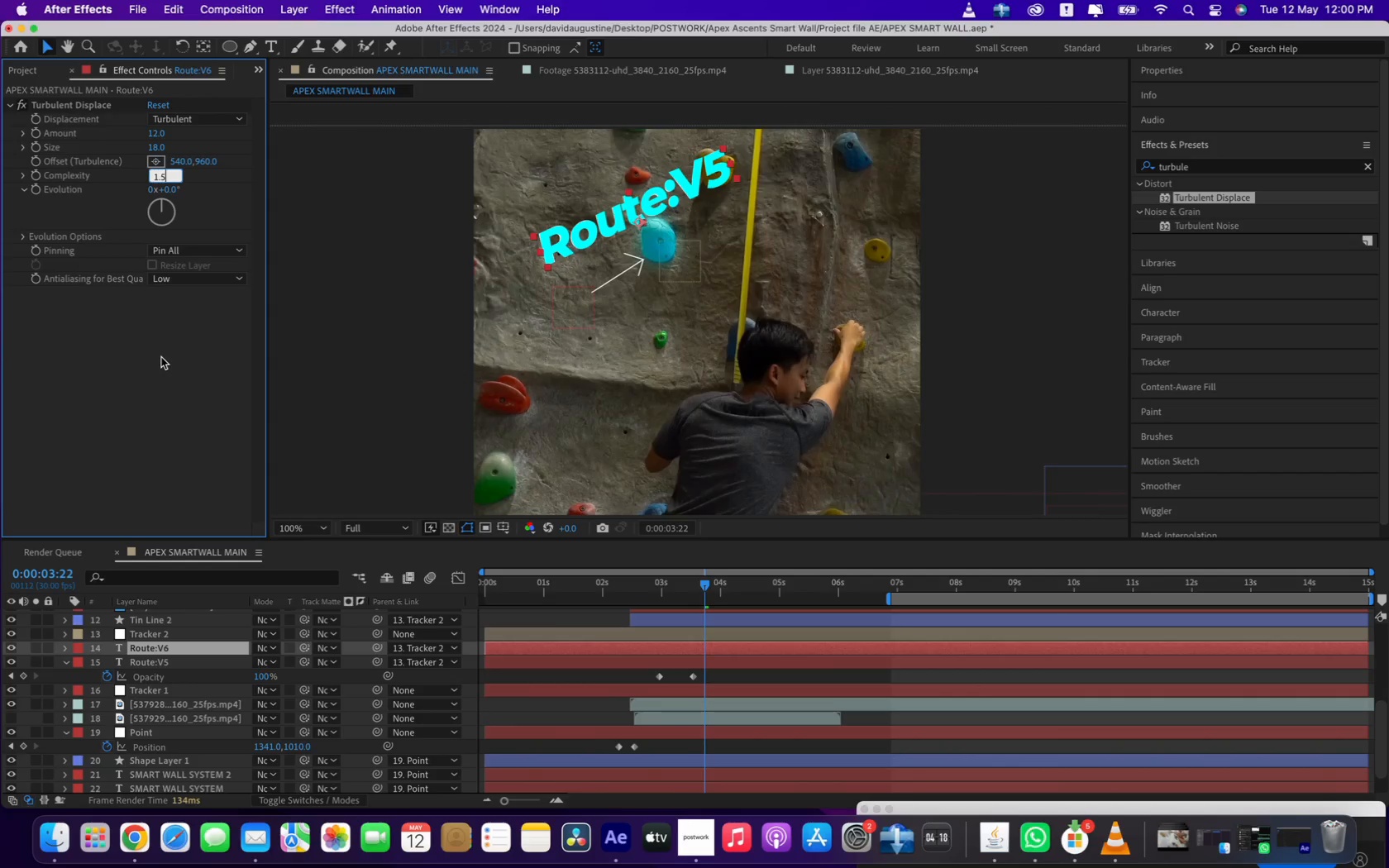 
left_click_drag(start_coordinate=[1218, 168], to_coordinate=[1145, 156])
 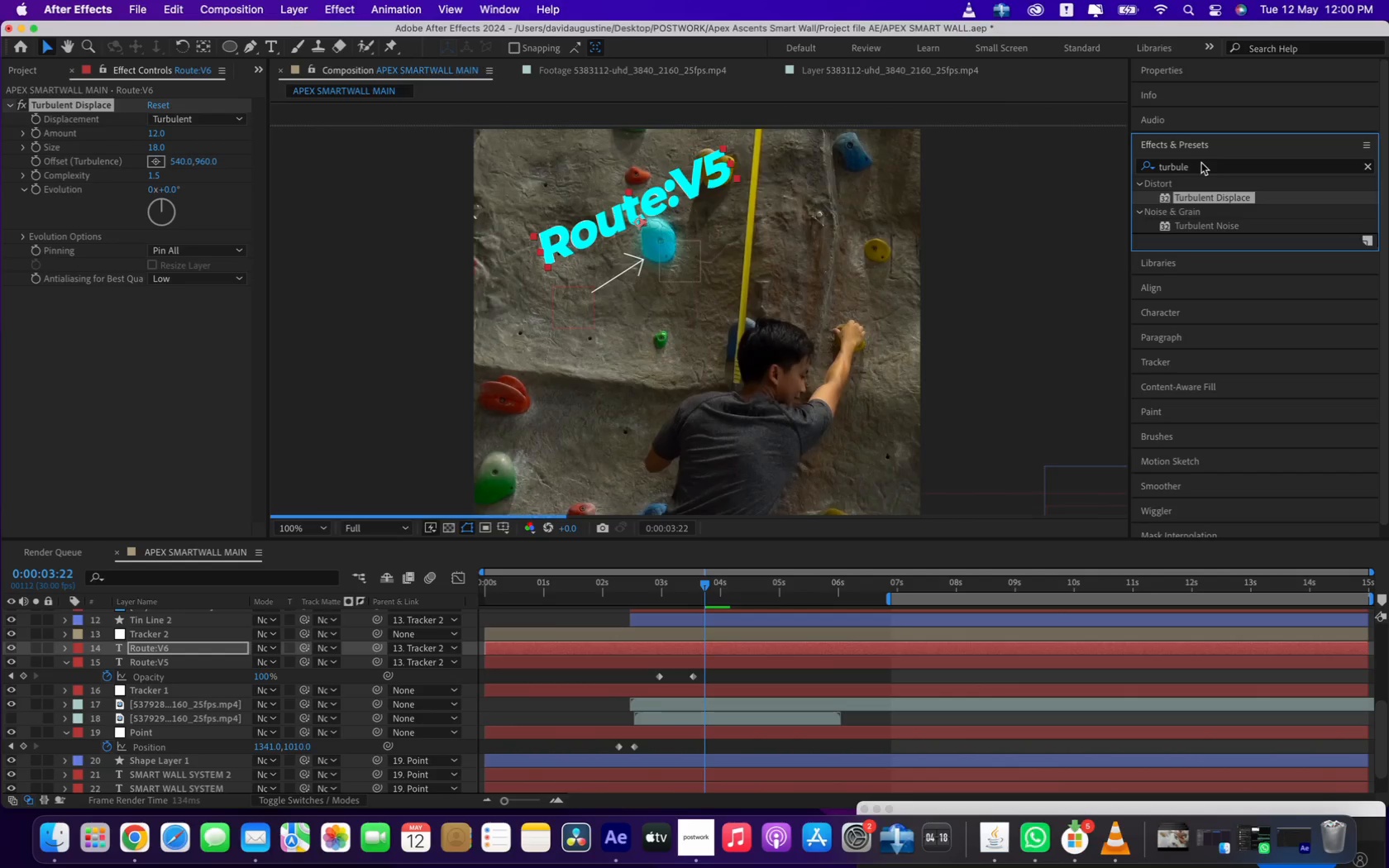 
left_click_drag(start_coordinate=[1202, 163], to_coordinate=[1115, 155])
 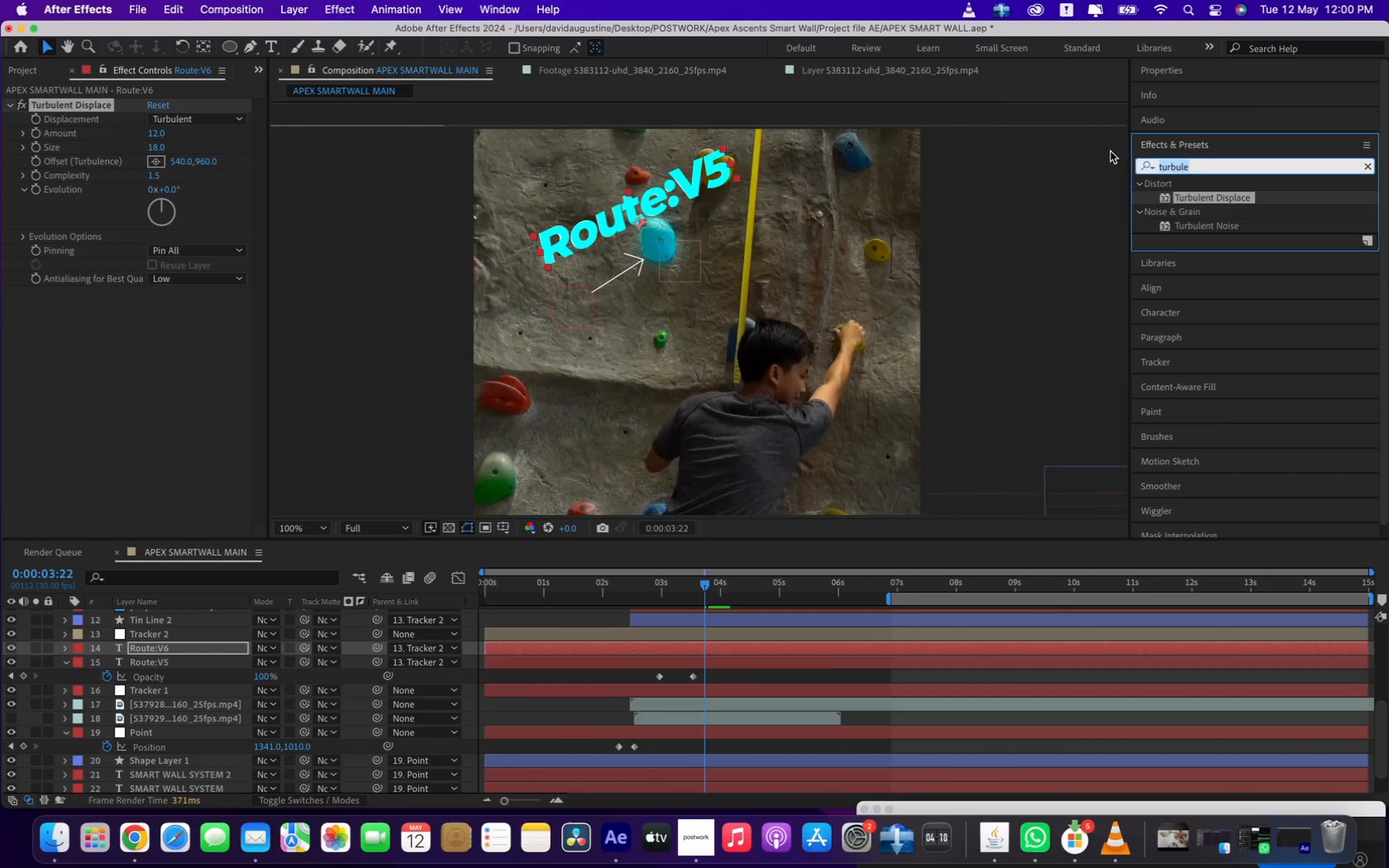 
type(poster)
 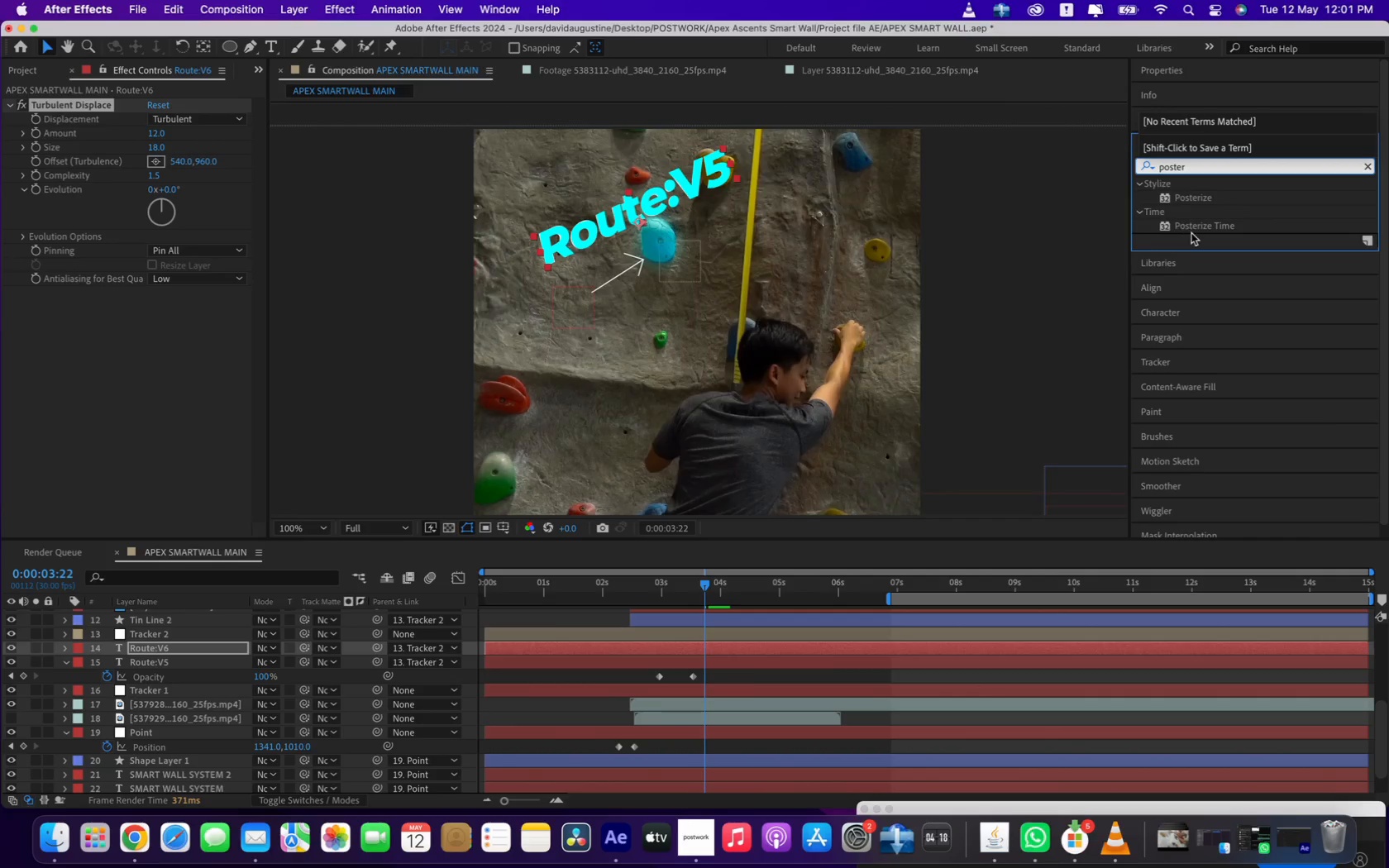 
left_click([1193, 227])
 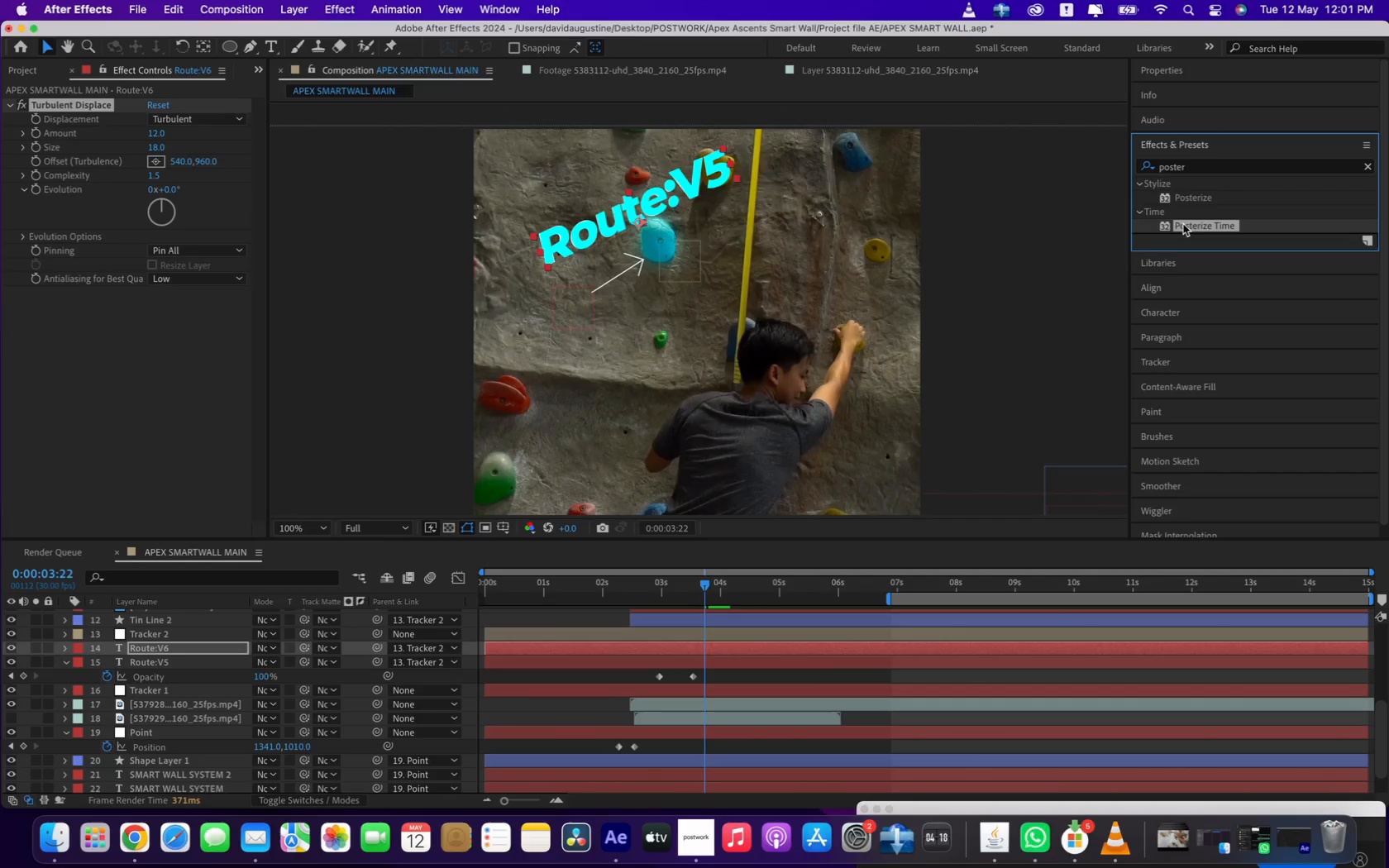 
left_click_drag(start_coordinate=[1183, 224], to_coordinate=[215, 648])
 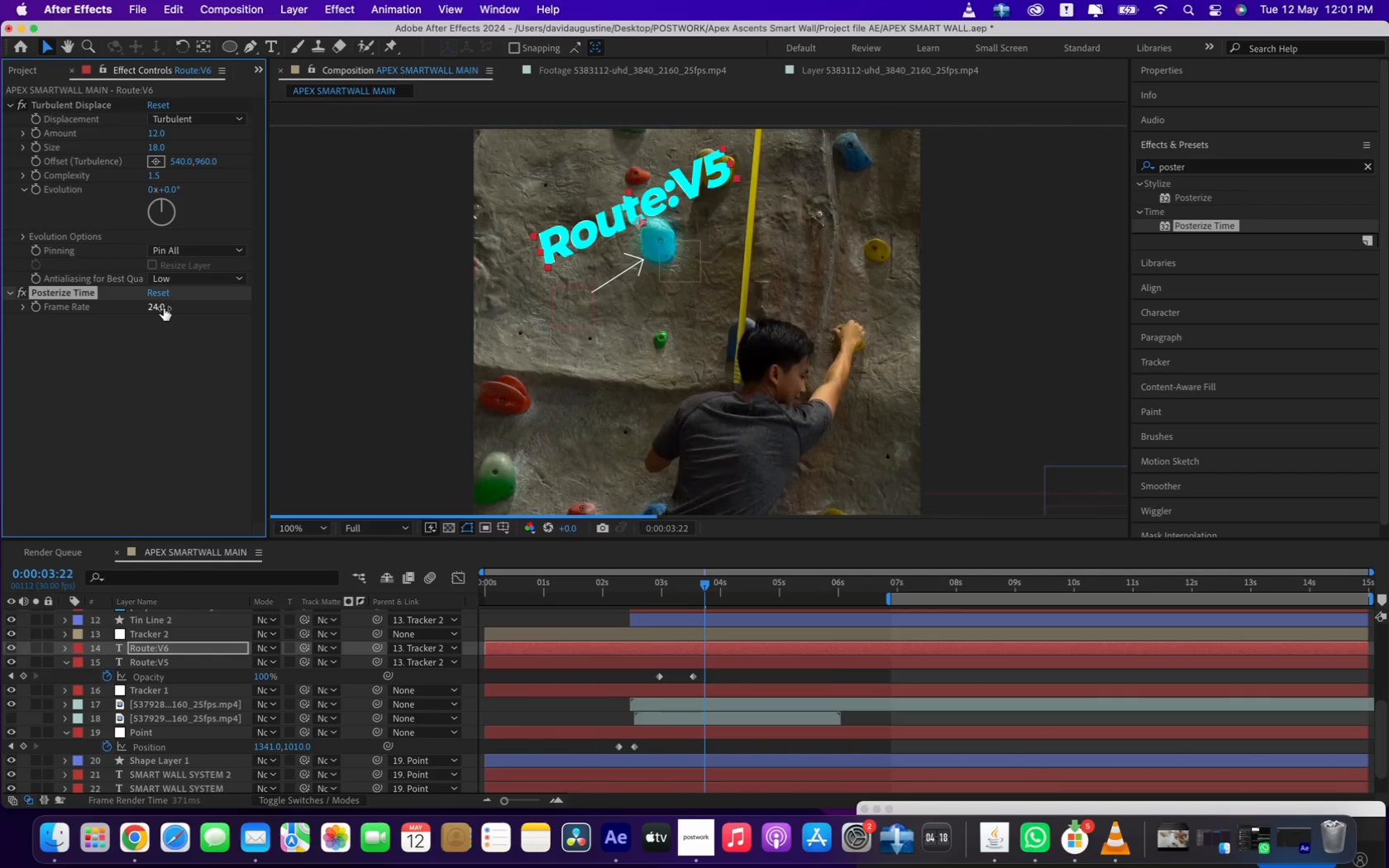 
left_click([161, 306])
 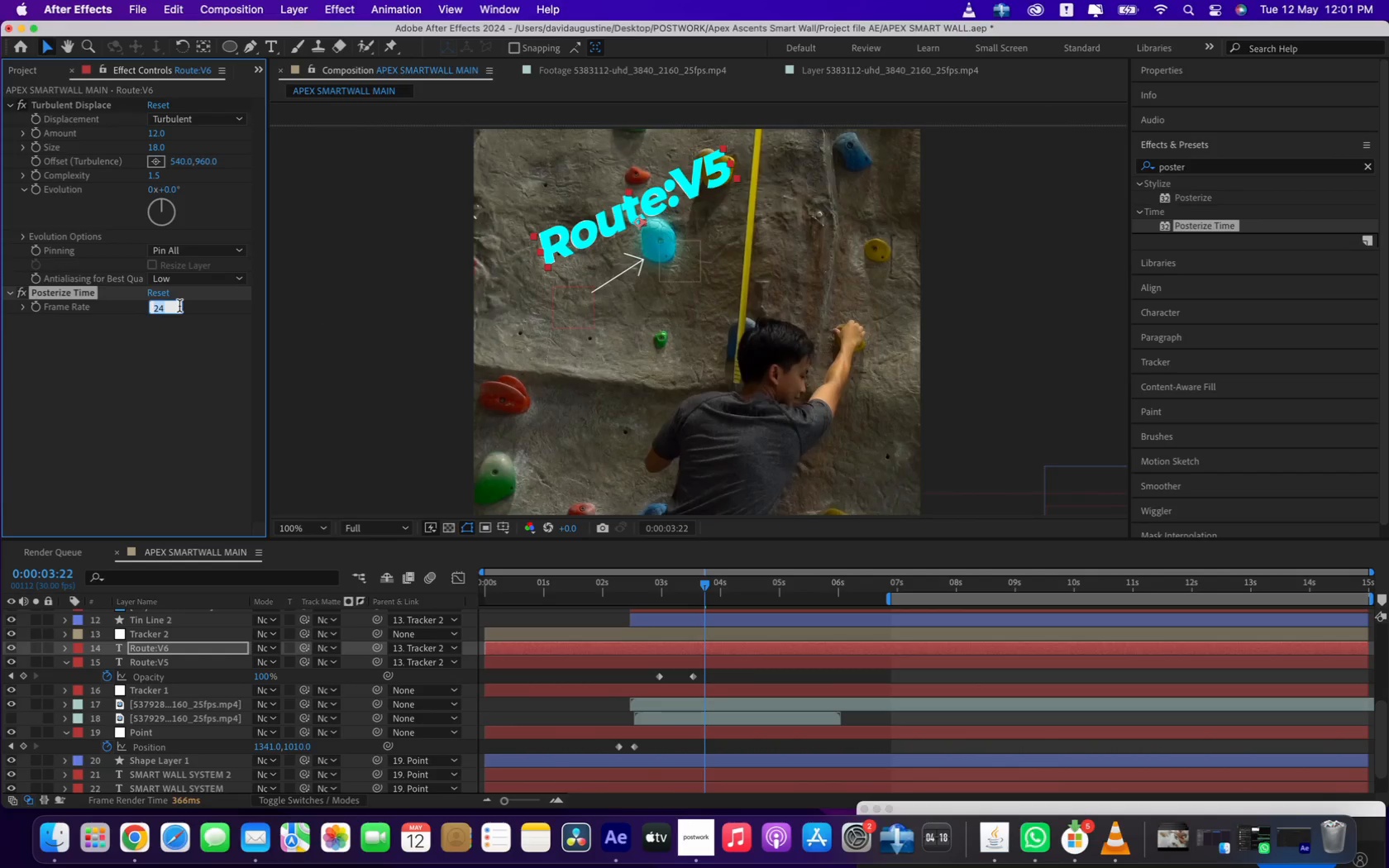 
type(18)
 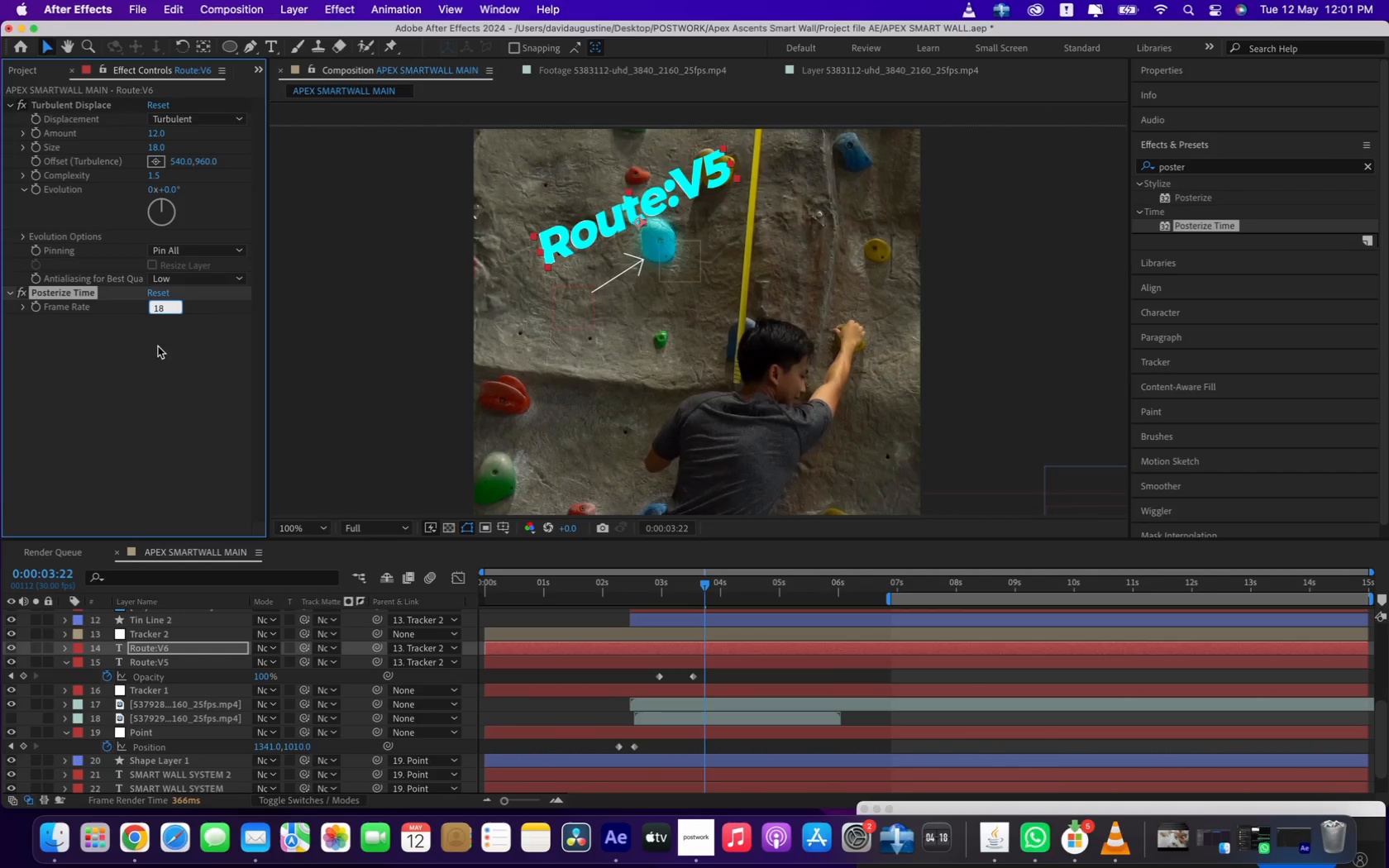 
left_click([144, 382])
 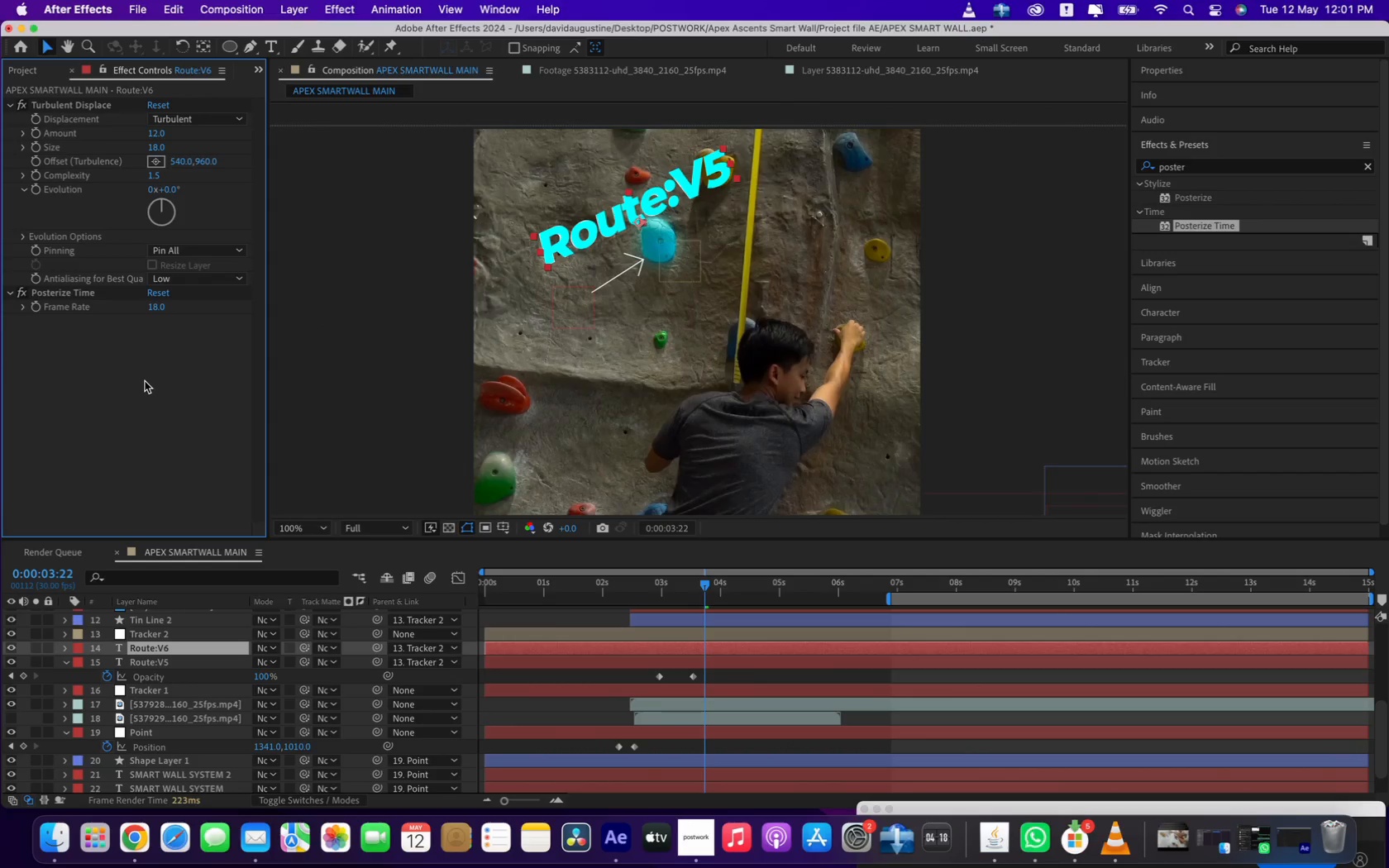 
wait(14.29)
 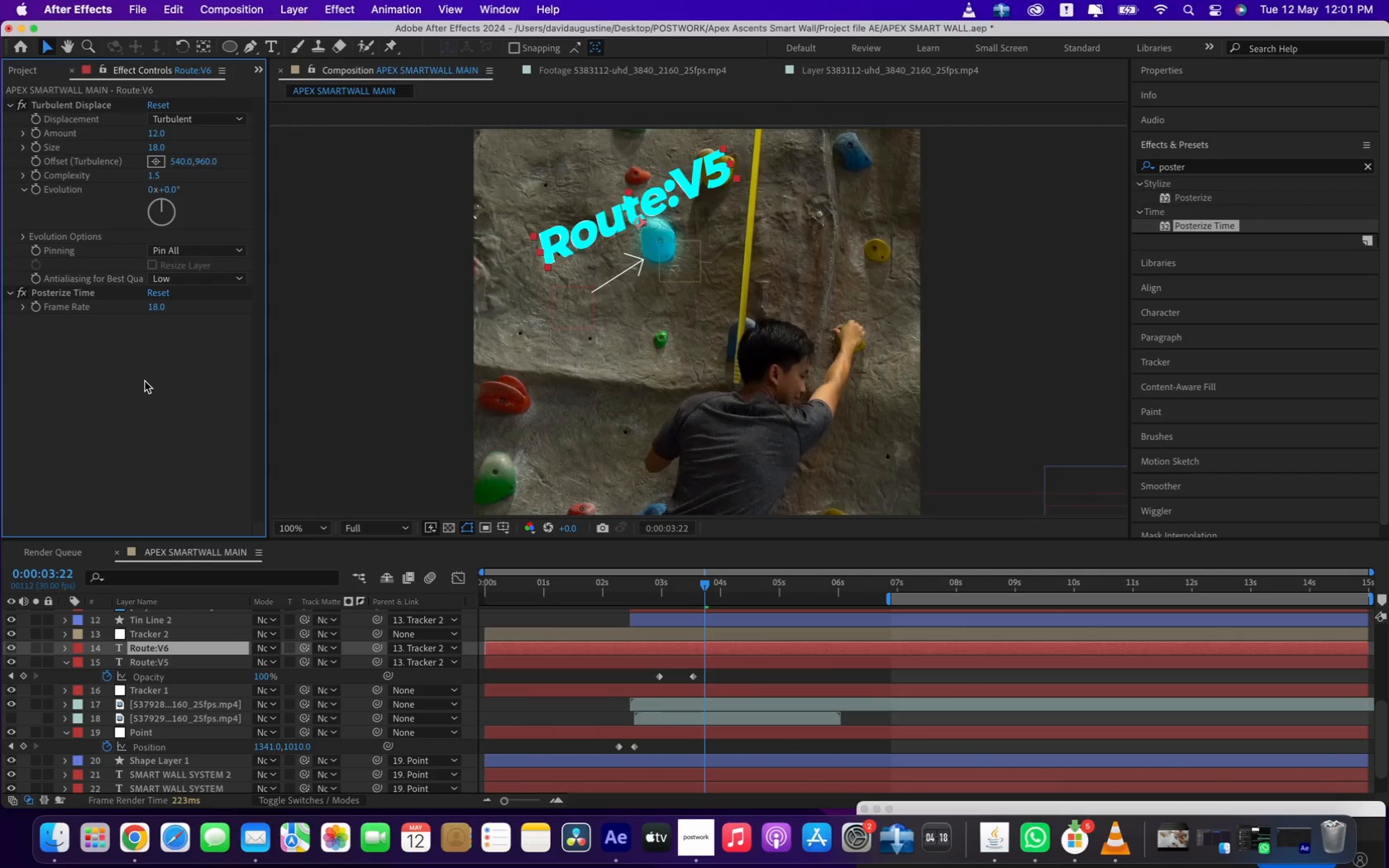 
left_click([107, 619])
 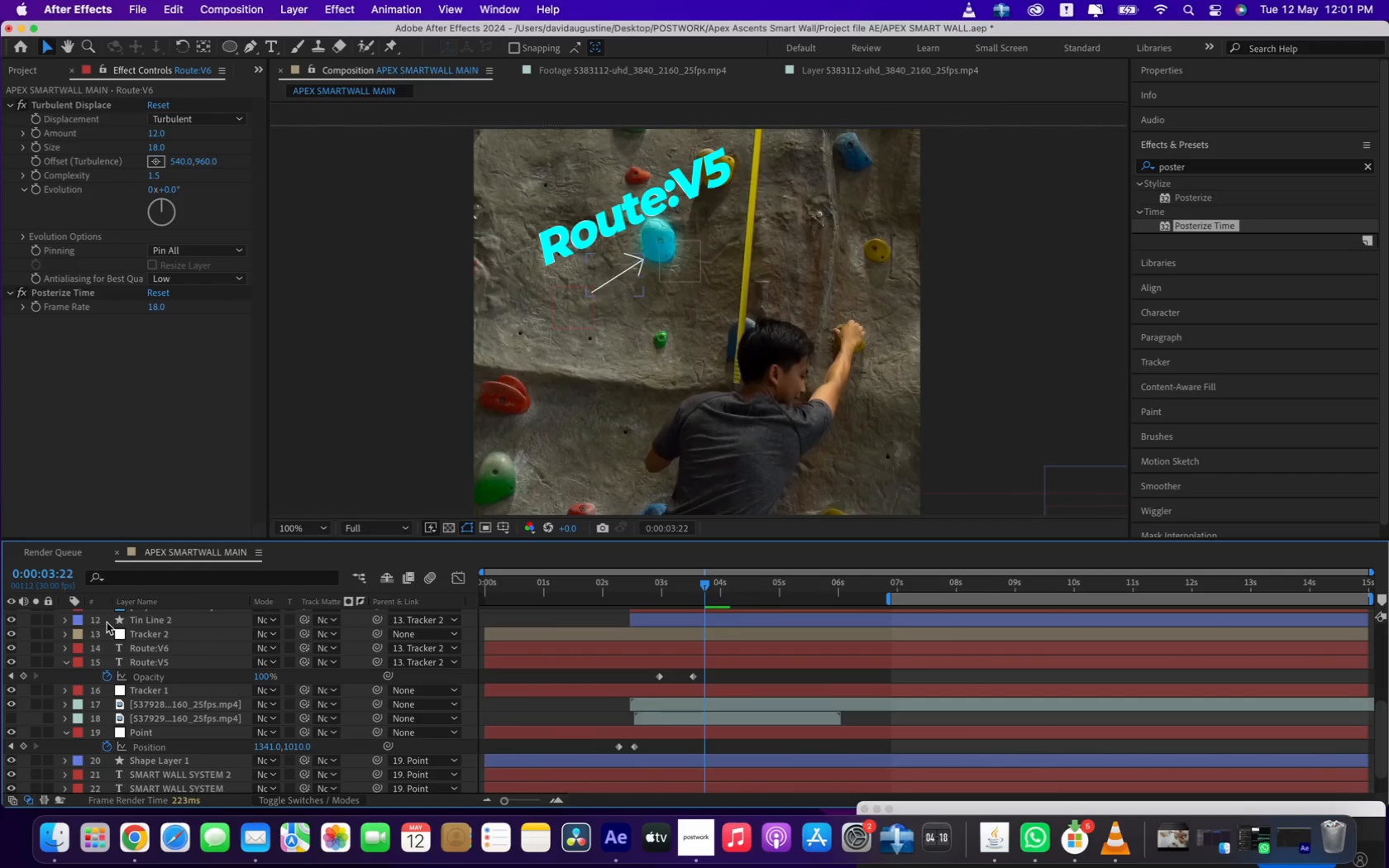 
right_click([107, 622])
 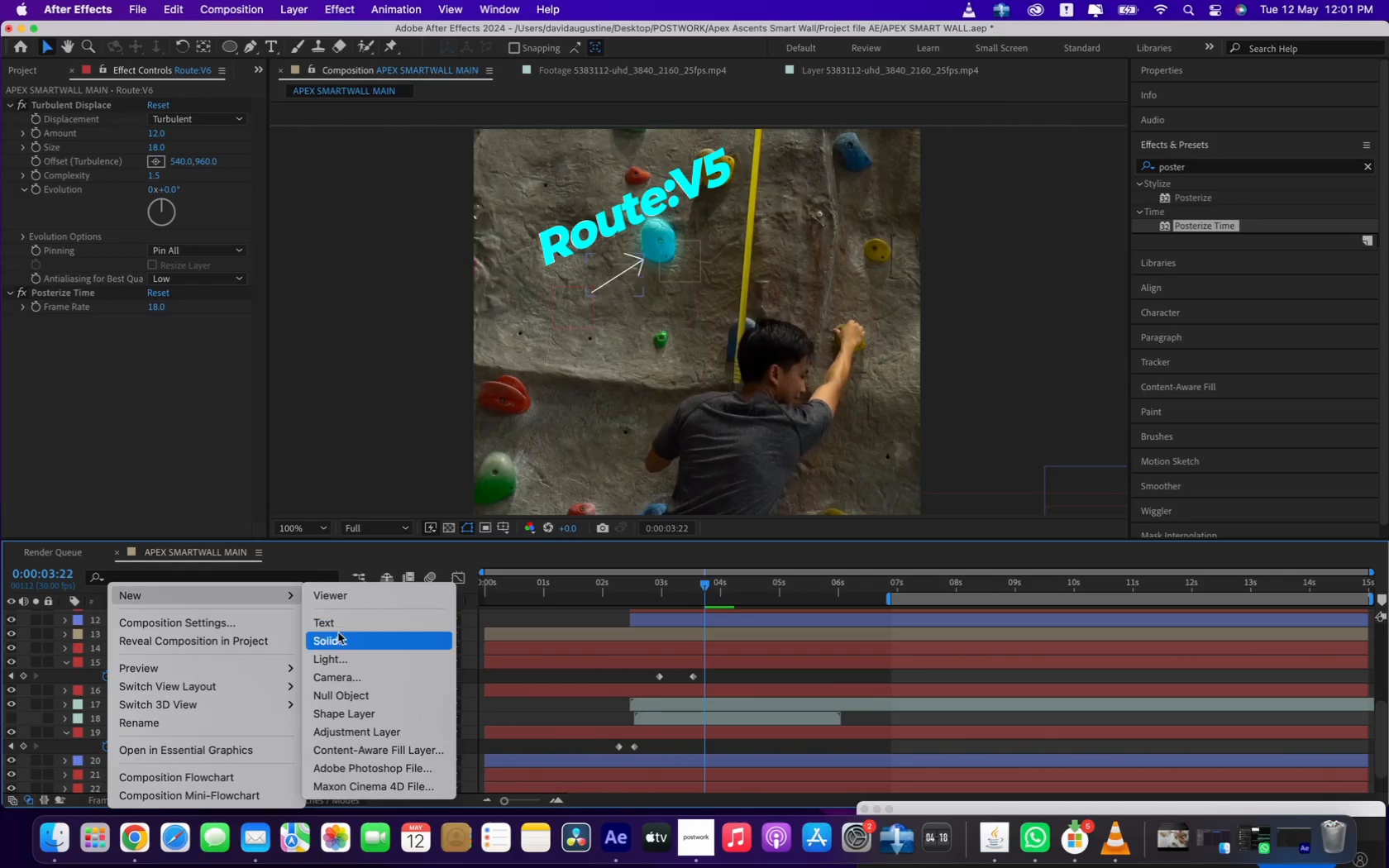 
left_click([340, 640])
 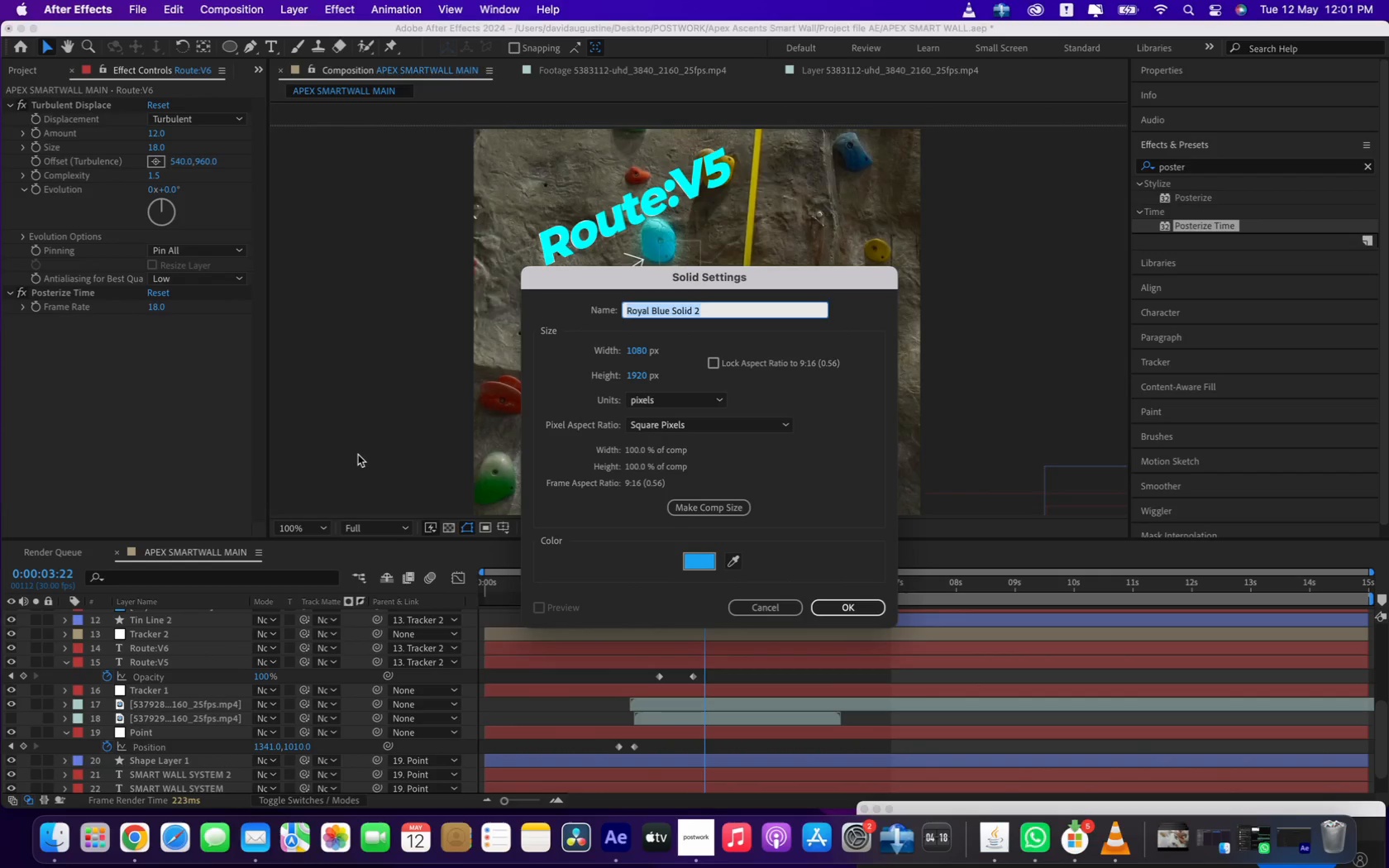 
type(F)
key(Backspace)
type(Noise)
 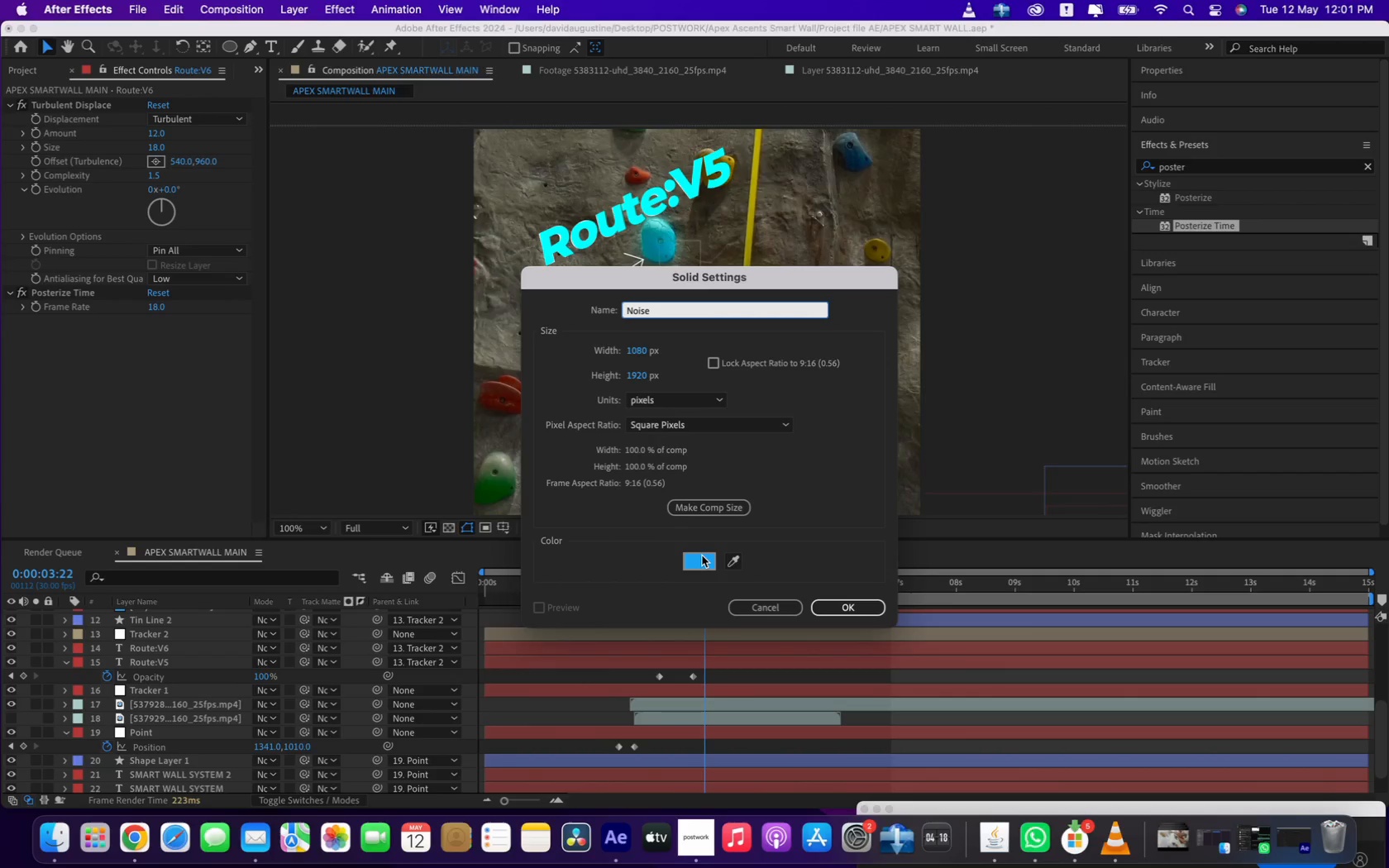 
wait(5.52)
 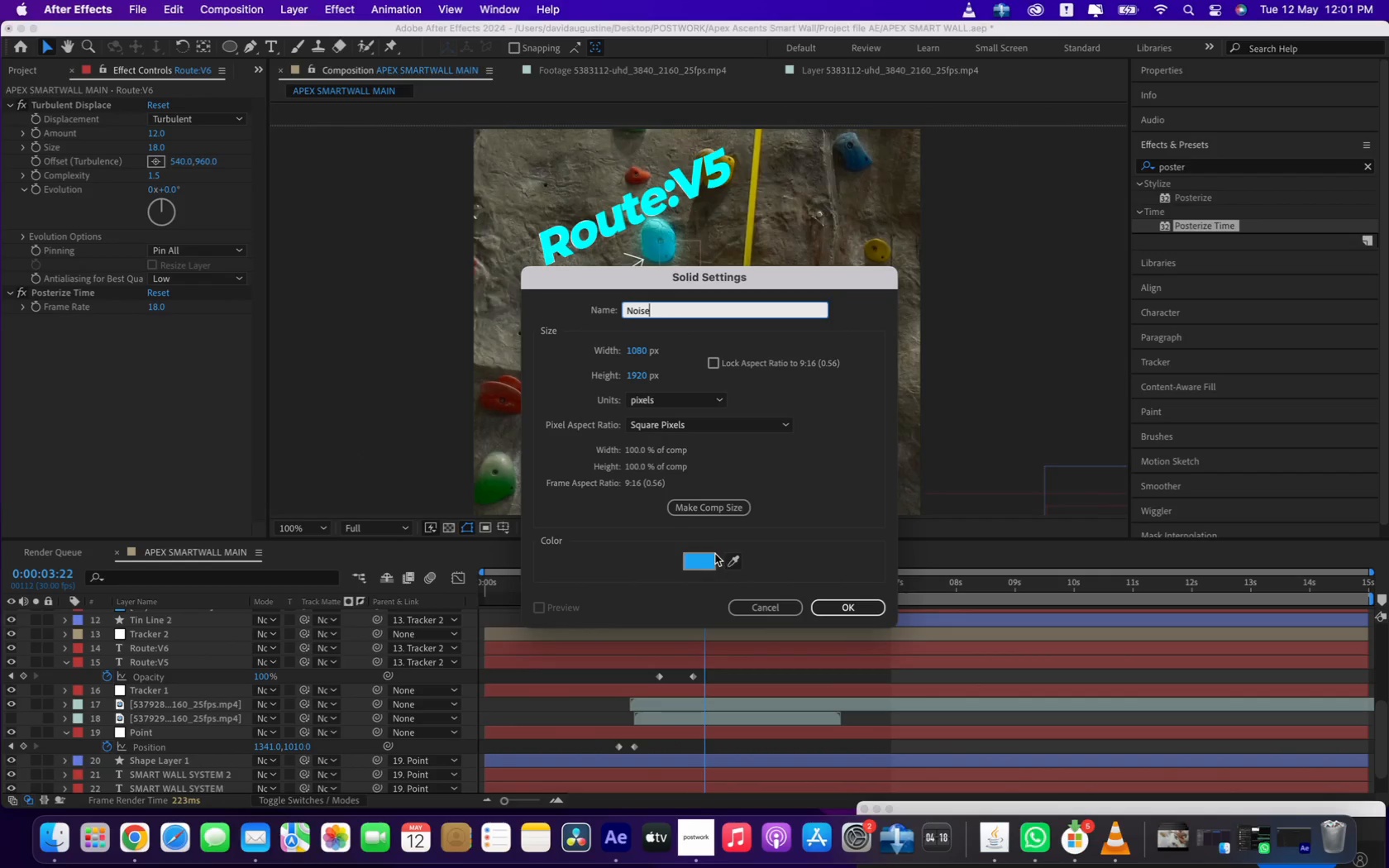 
left_click([702, 556])
 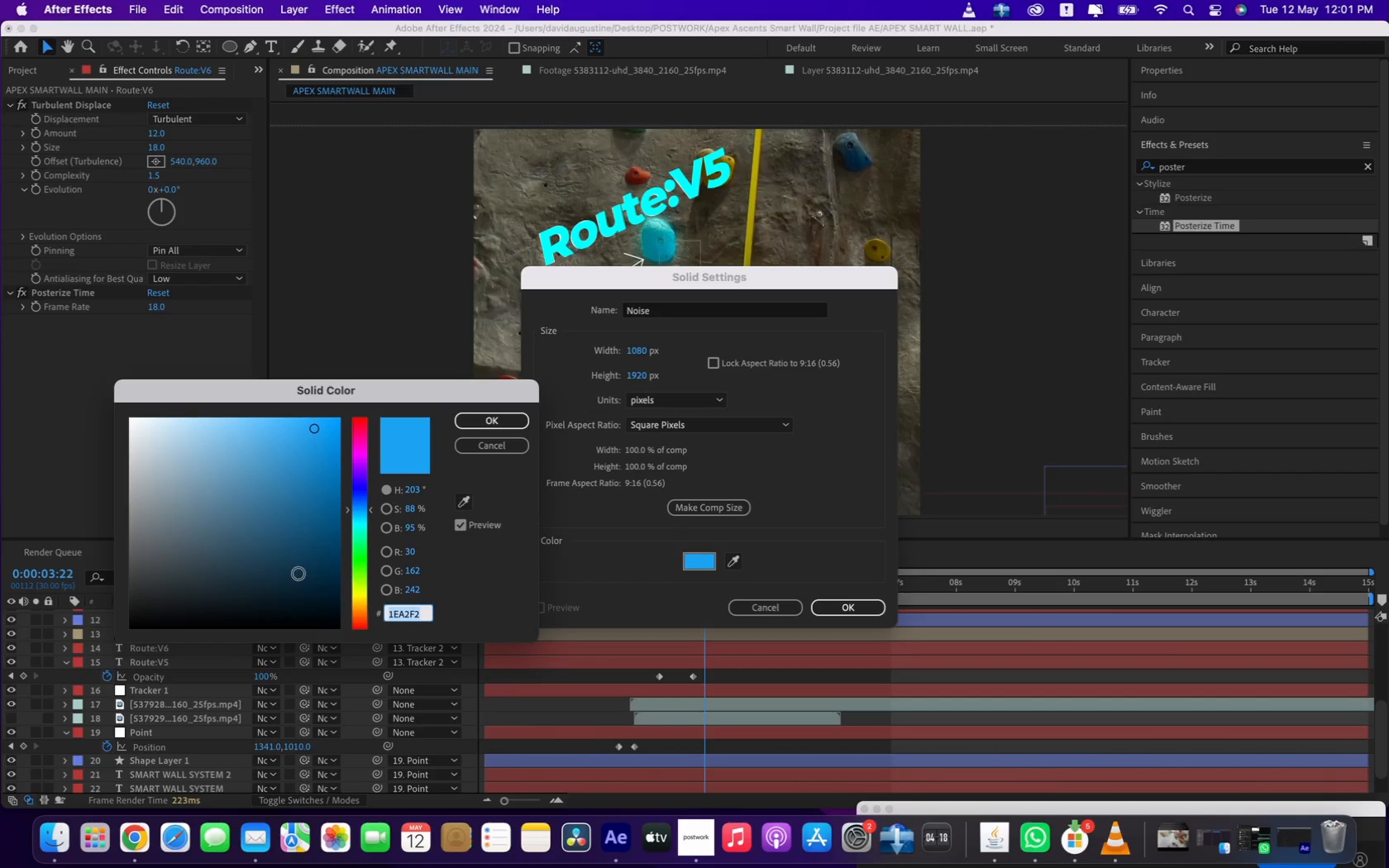 
left_click_drag(start_coordinate=[283, 578], to_coordinate=[394, 661])
 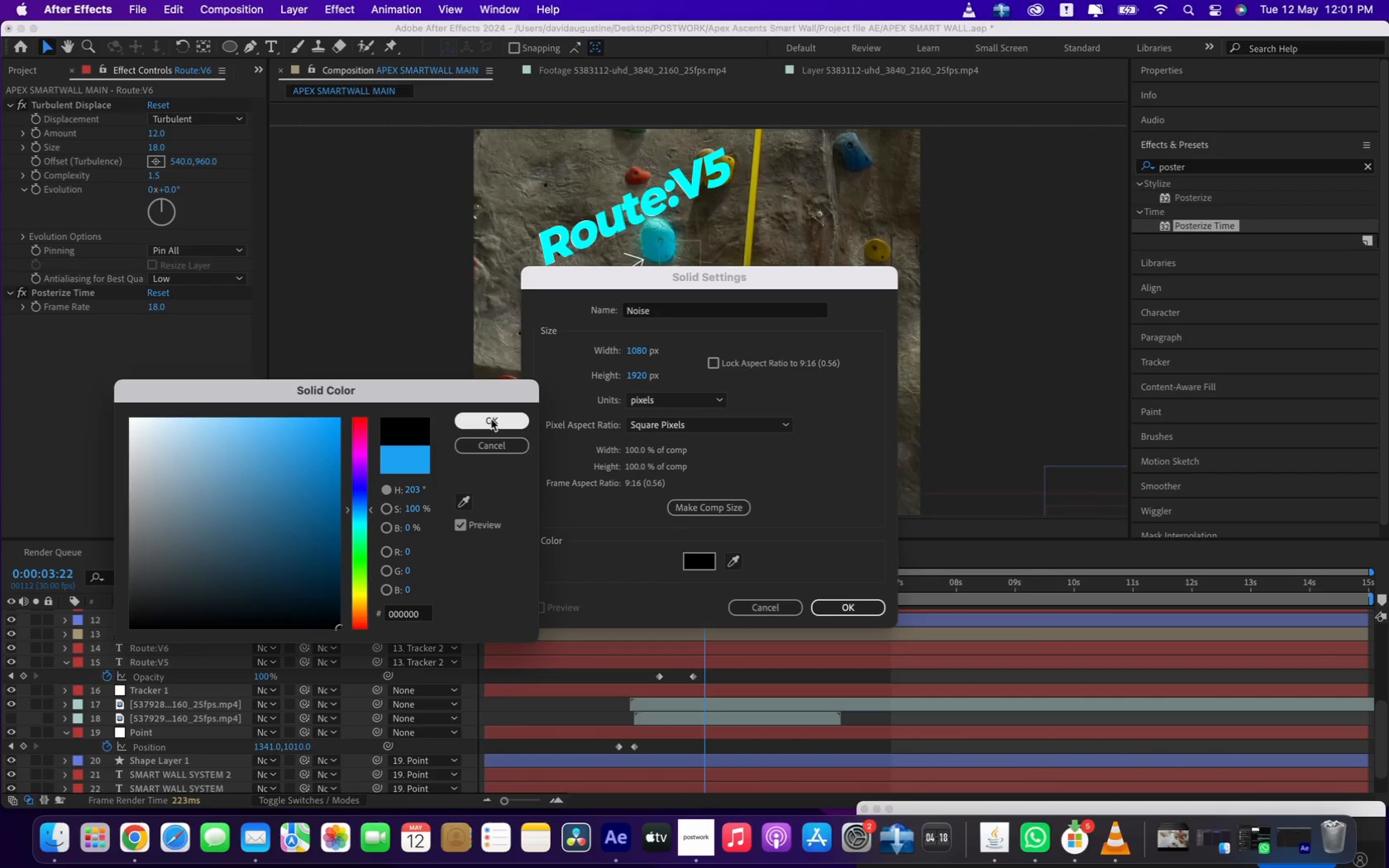 
left_click([492, 419])
 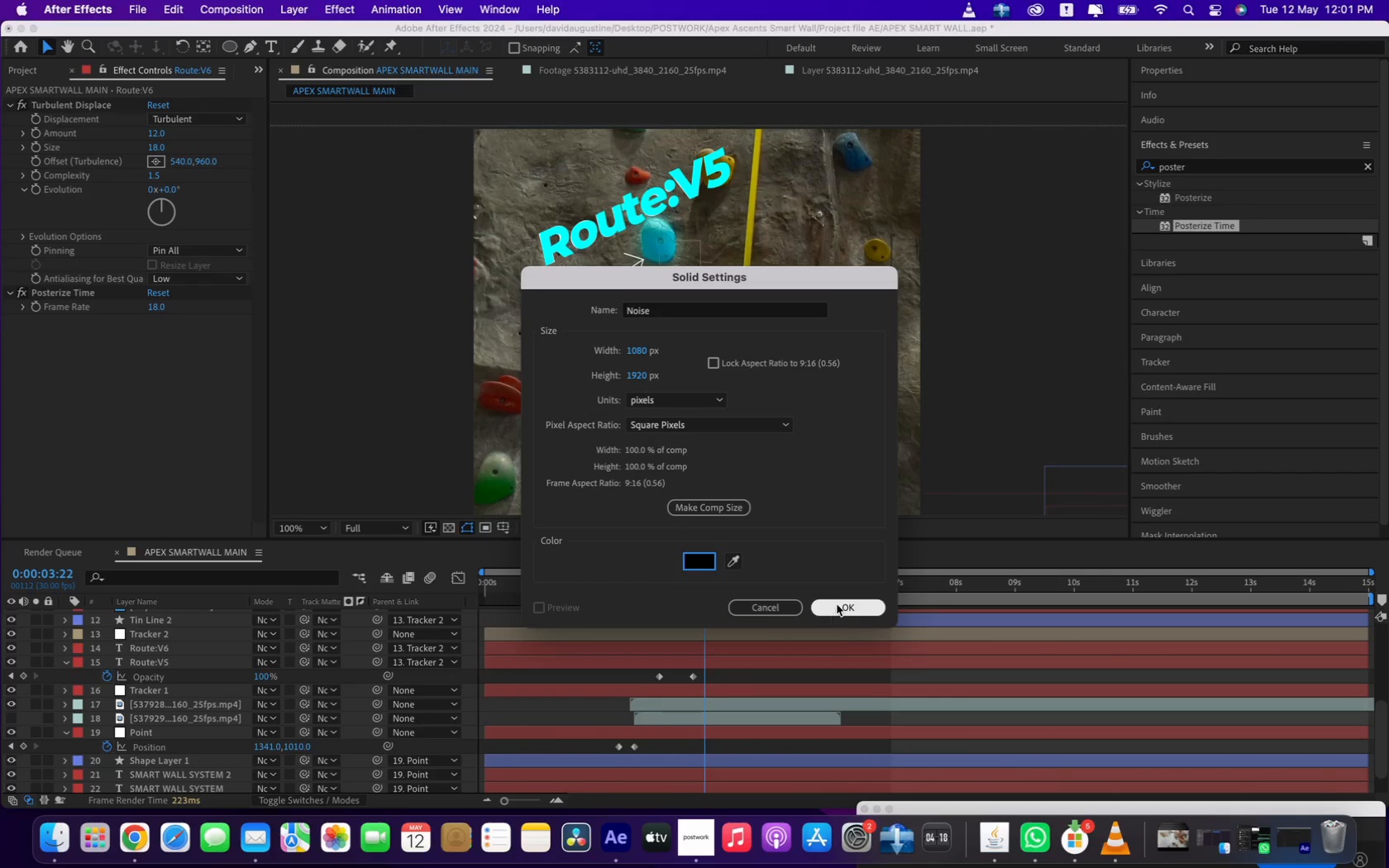 
left_click([837, 604])
 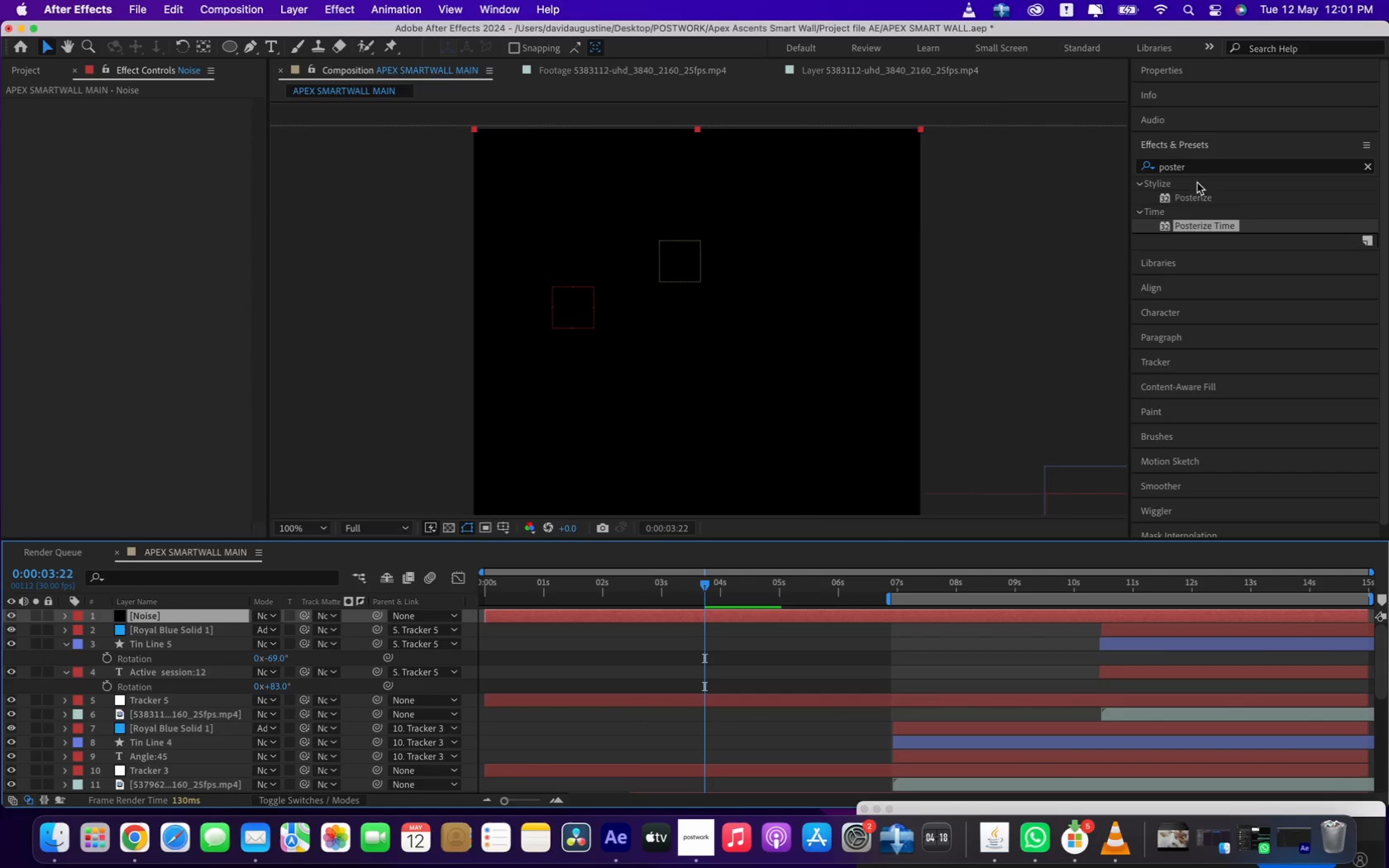 
left_click_drag(start_coordinate=[1195, 169], to_coordinate=[1130, 155])
 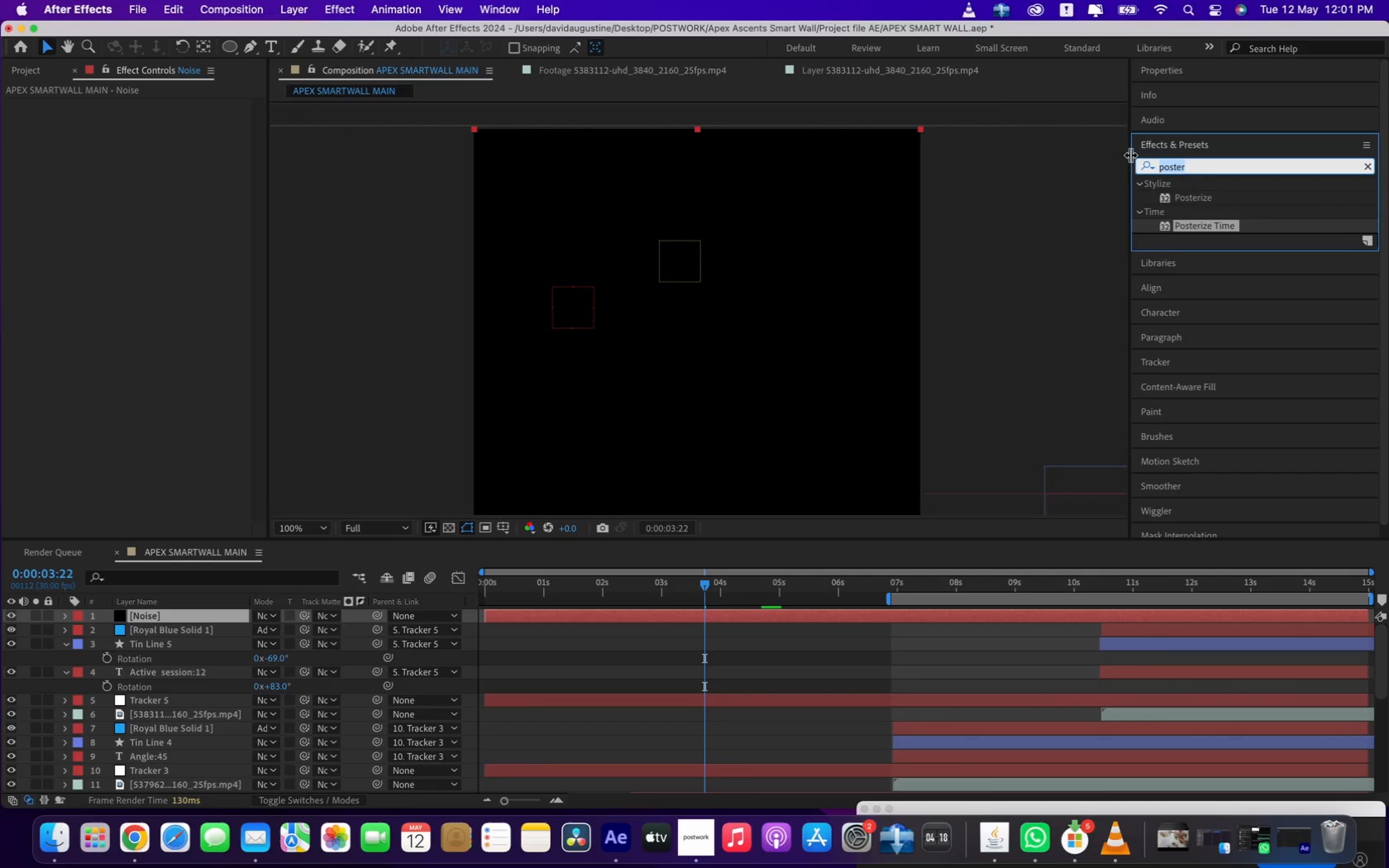 
type(fria)
key(Backspace)
key(Backspace)
type(ac)
 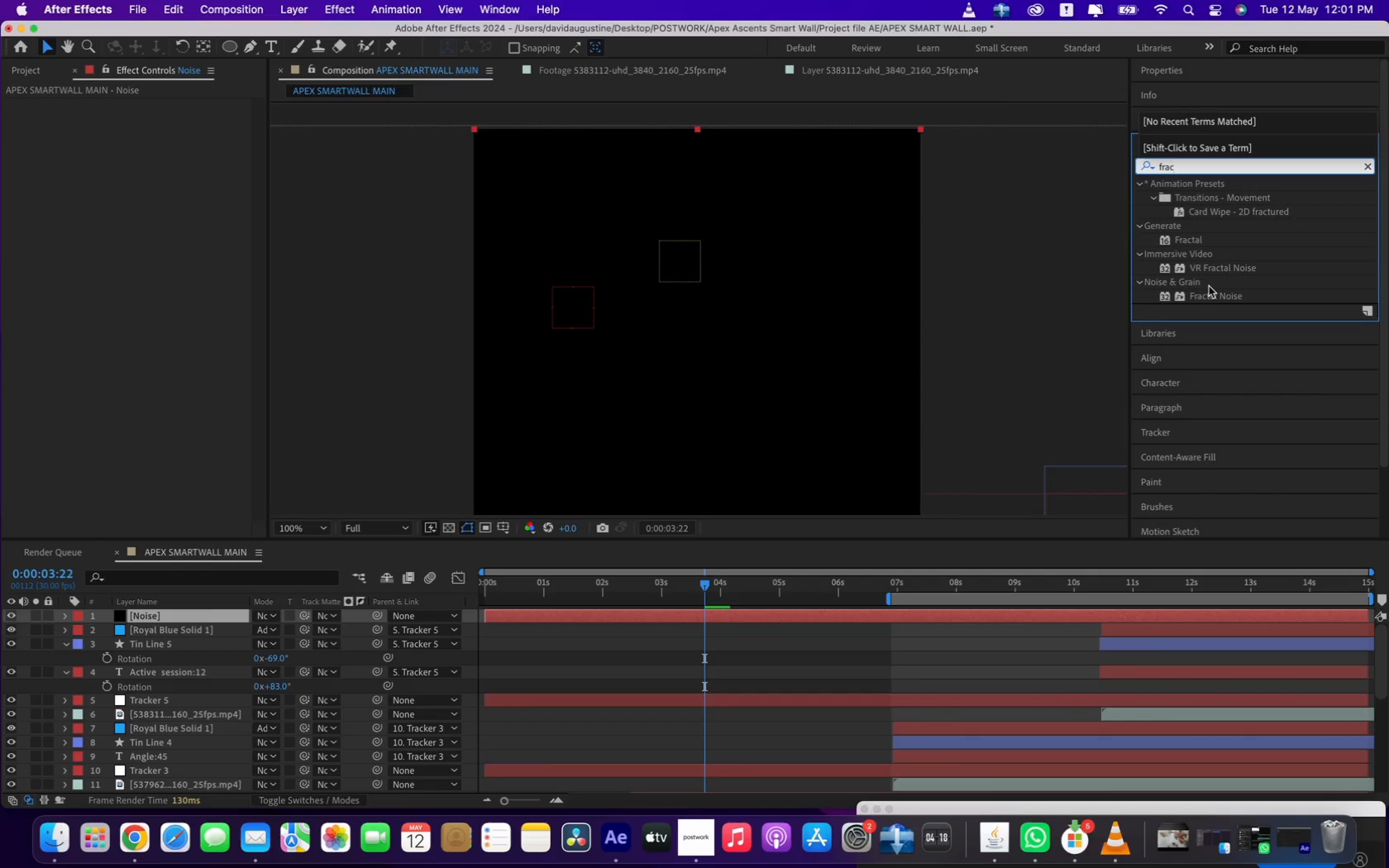 
left_click_drag(start_coordinate=[1208, 293], to_coordinate=[189, 617])
 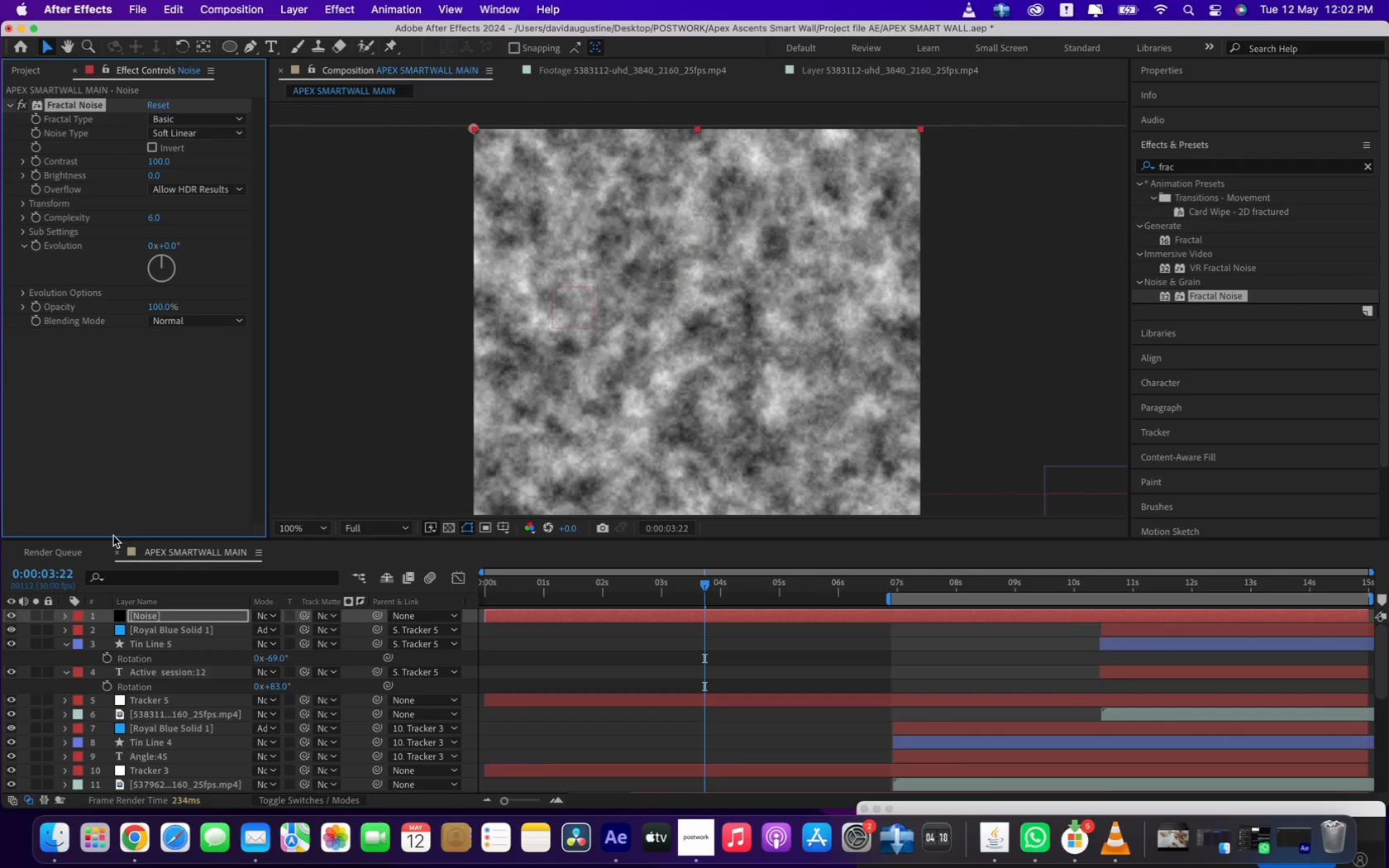 
left_click([160, 165])
 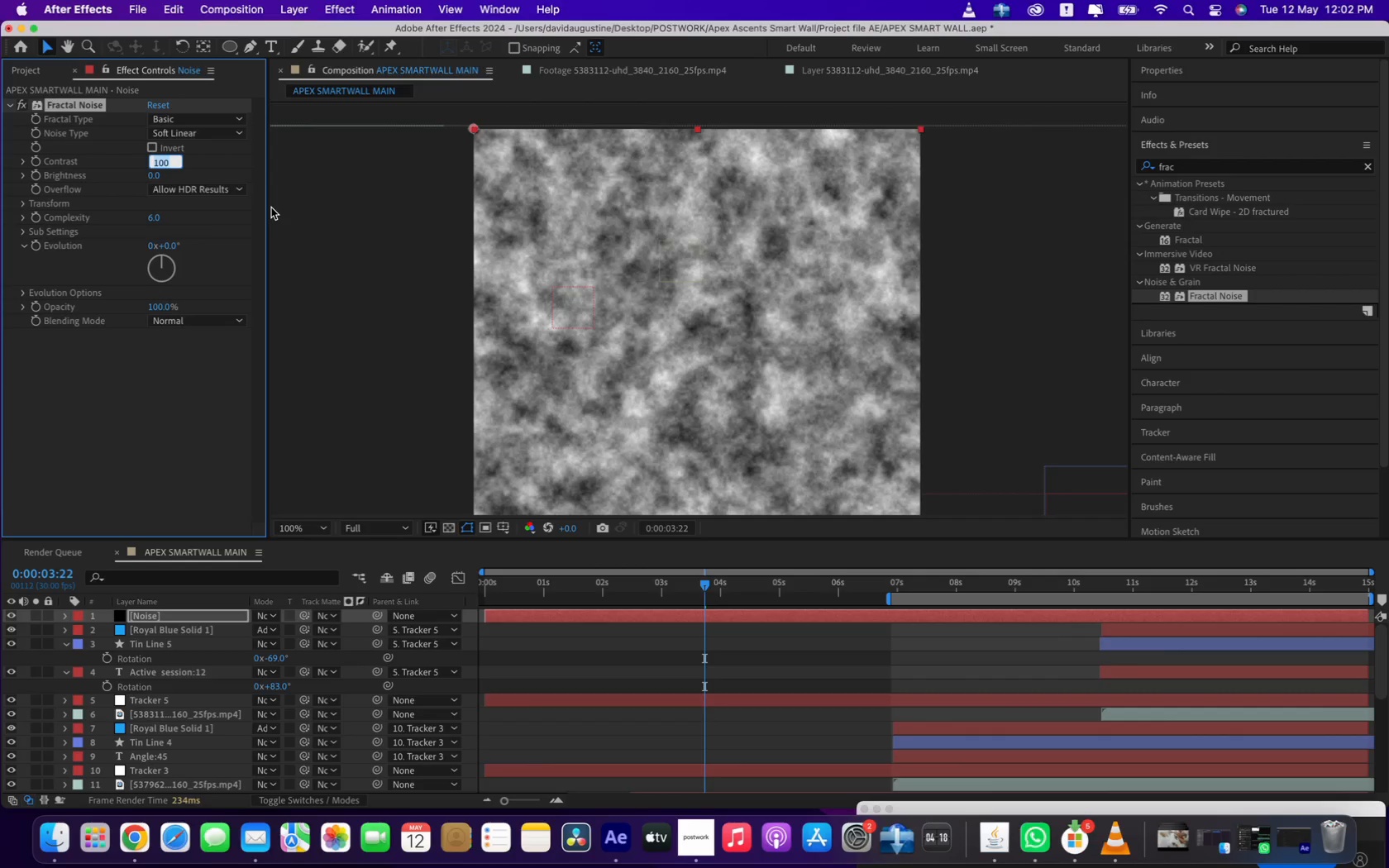 
type(130)
 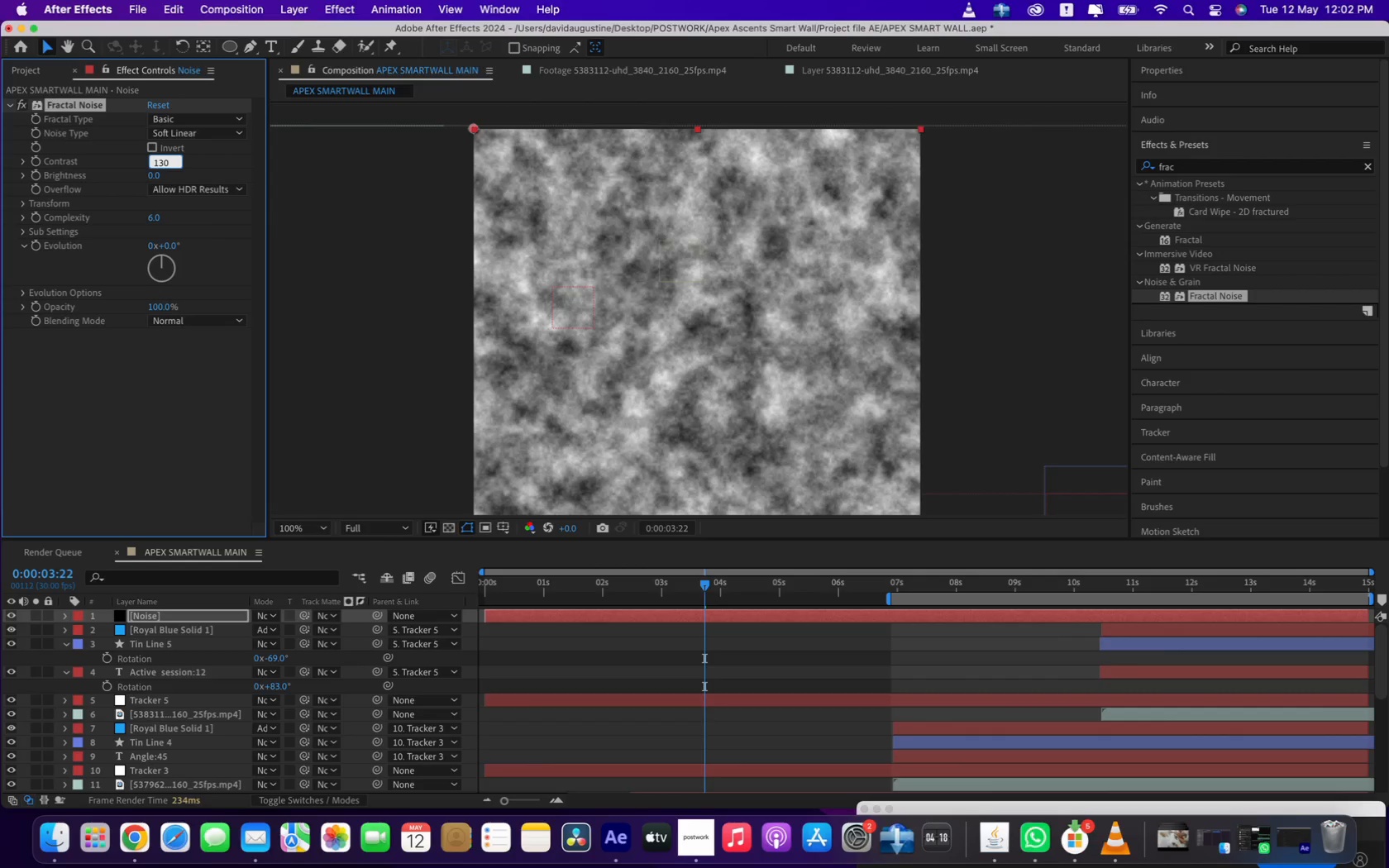 
key(Enter)
 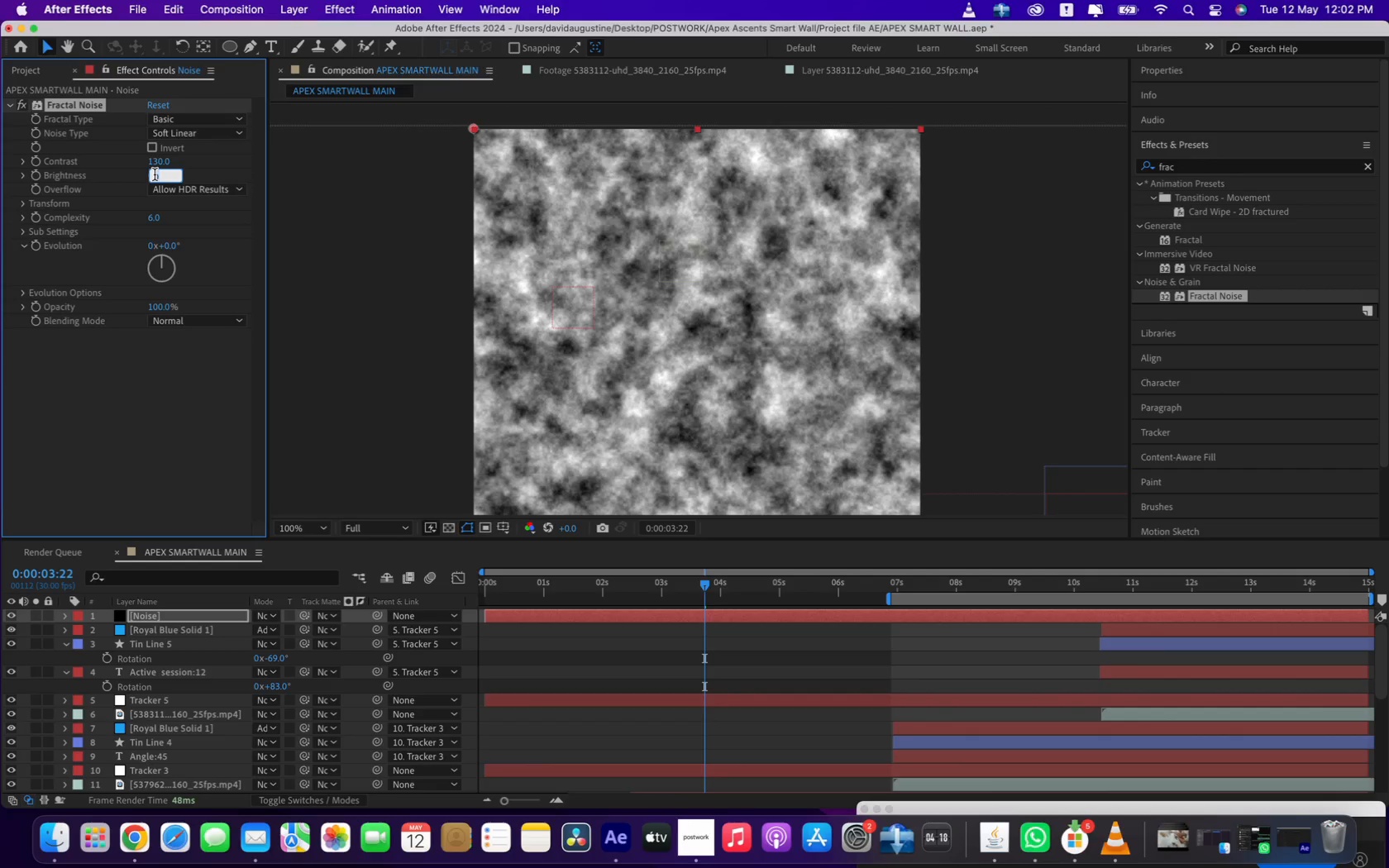 
wait(5.65)
 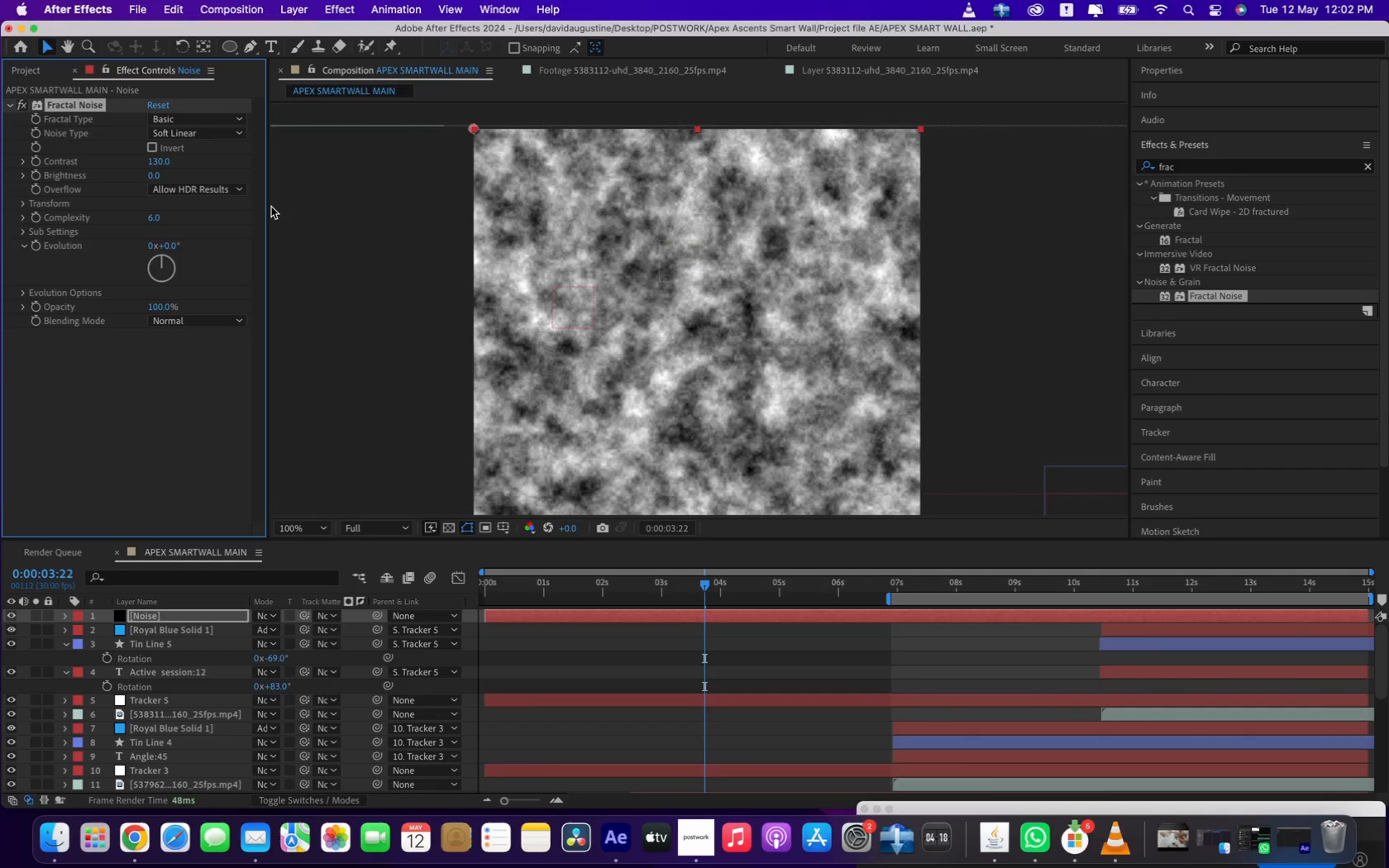 
type(-70)
 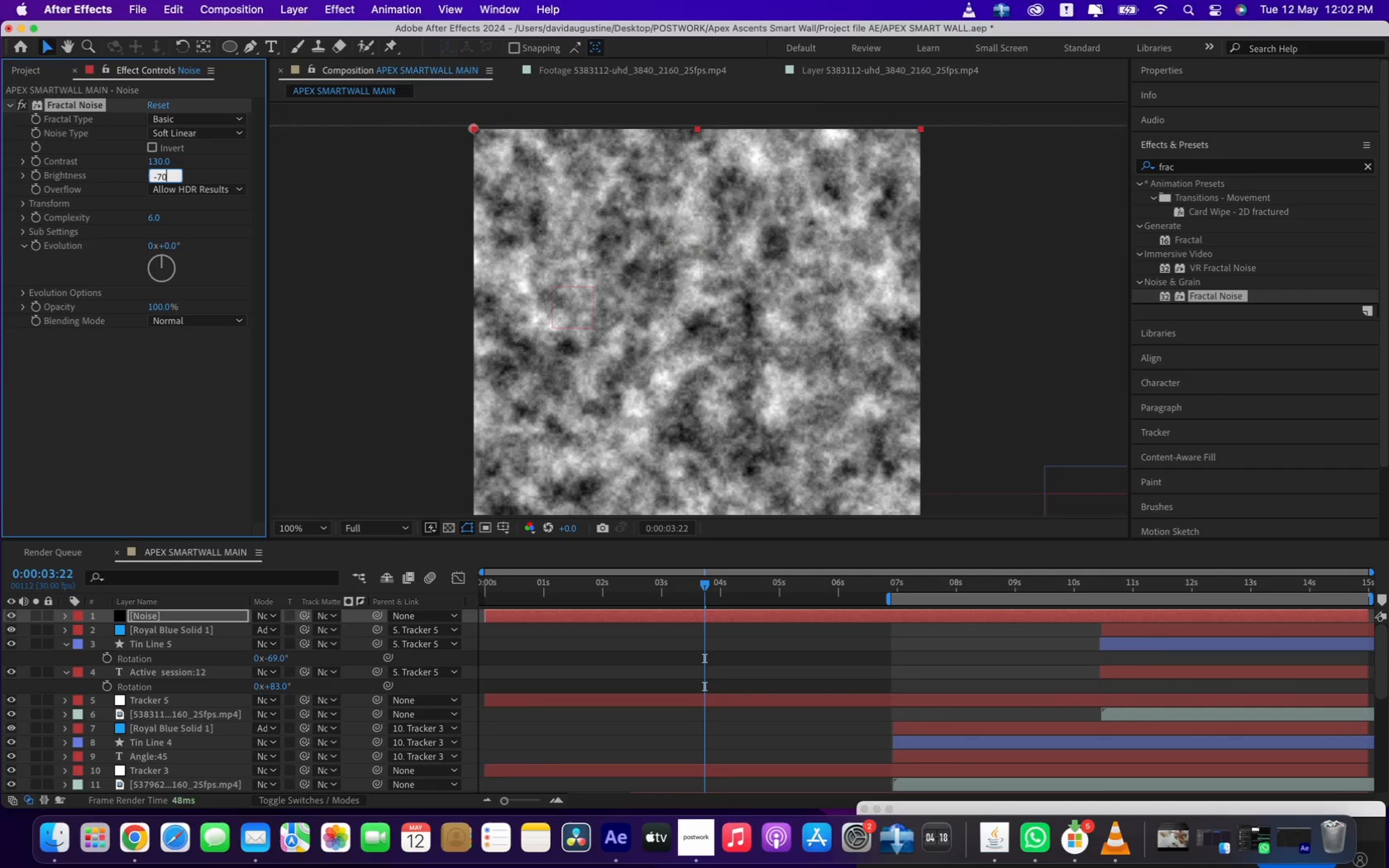 
key(Enter)
 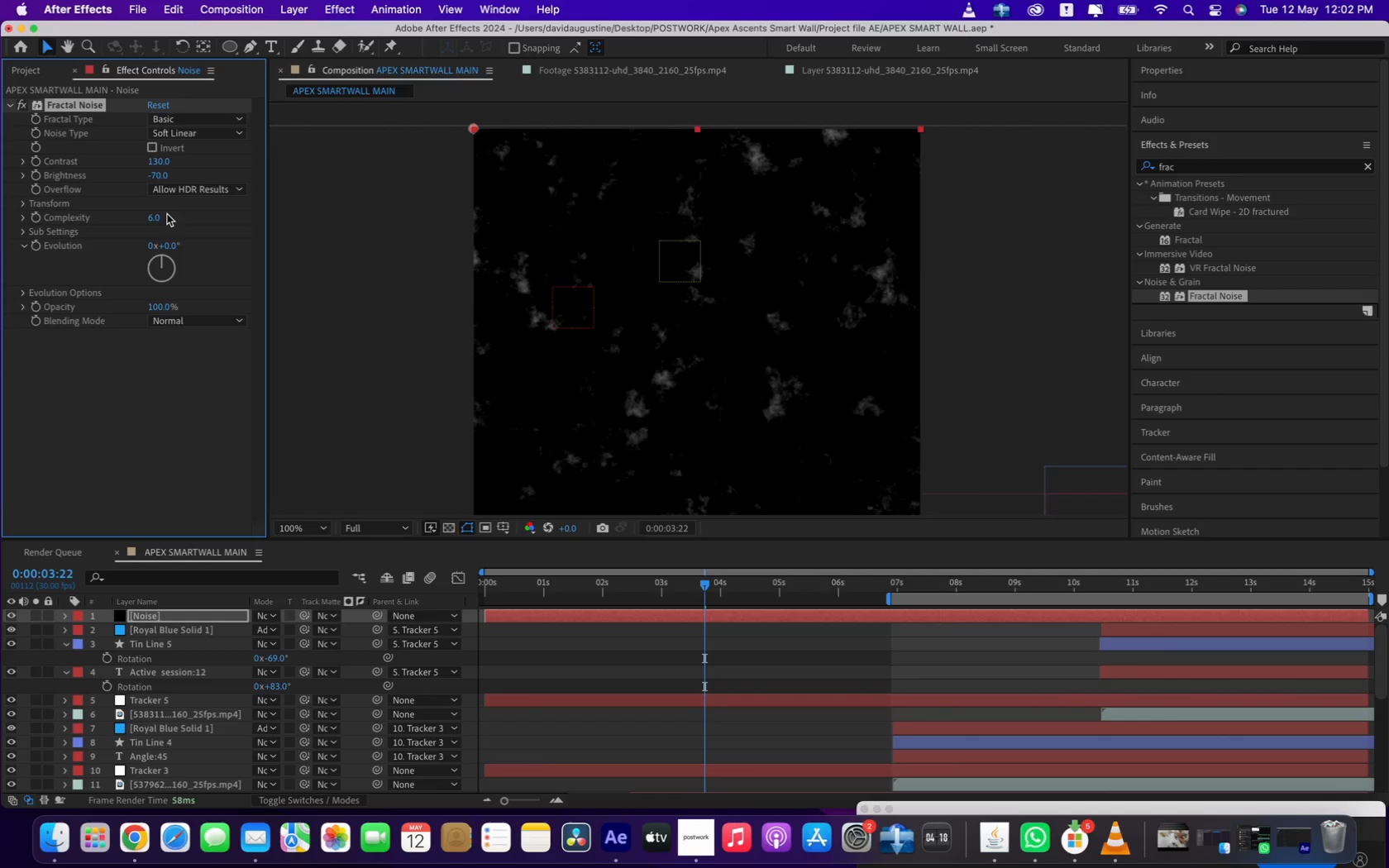 
wait(7.04)
 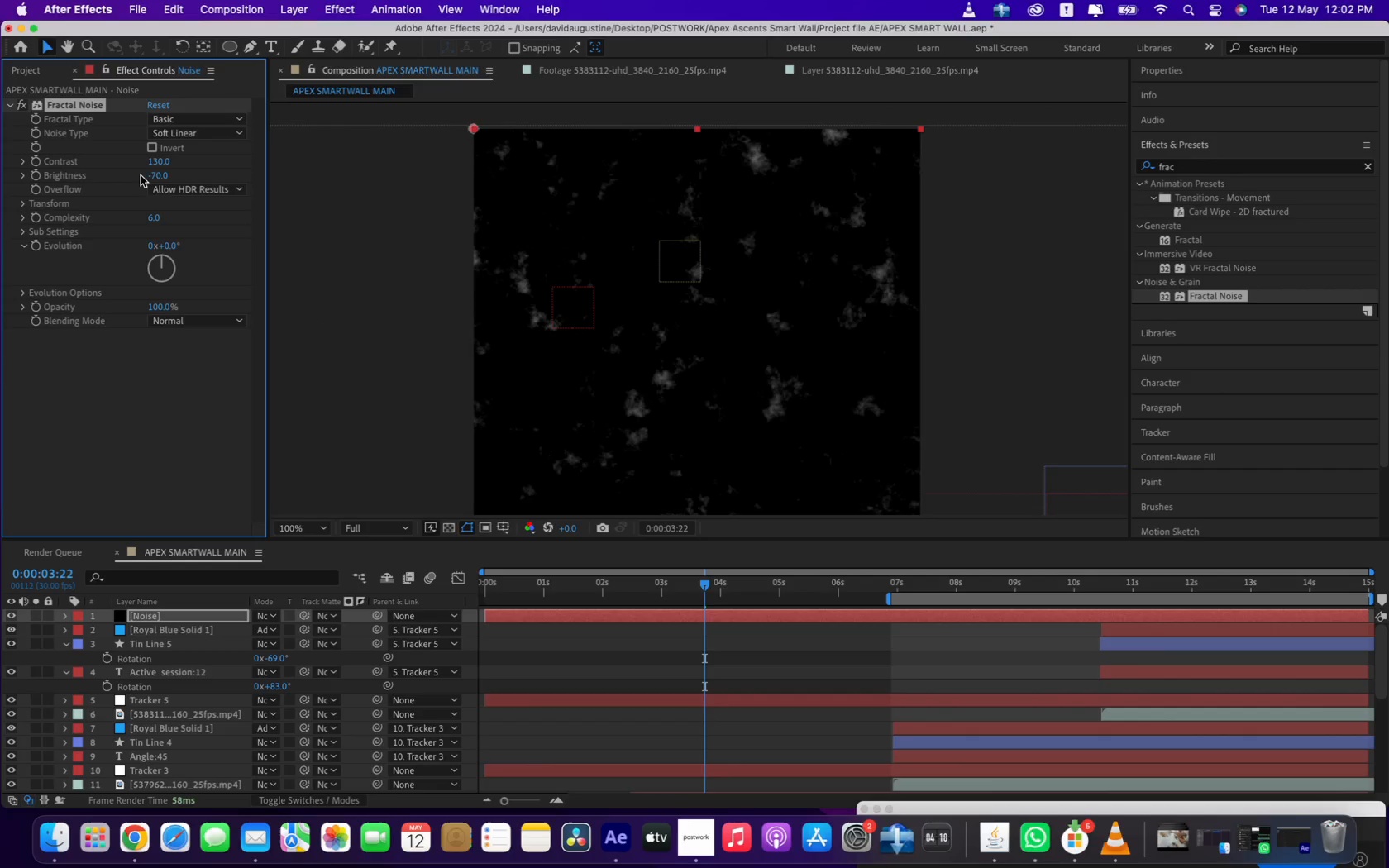 
left_click([155, 218])
 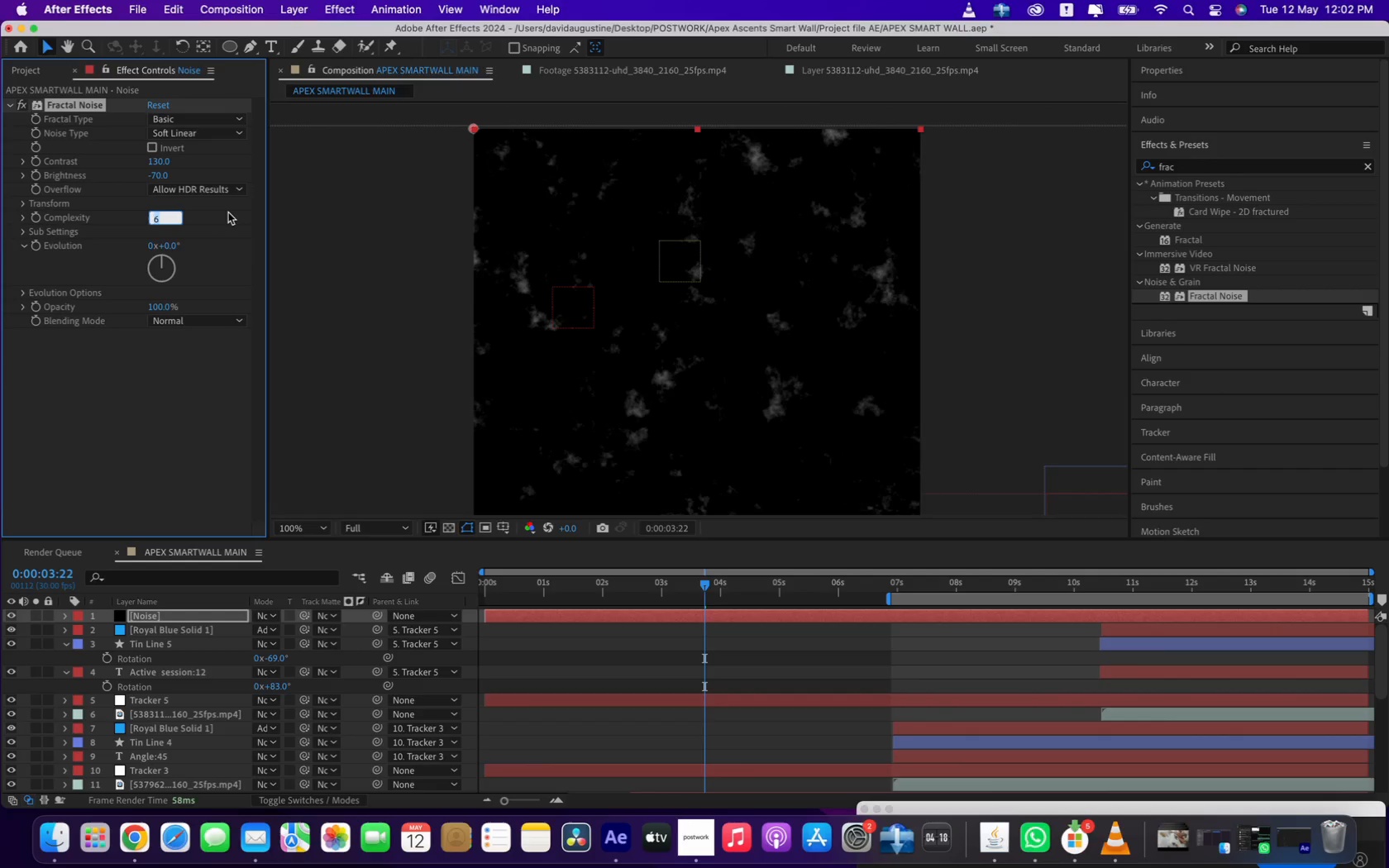 
key(3)
 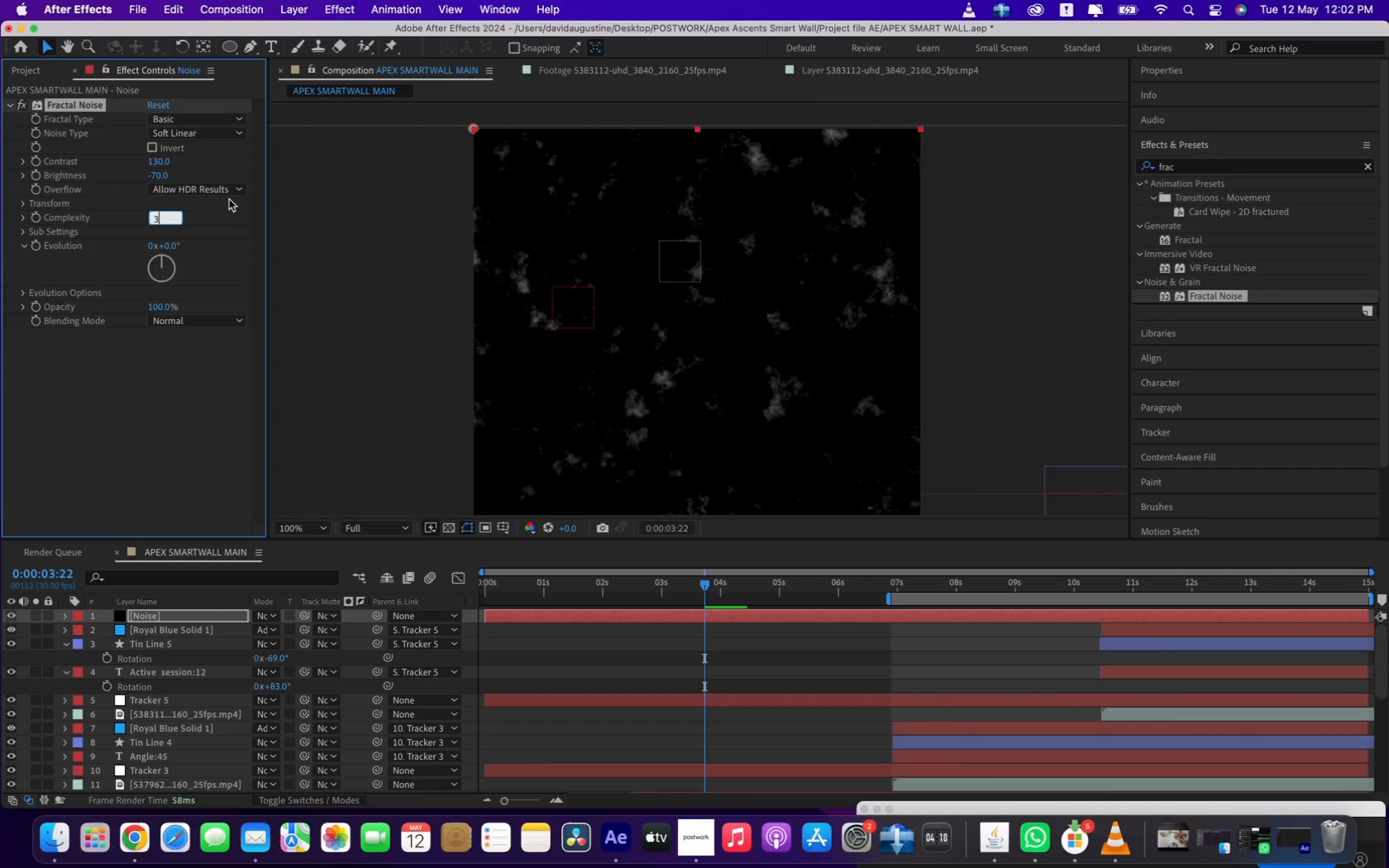 
wait(7.88)
 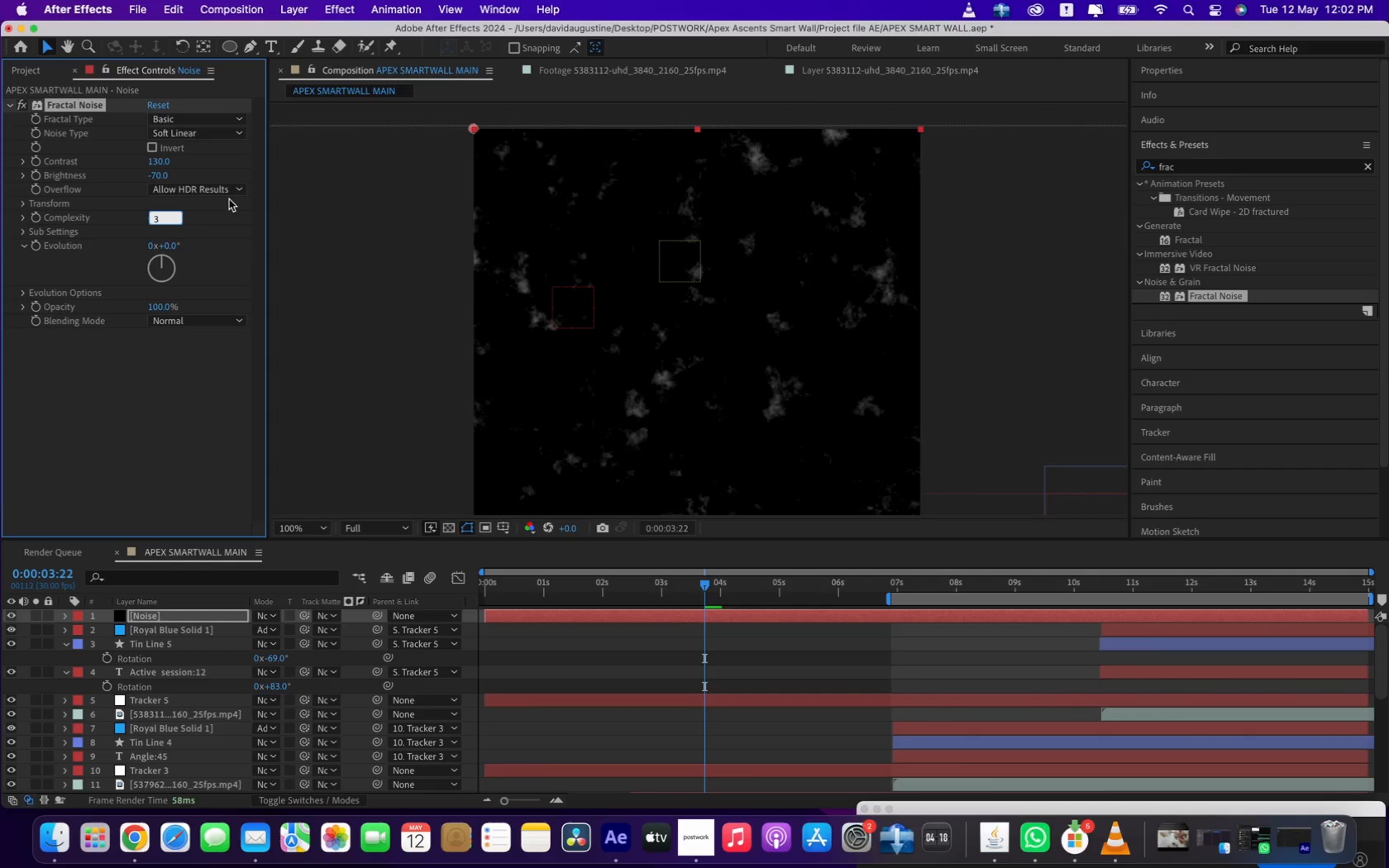 
left_click([208, 217])
 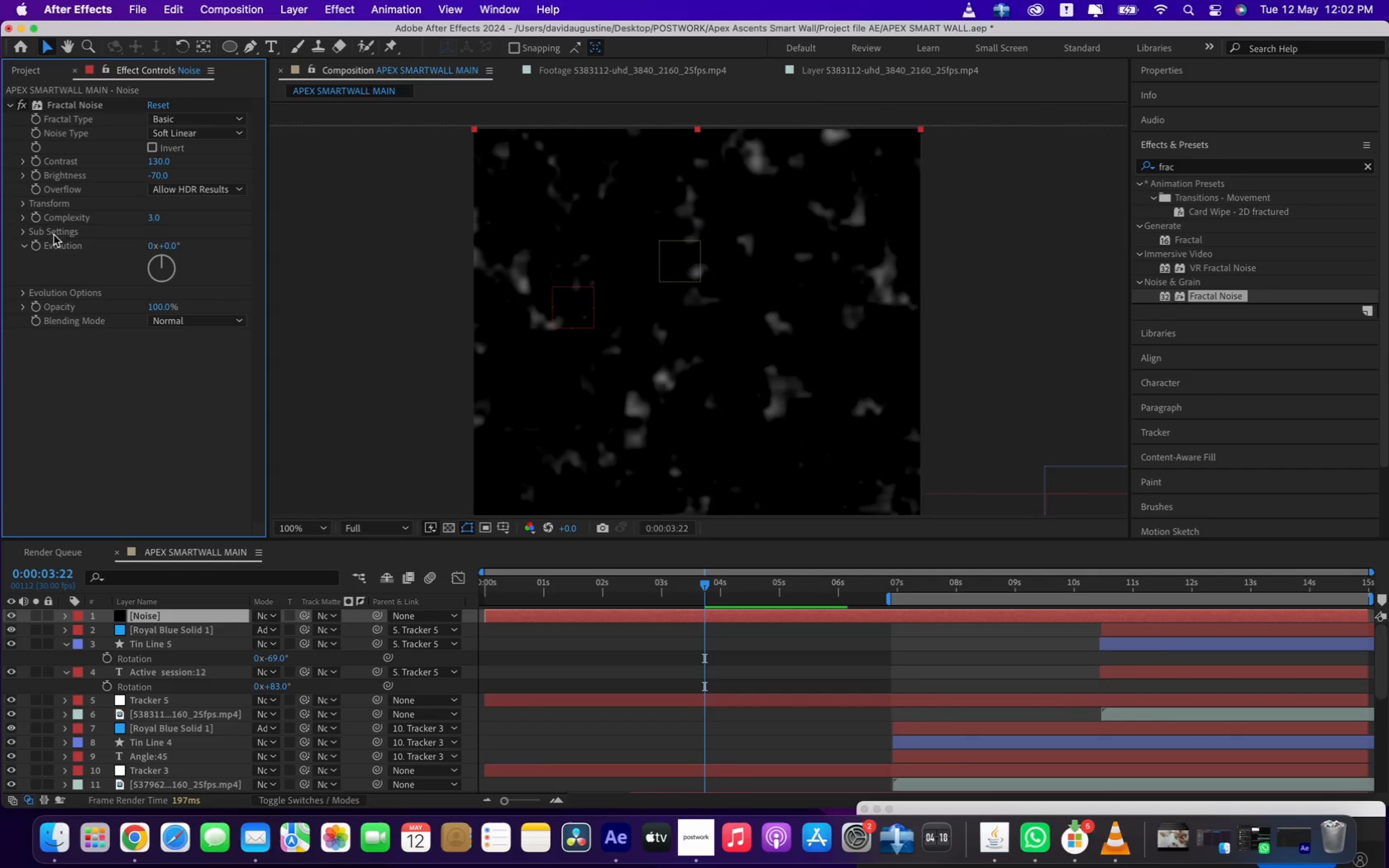 
wait(30.46)
 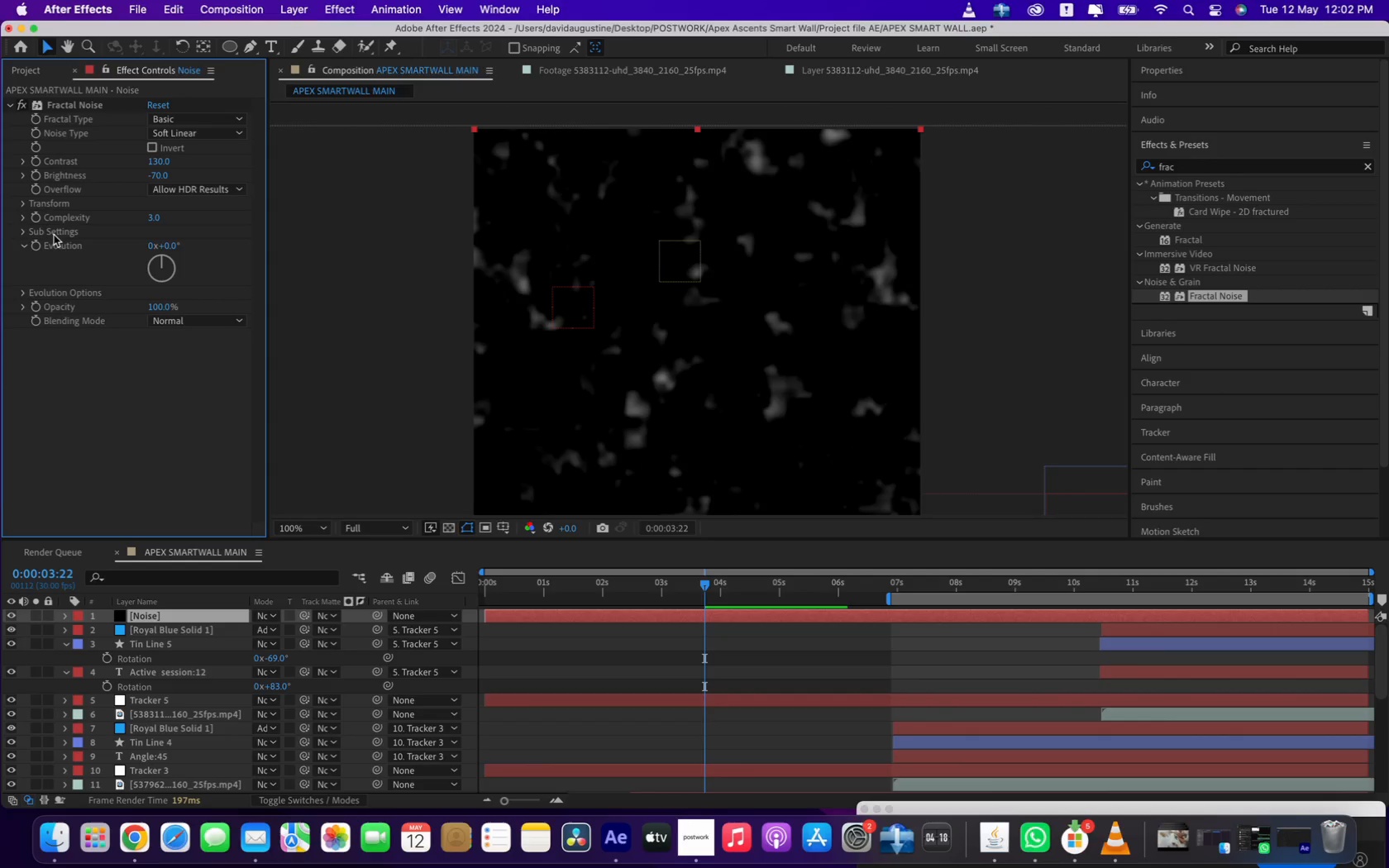 
left_click([24, 291])
 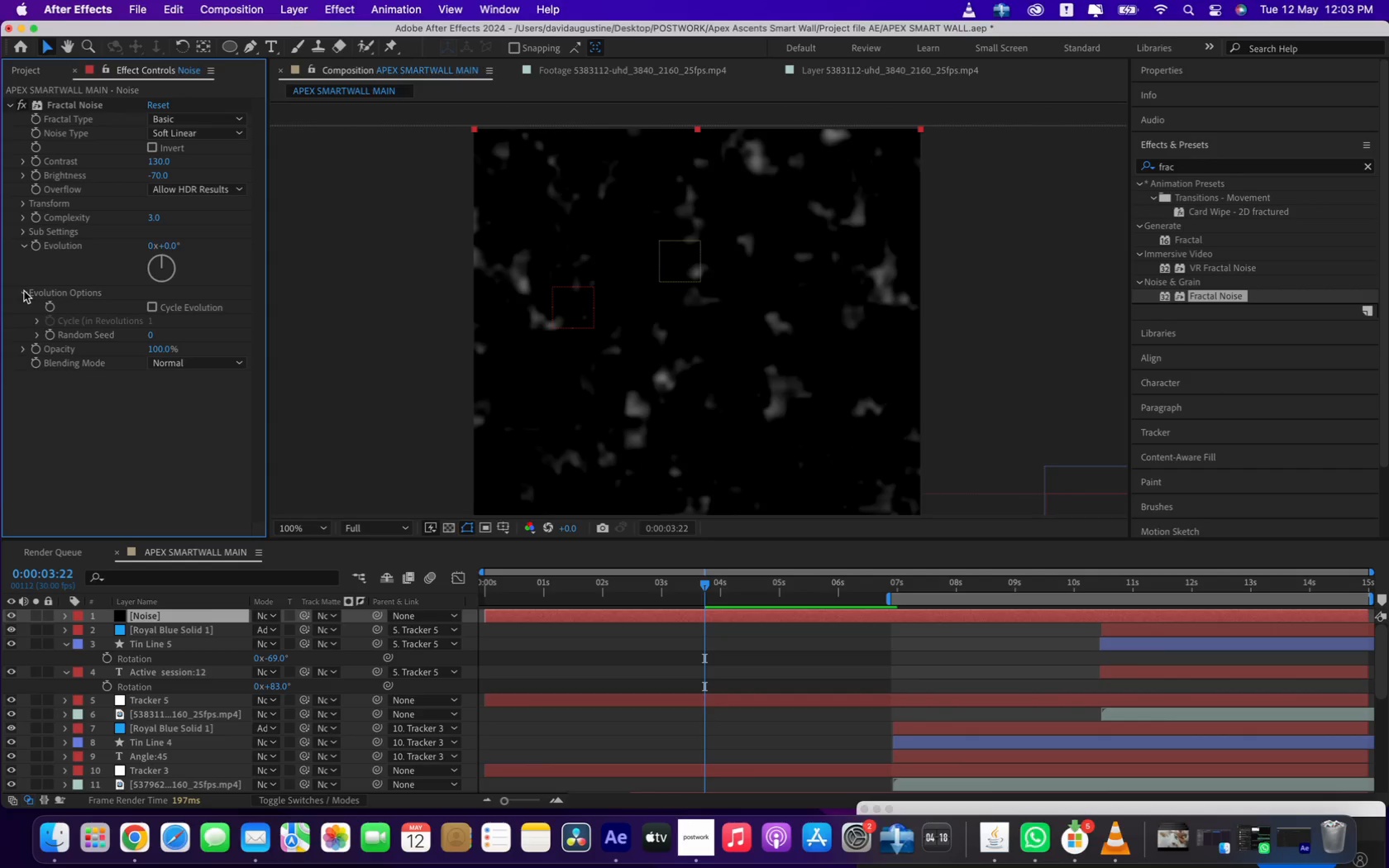 
left_click([24, 291])
 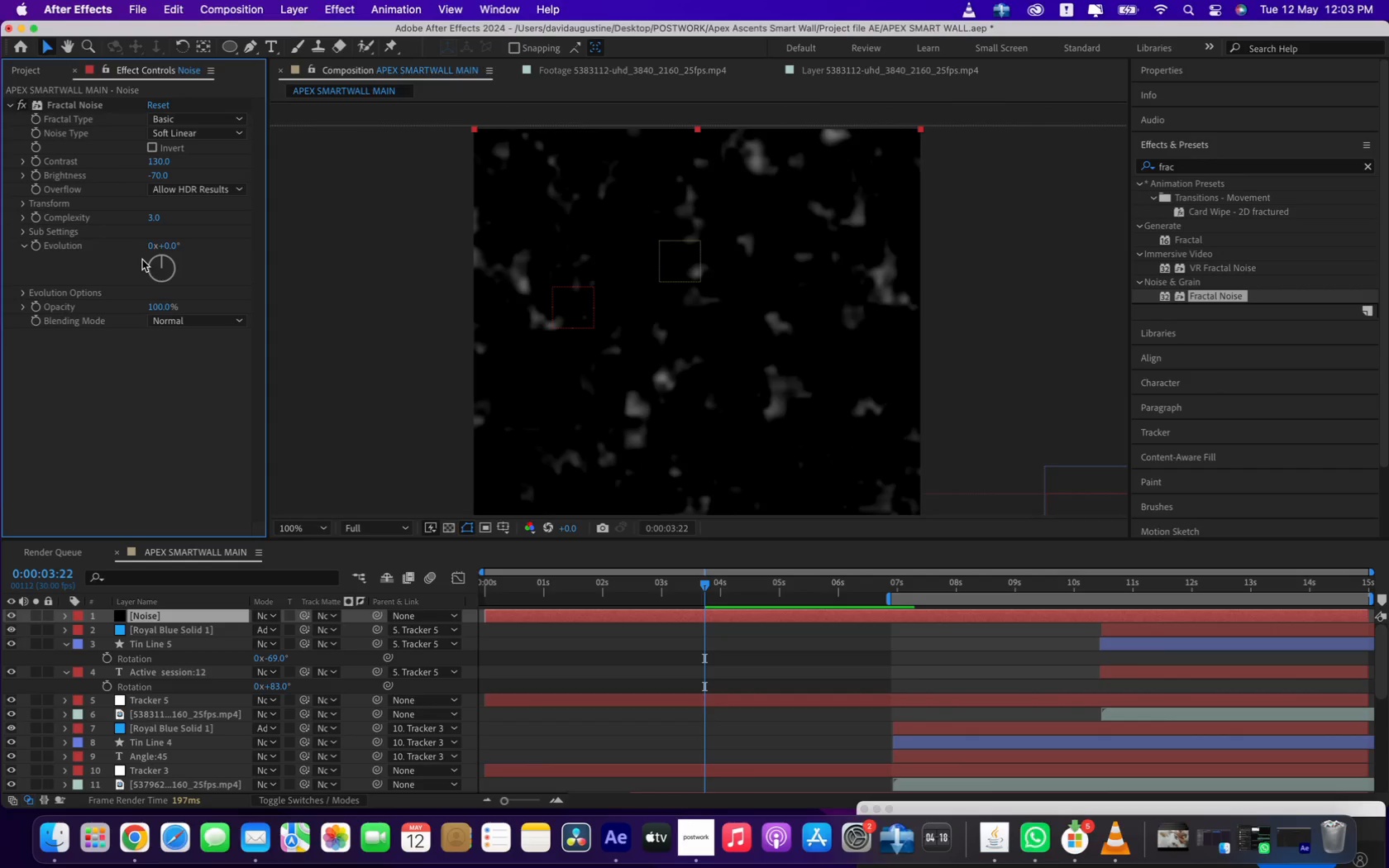 
left_click_drag(start_coordinate=[164, 262], to_coordinate=[166, 279])
 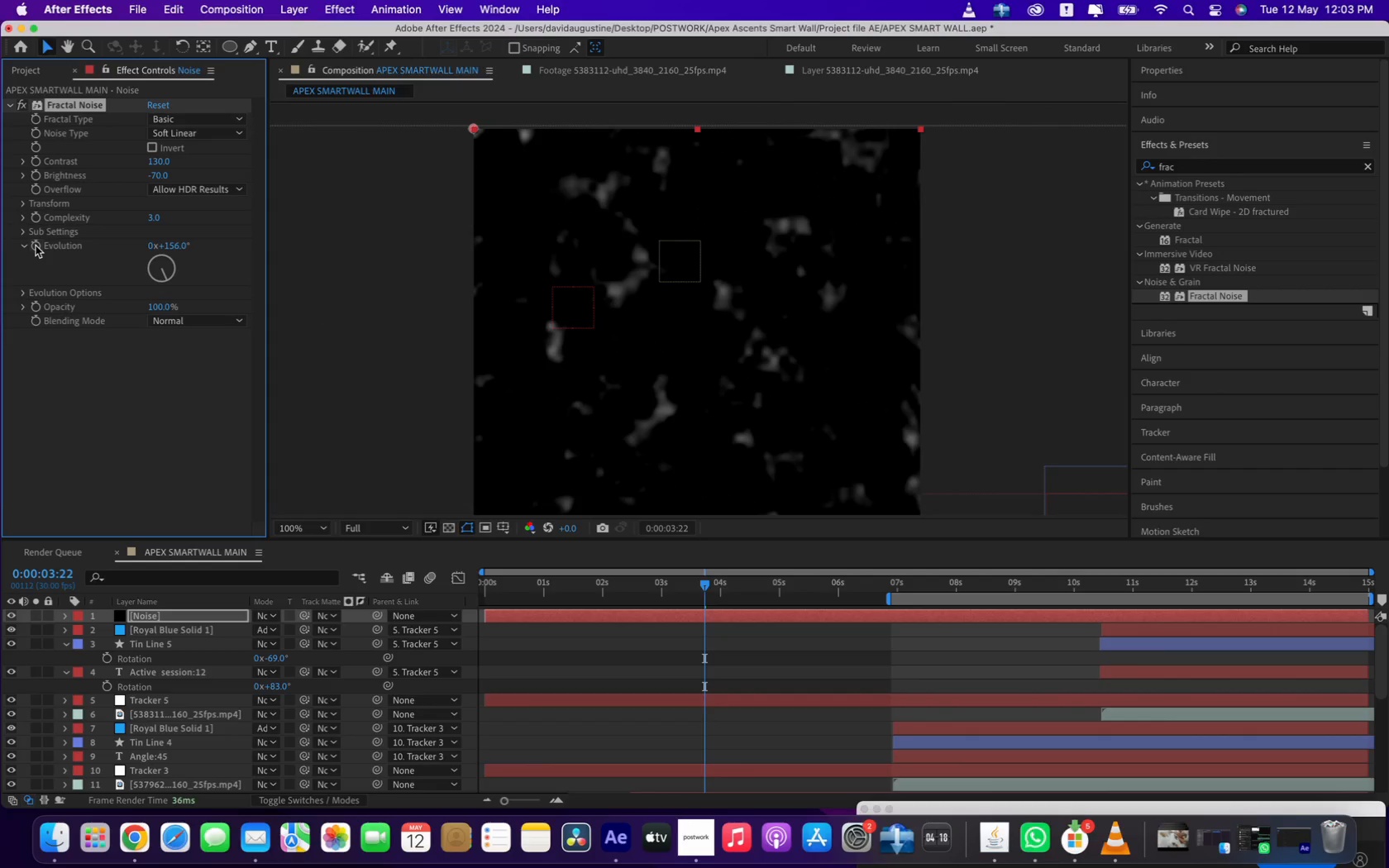 
hold_key(key=OptionLeft, duration=1.07)
left_click([36, 245])
 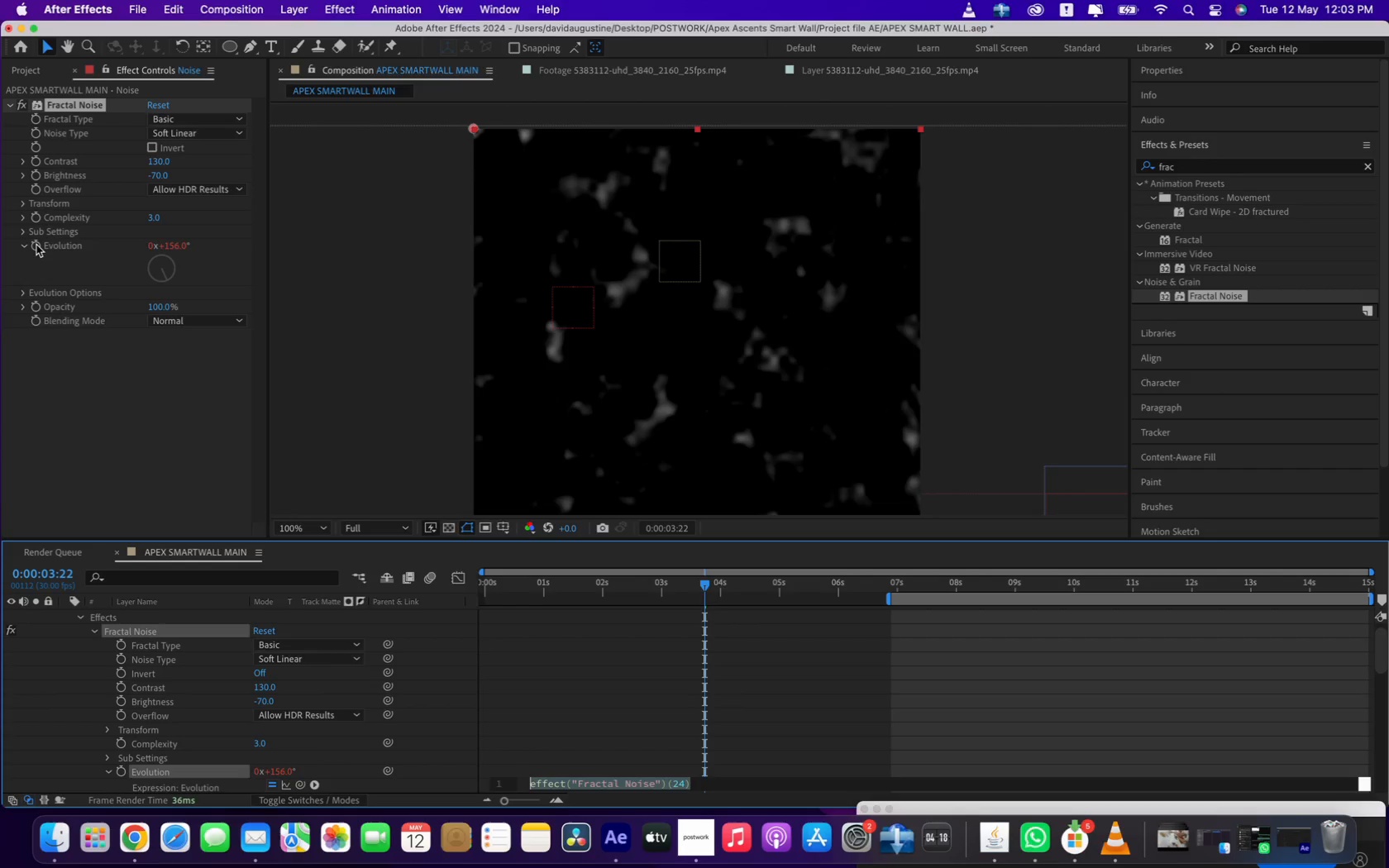 
type(time*45)
 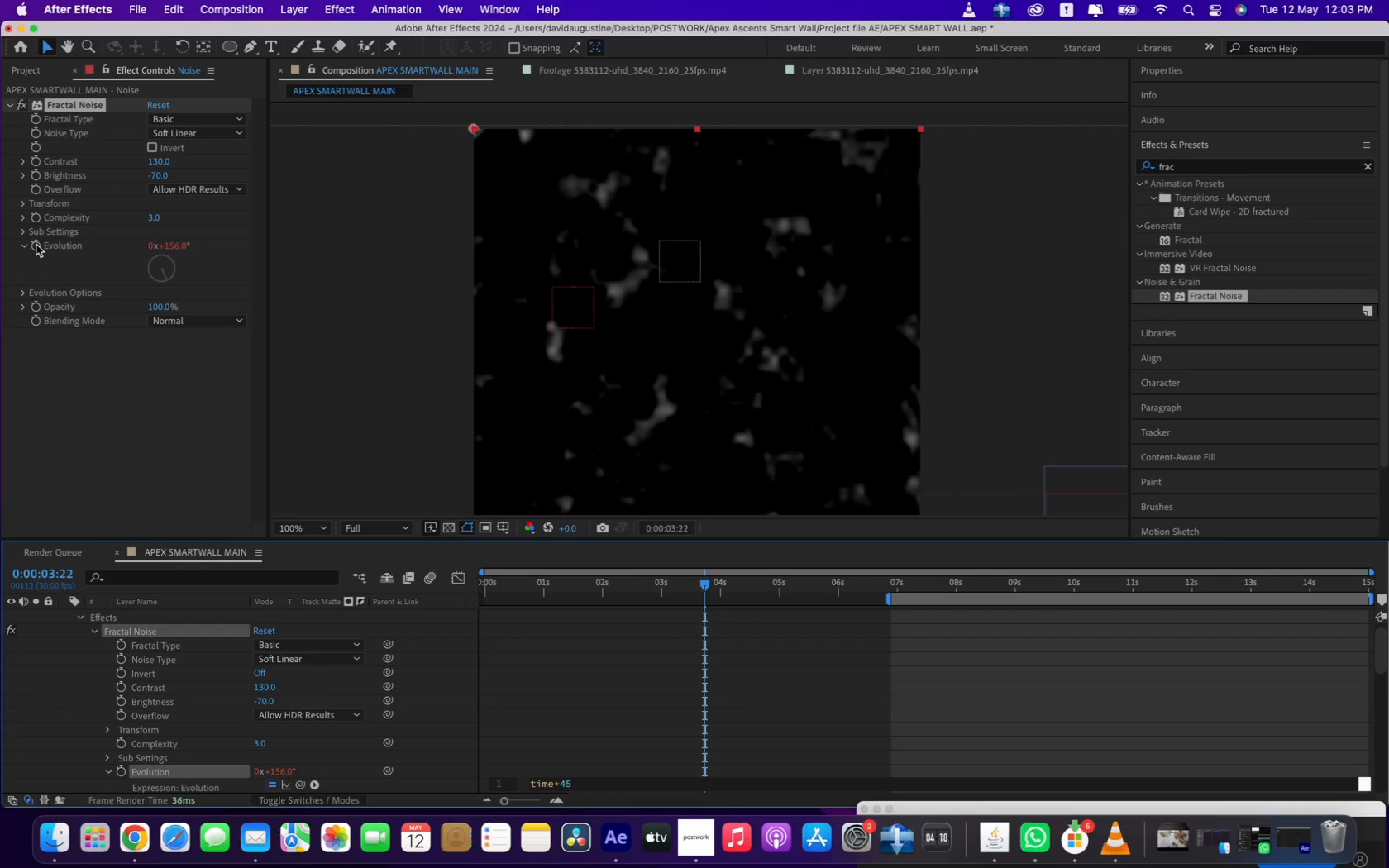 
wait(5.36)
 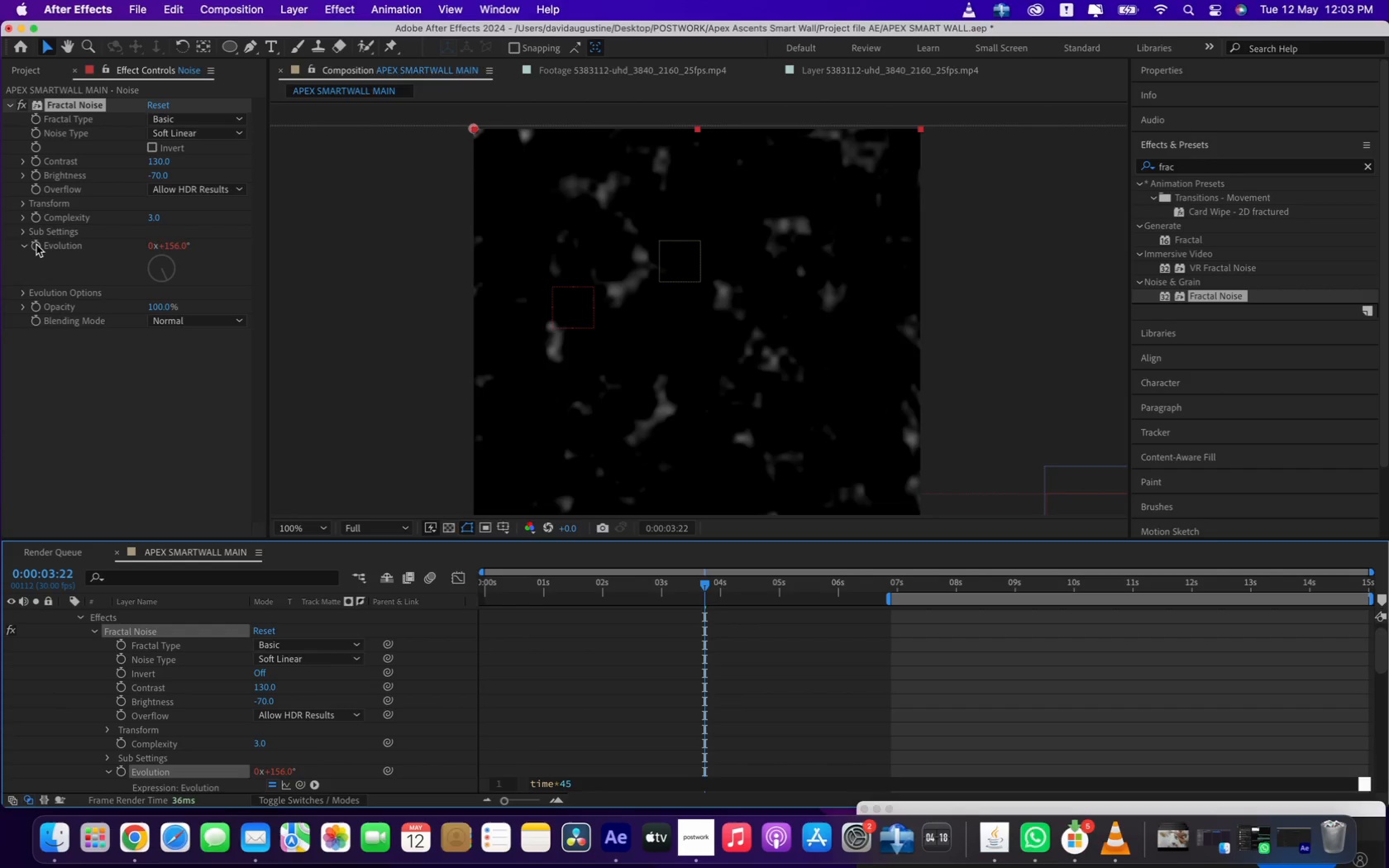 
left_click([80, 397])
 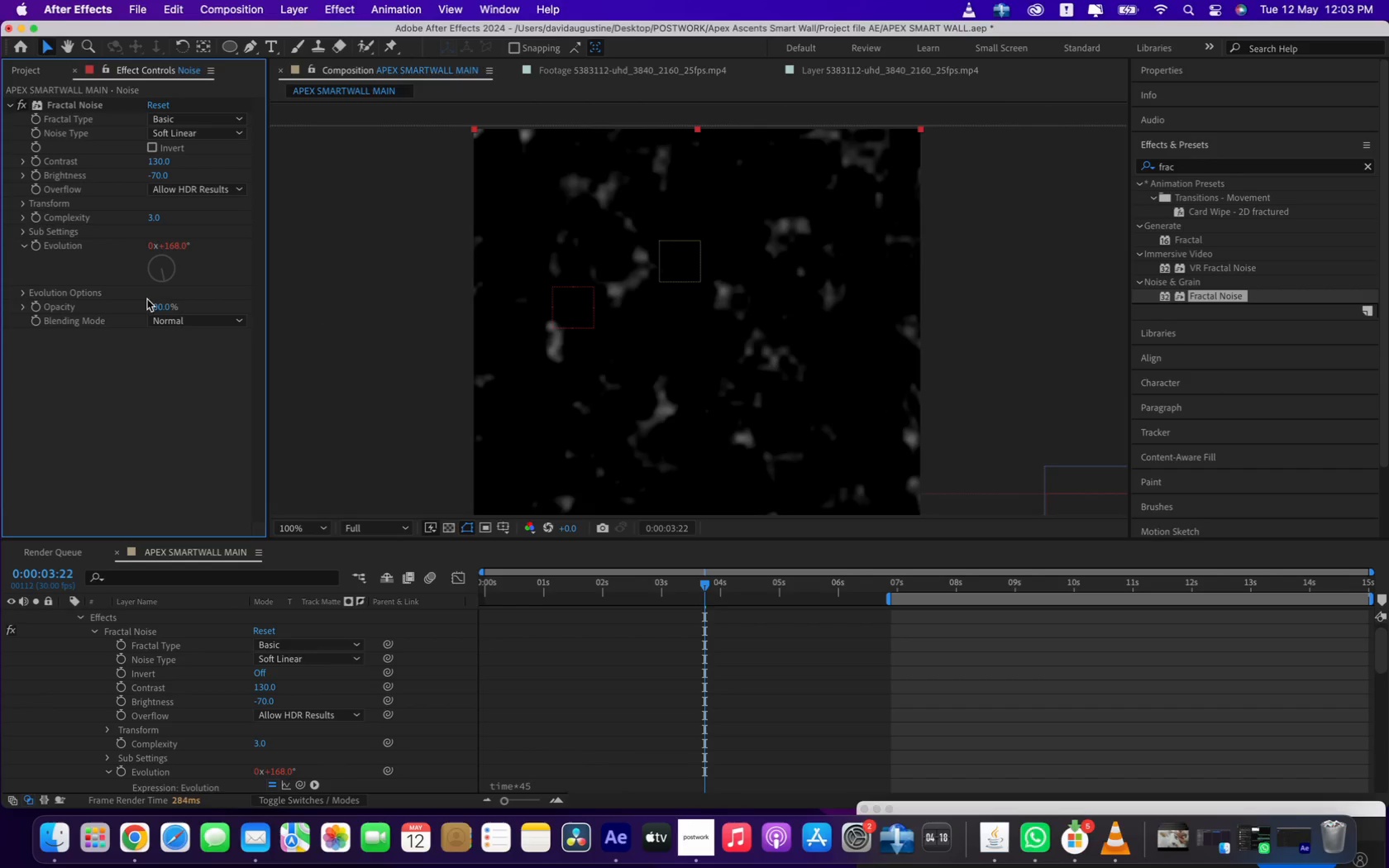 
wait(6.4)
 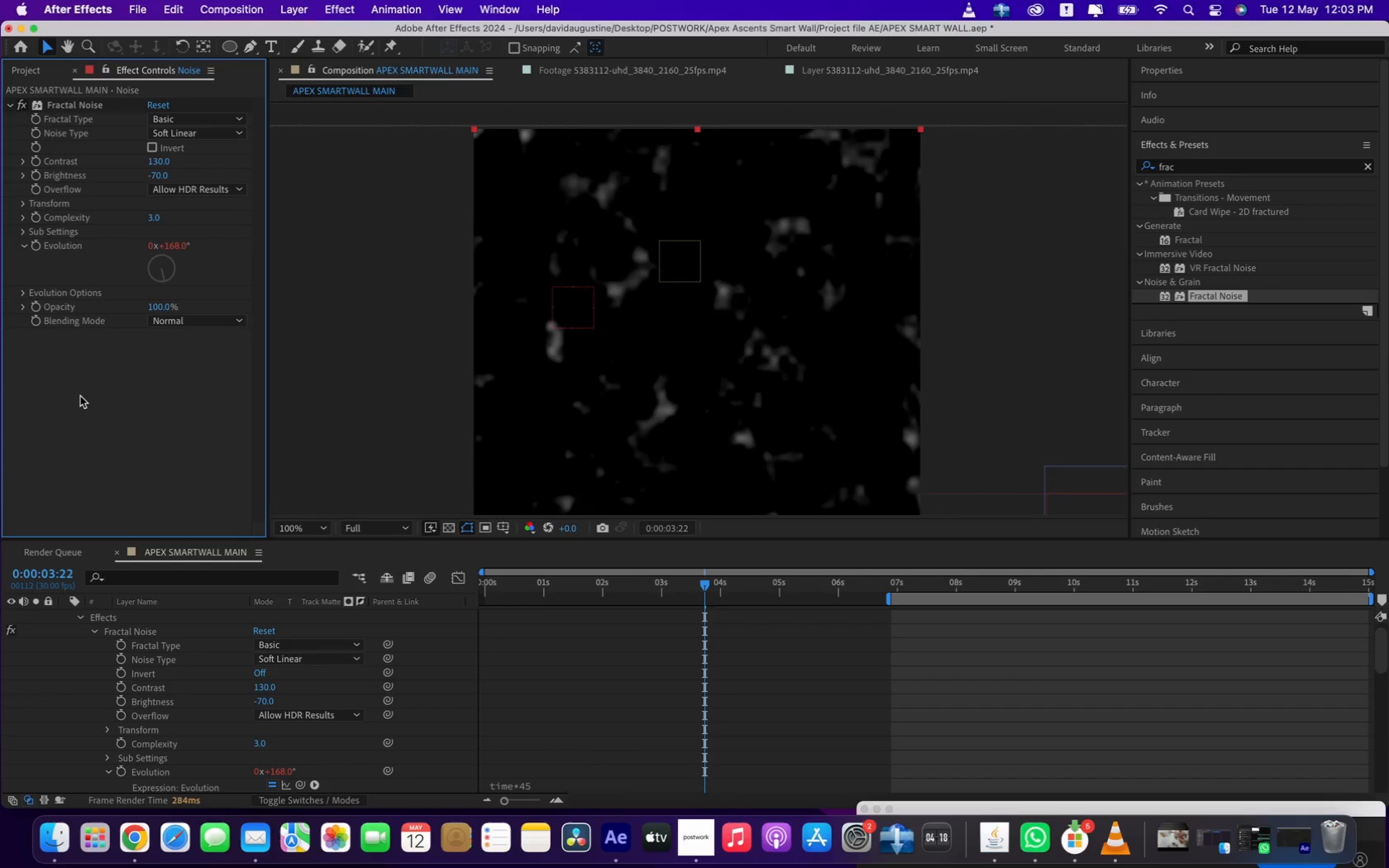 
left_click([160, 302])
 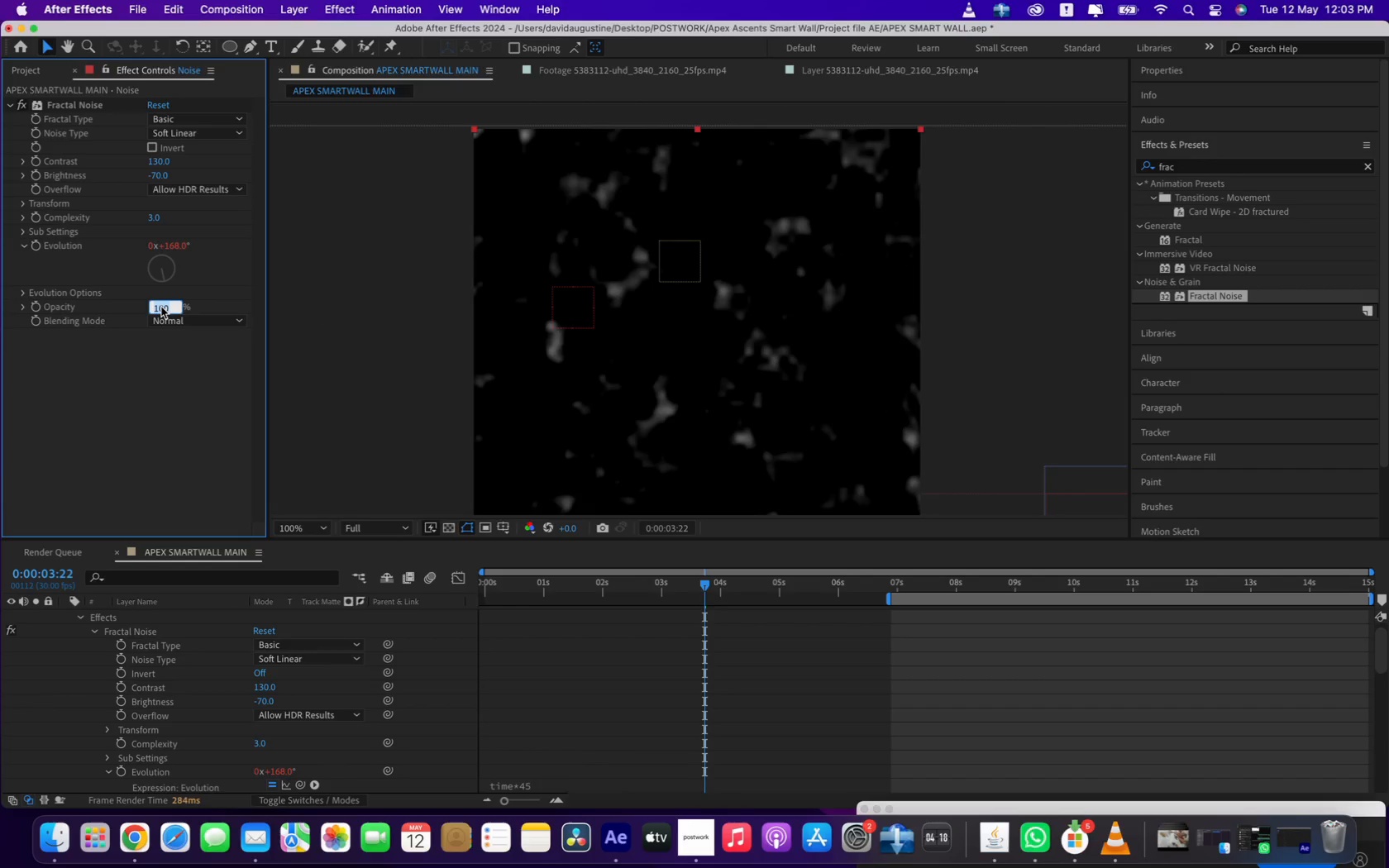 
type(10)
 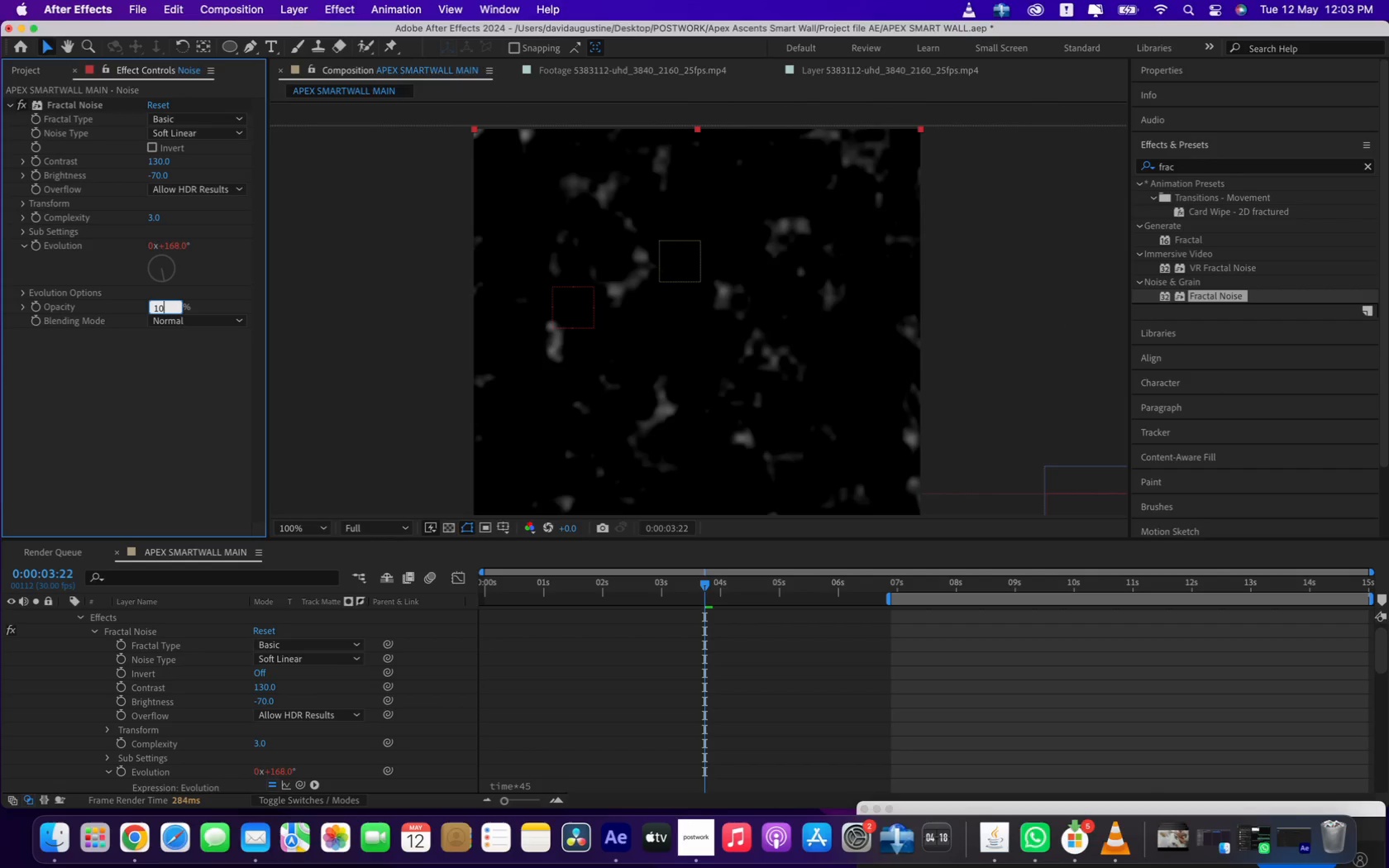 
key(Enter)
 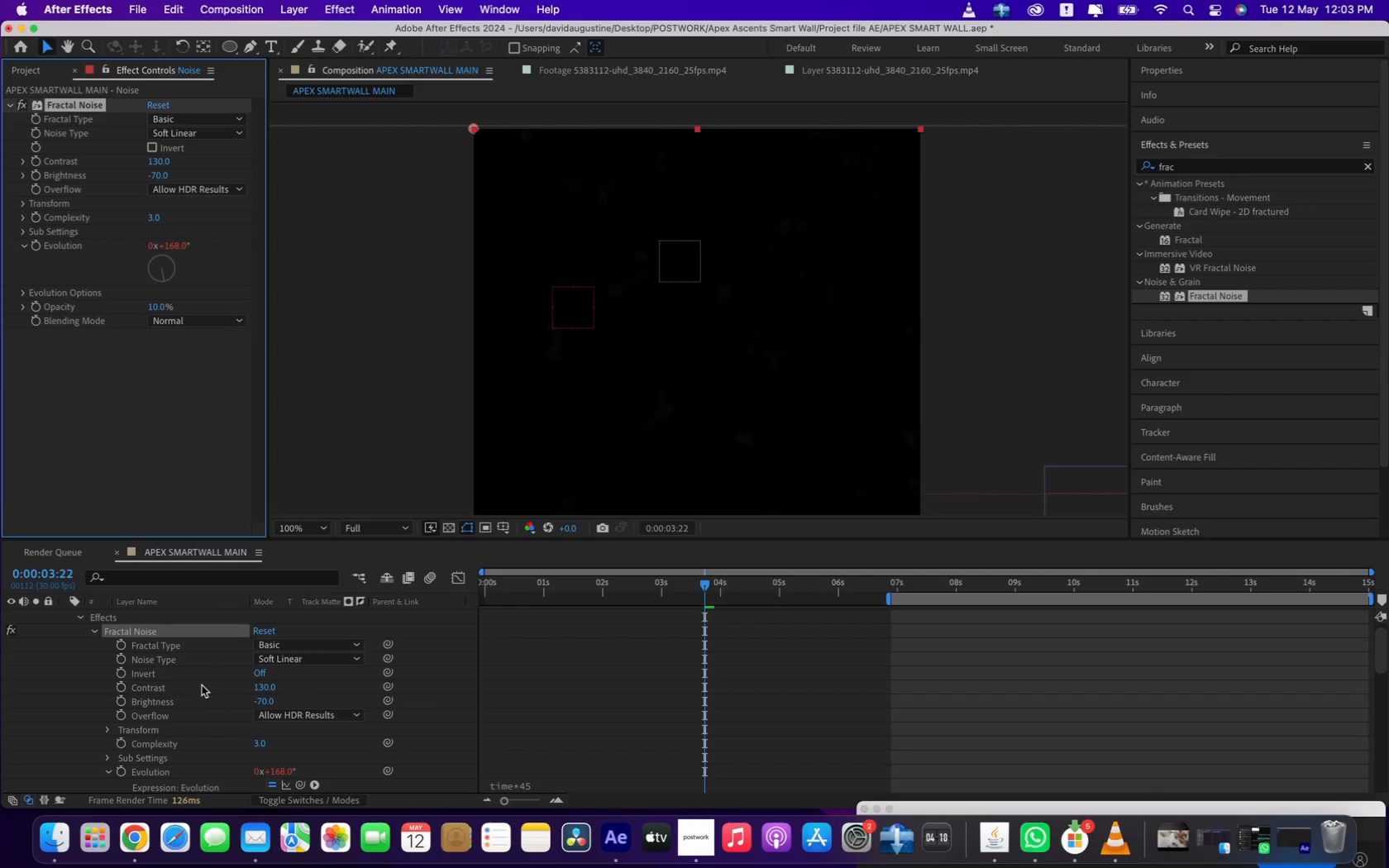 
wait(5.81)
 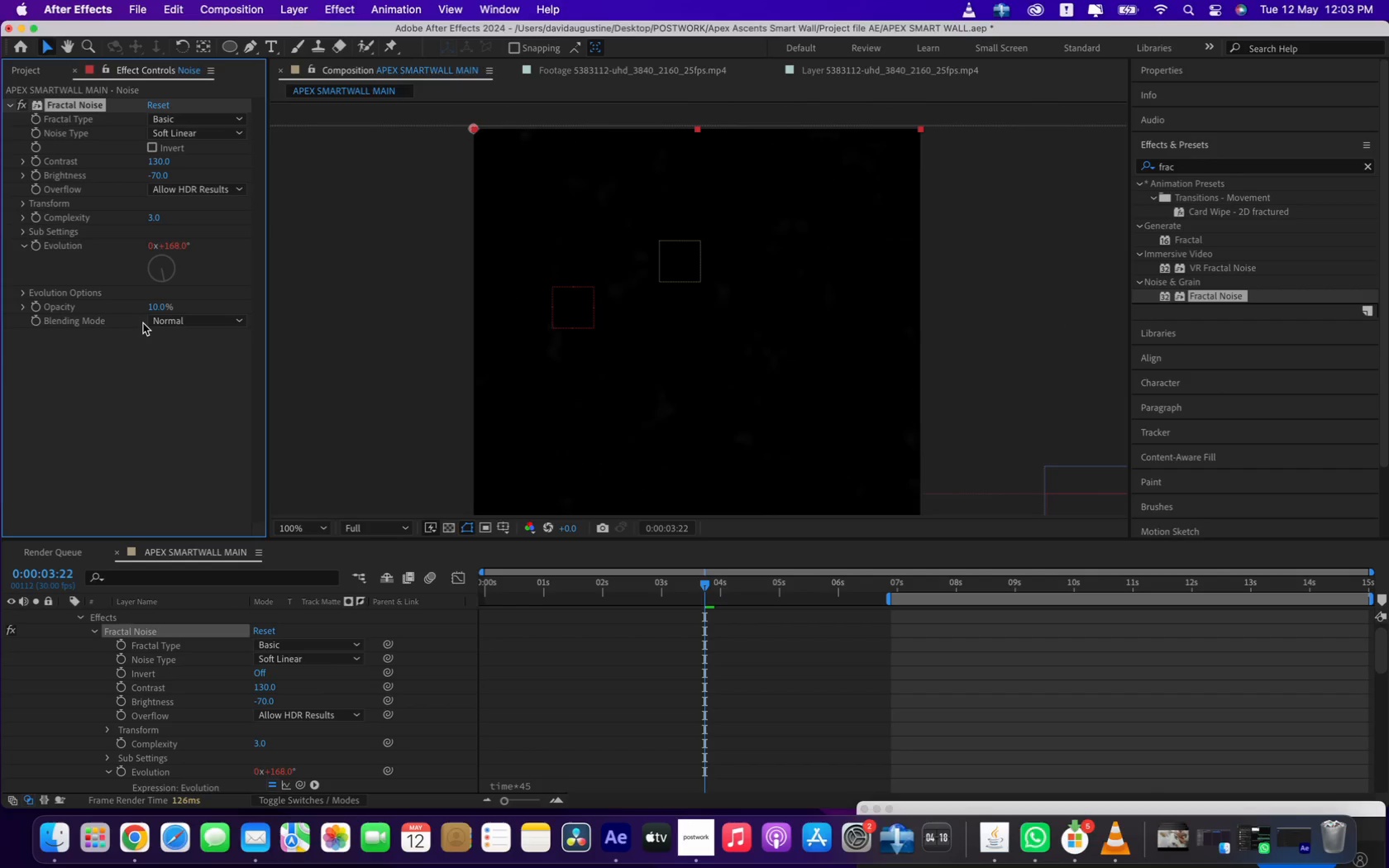 
scroll: coordinate [202, 684], scroll_direction: up, amount: 14.0
 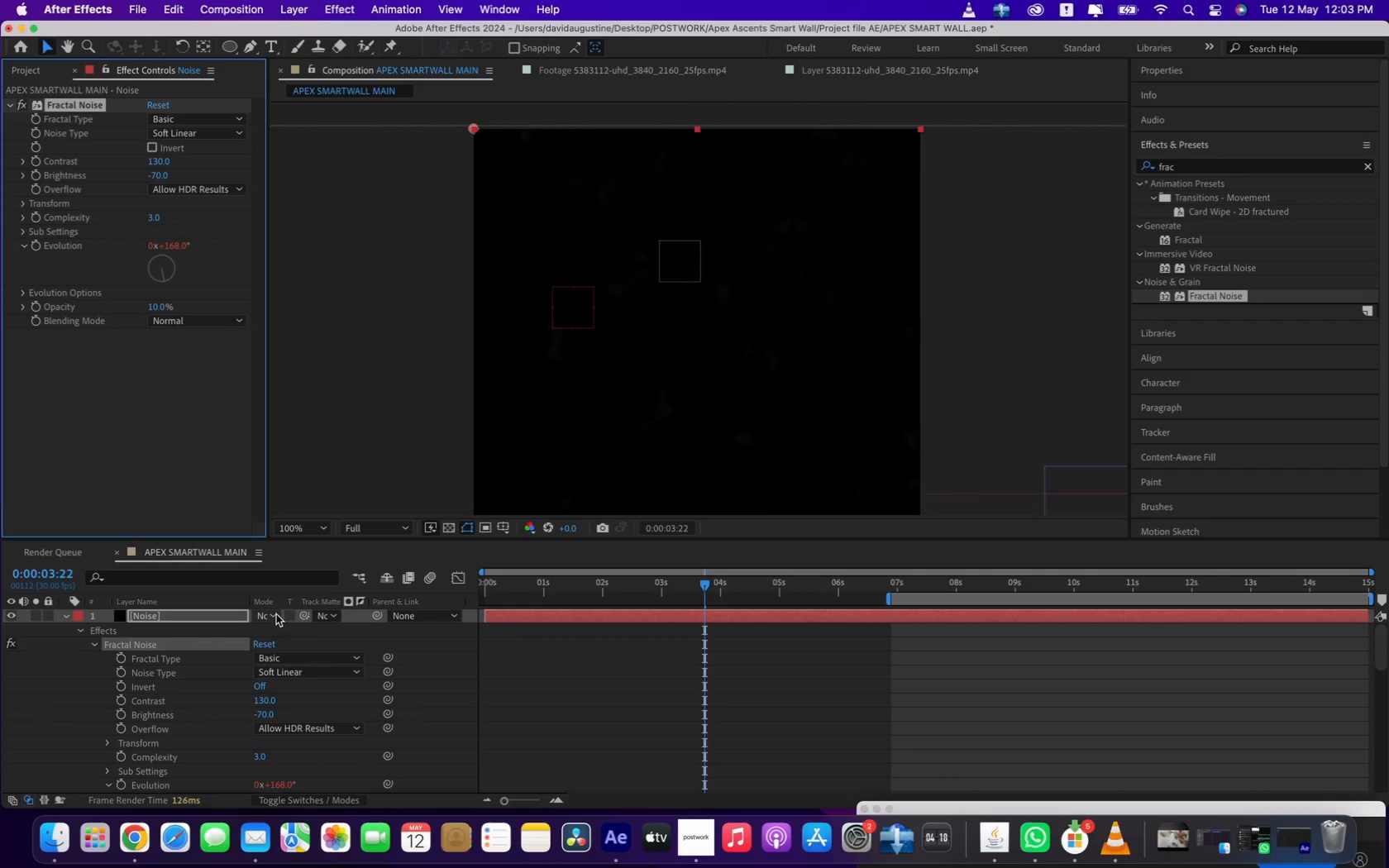 
left_click([274, 614])
 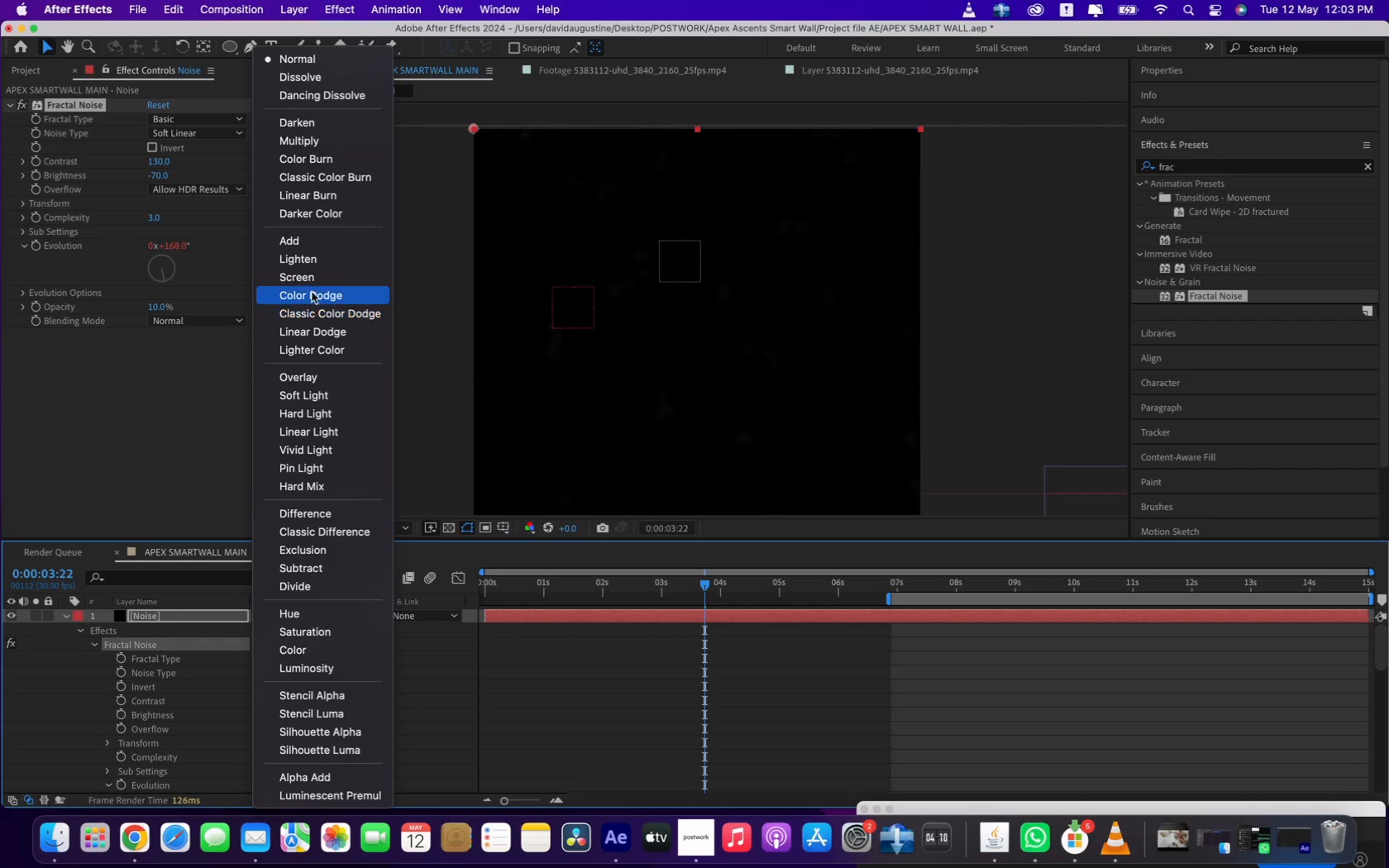 
left_click([312, 283])
 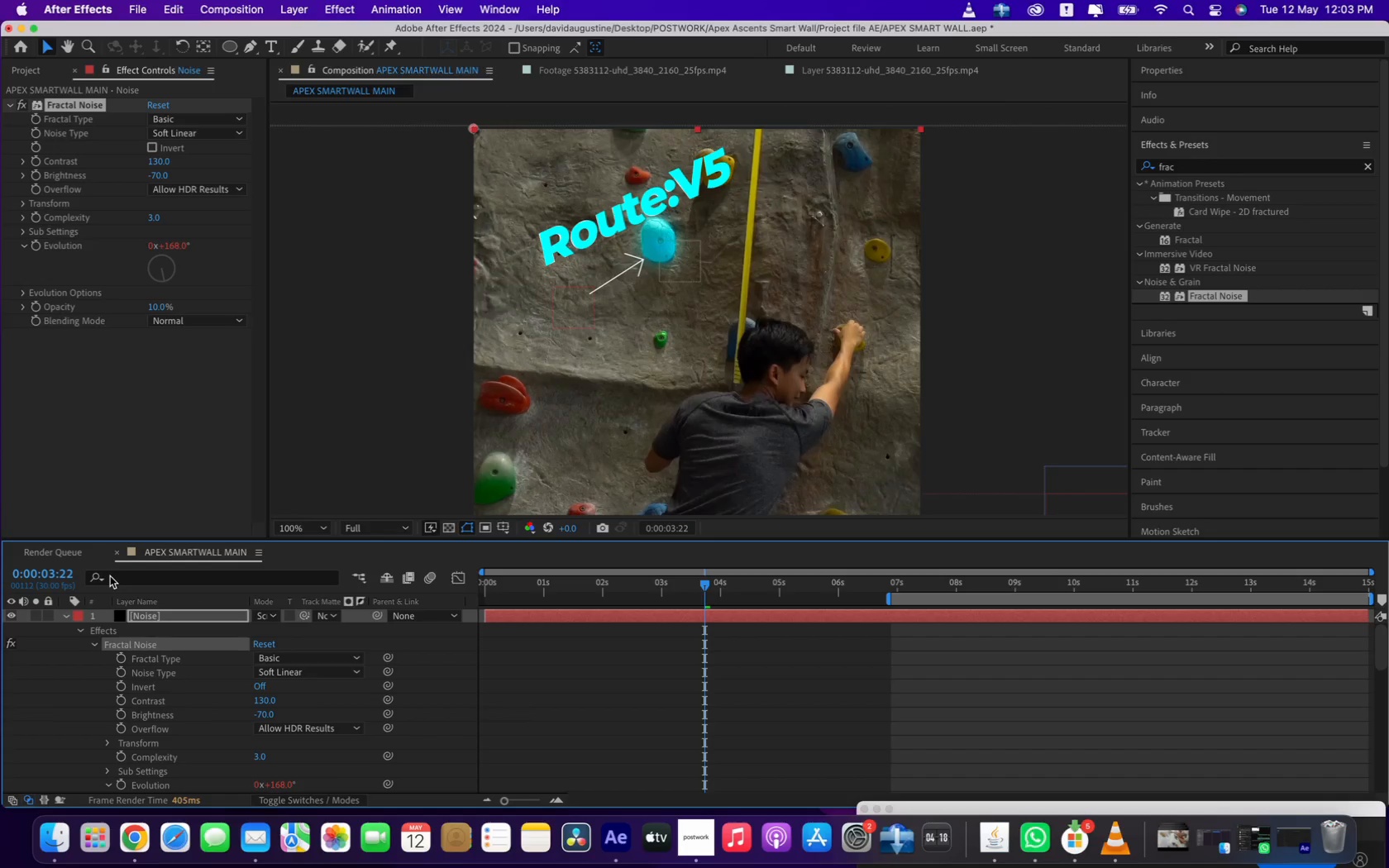 
wait(5.78)
 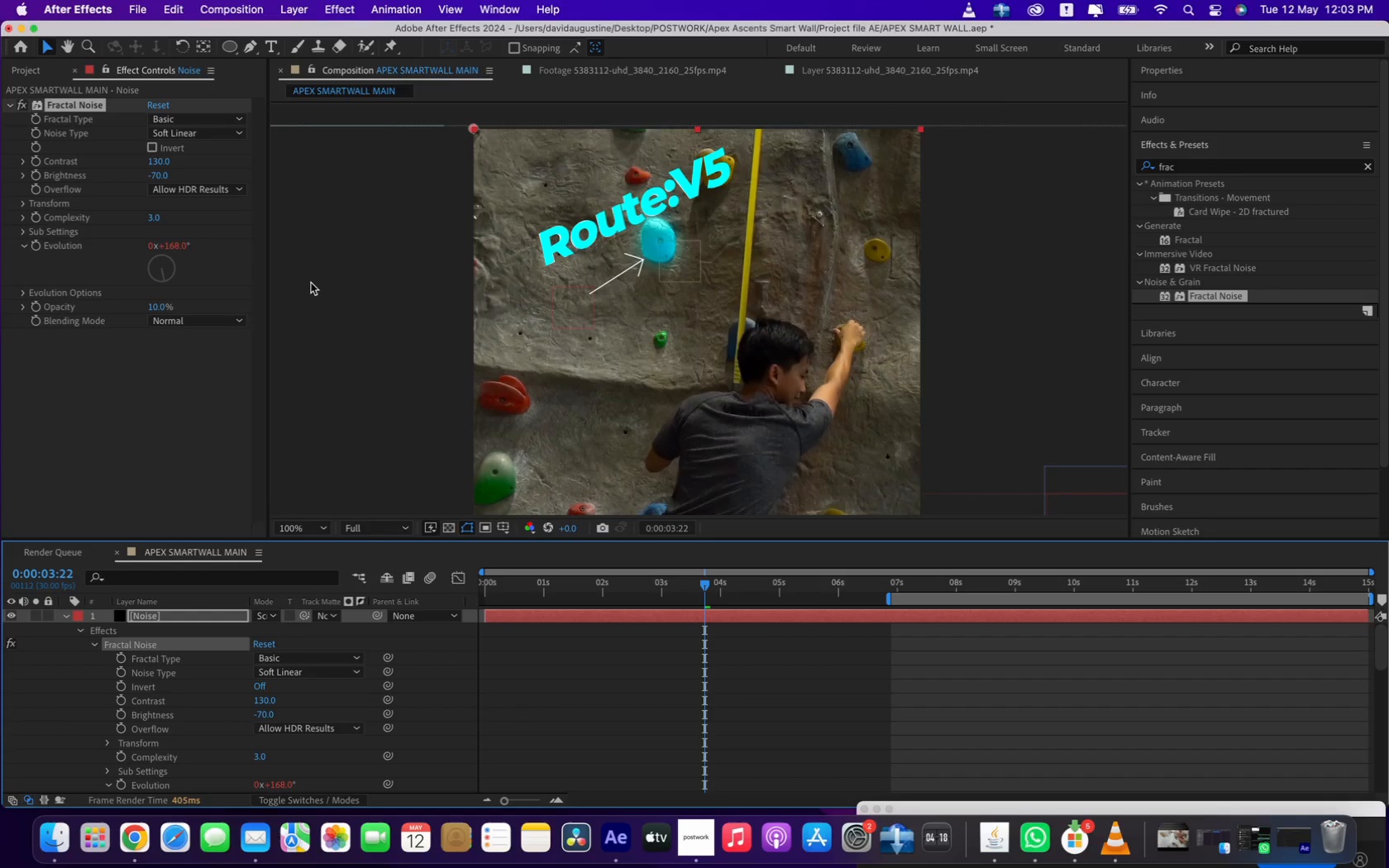 
left_click([66, 618])
 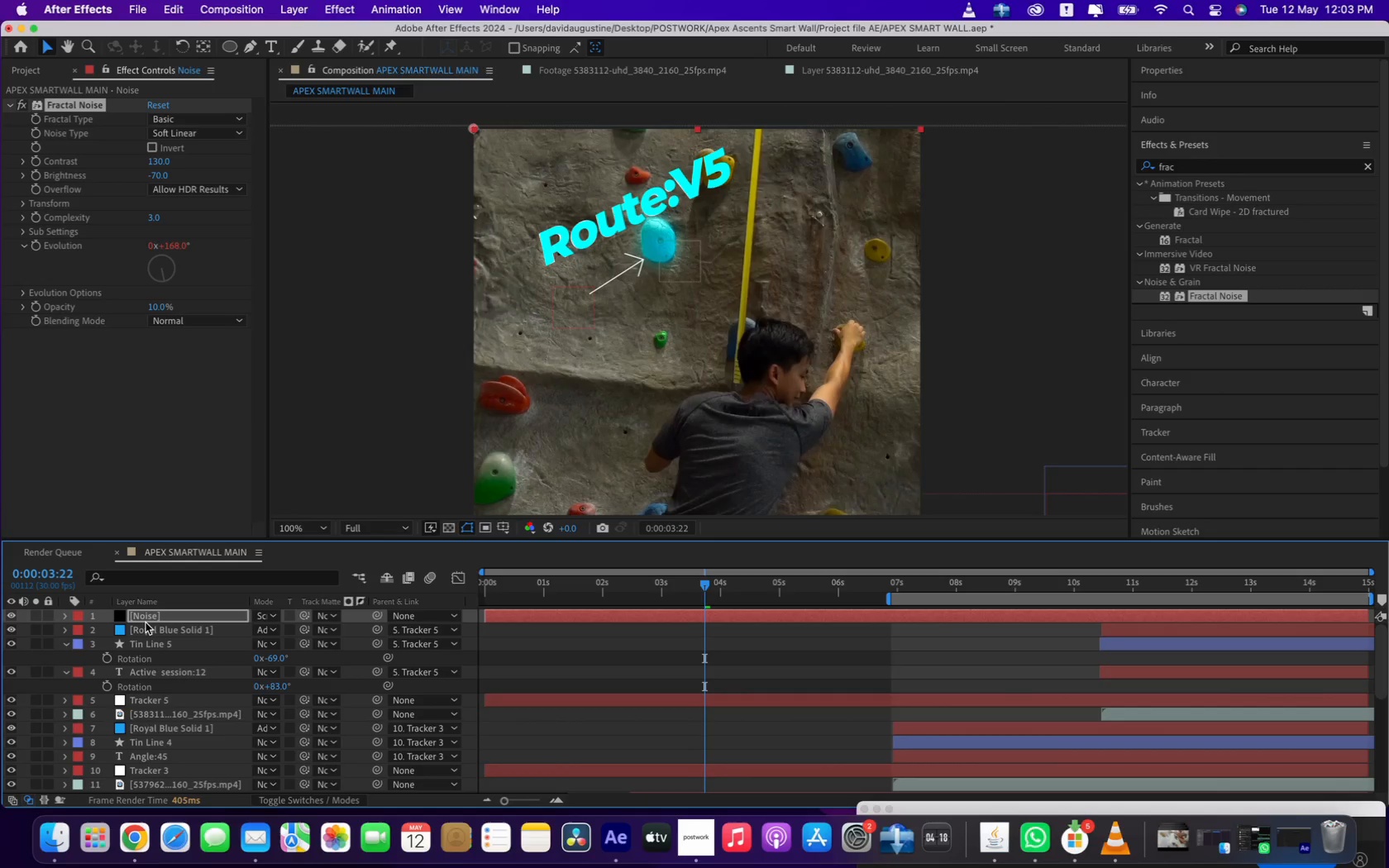 
scroll: coordinate [146, 623], scroll_direction: up, amount: 14.0
 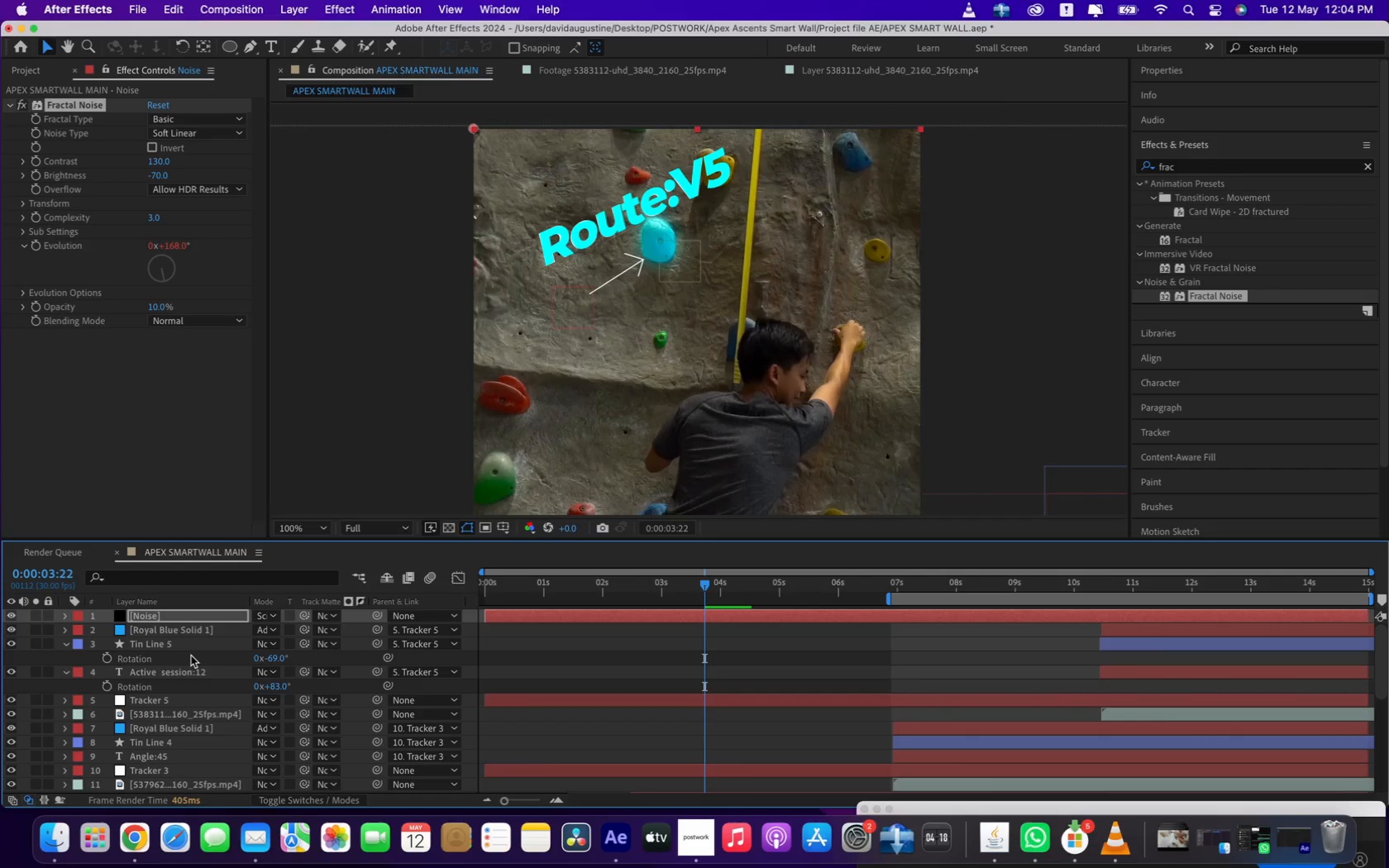 
wait(21.91)
 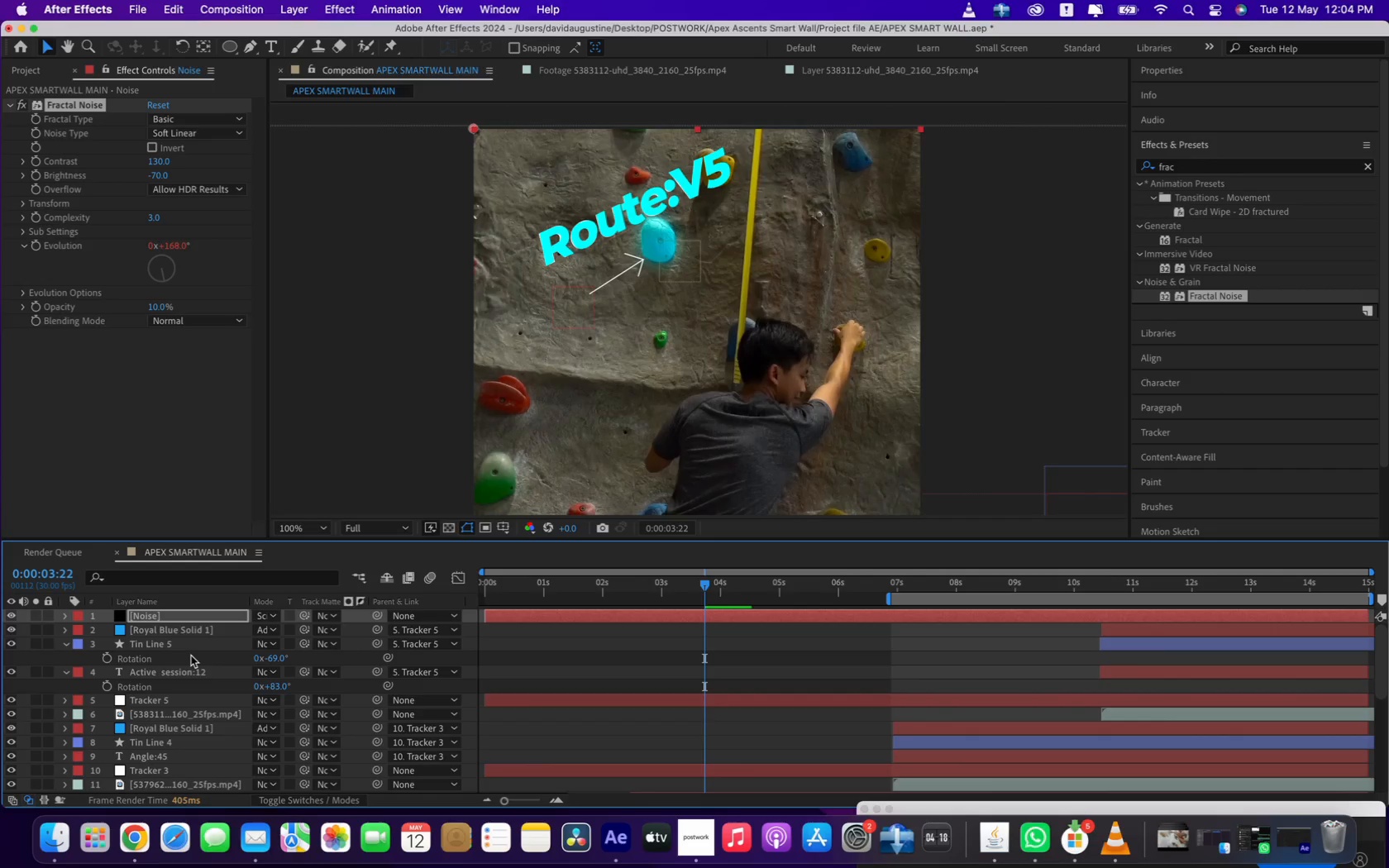 
left_click_drag(start_coordinate=[1181, 168], to_coordinate=[1115, 151])
 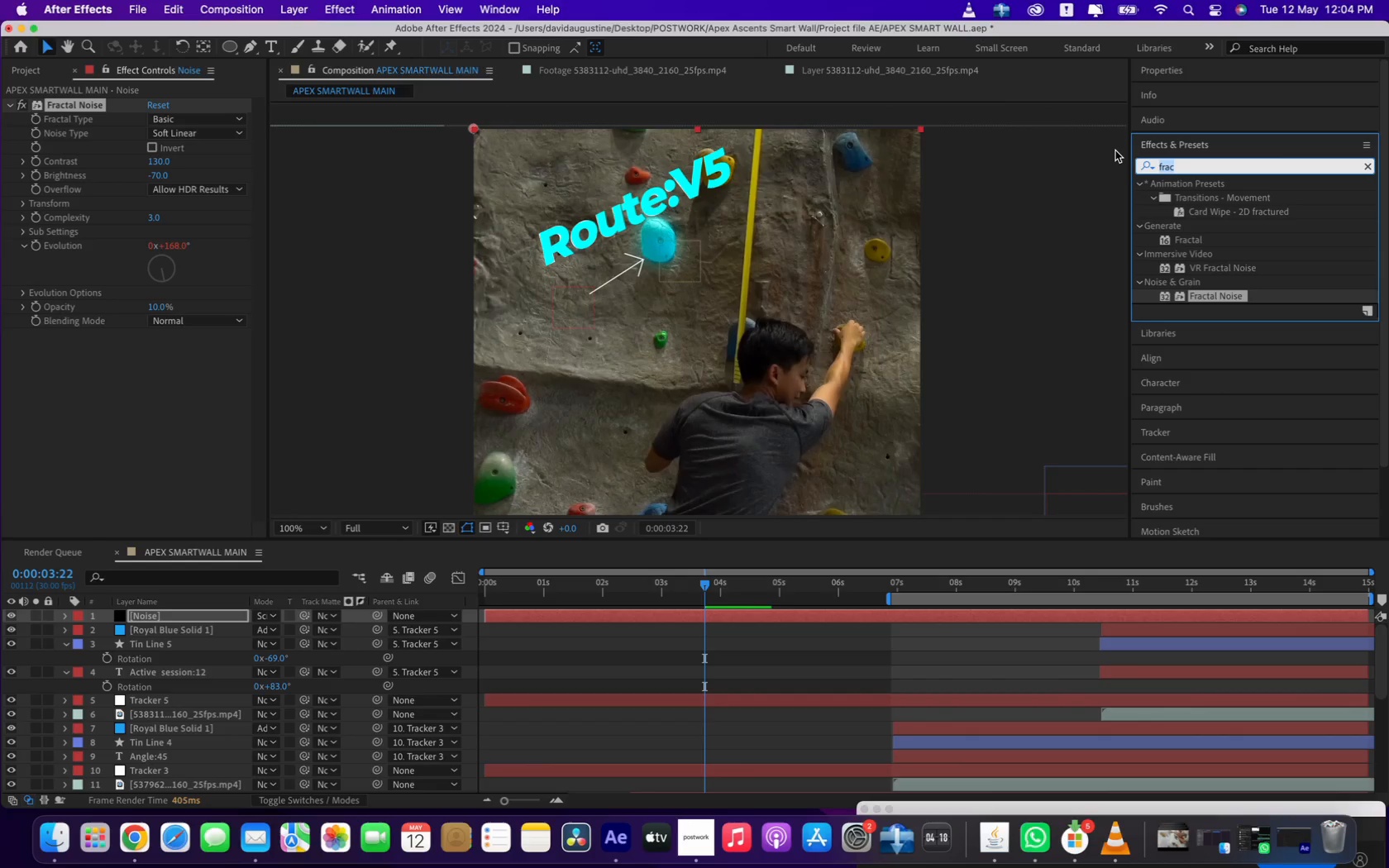 
type(cell)
 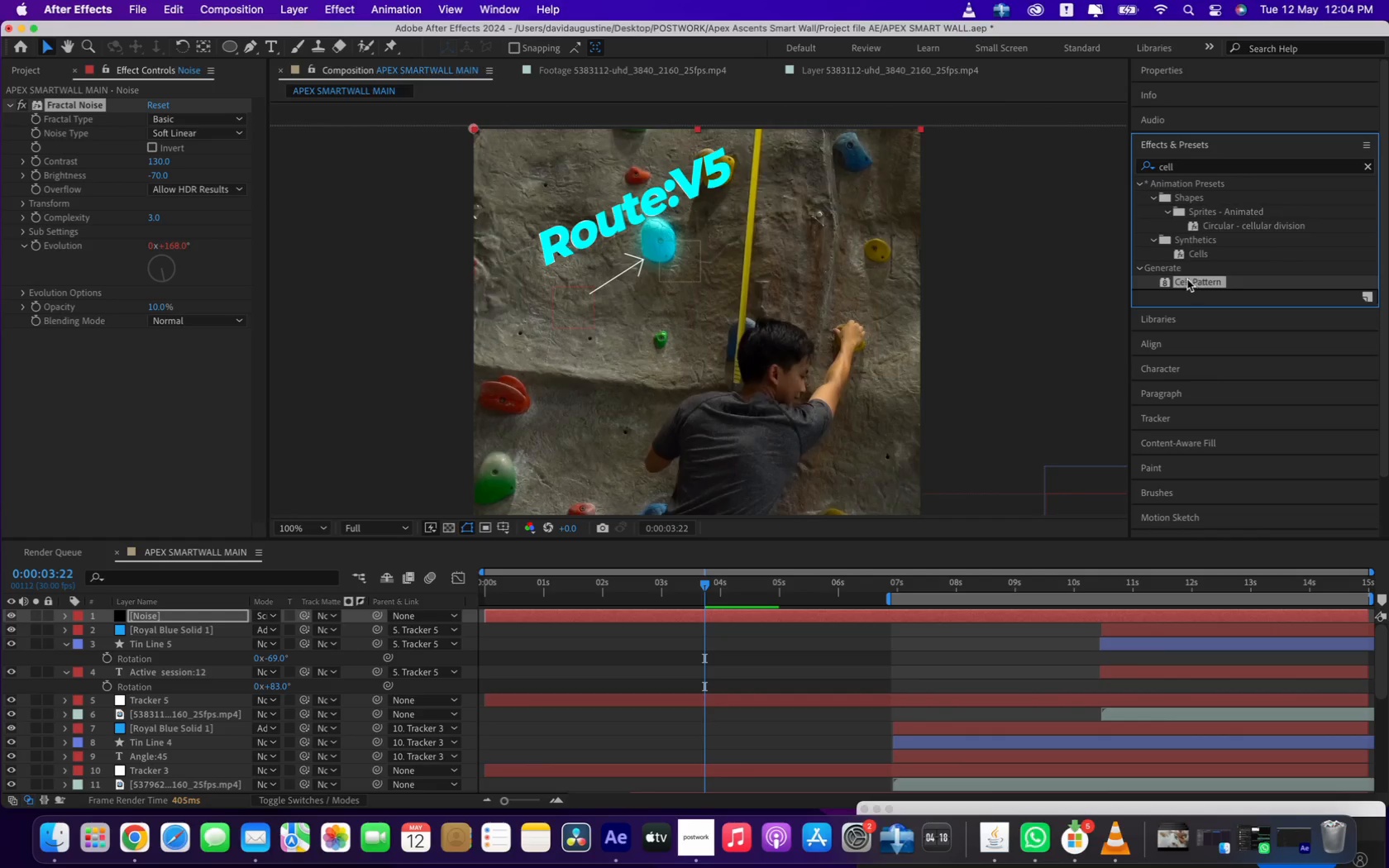 
left_click_drag(start_coordinate=[1184, 278], to_coordinate=[166, 615])
 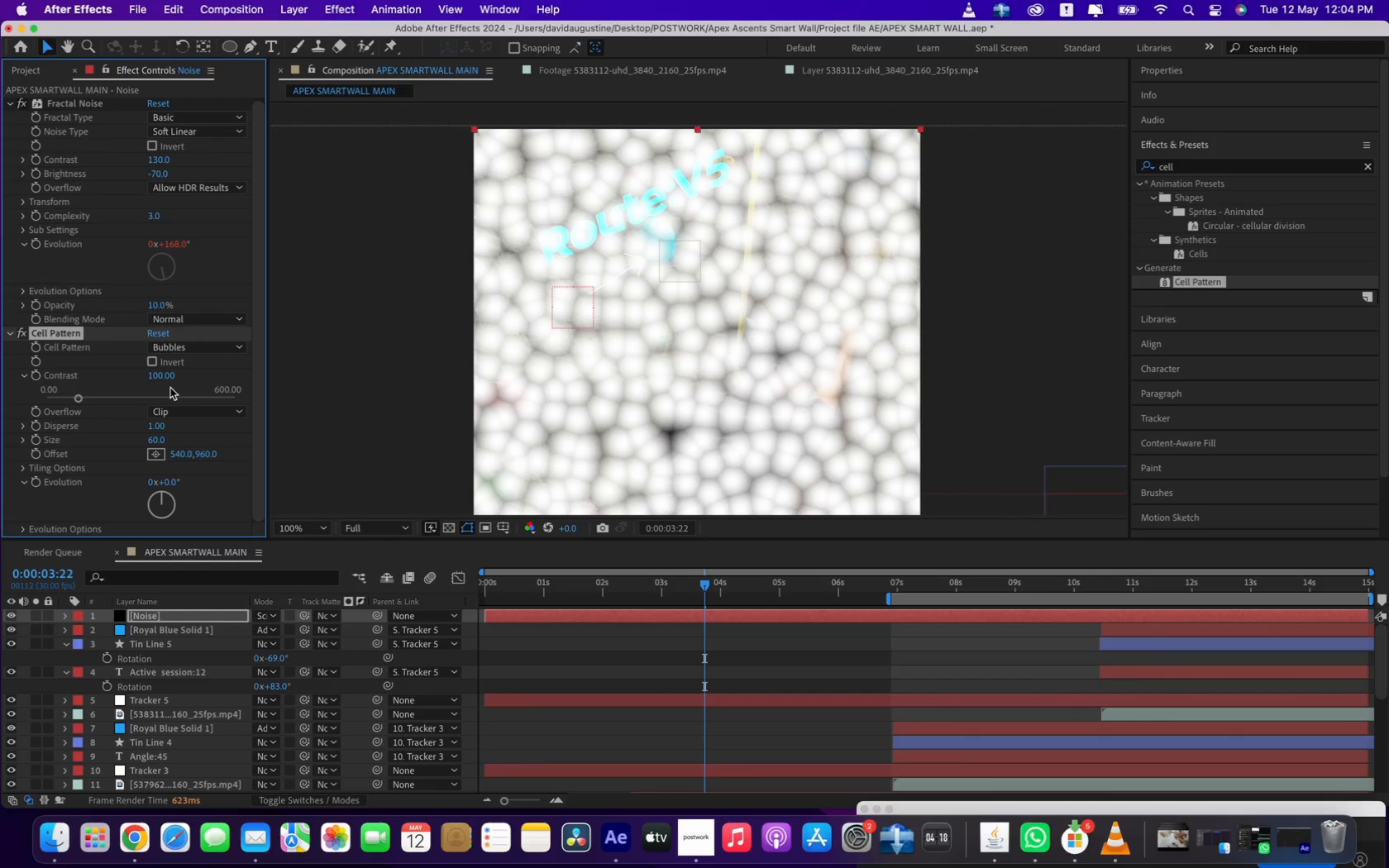 
wait(12.12)
 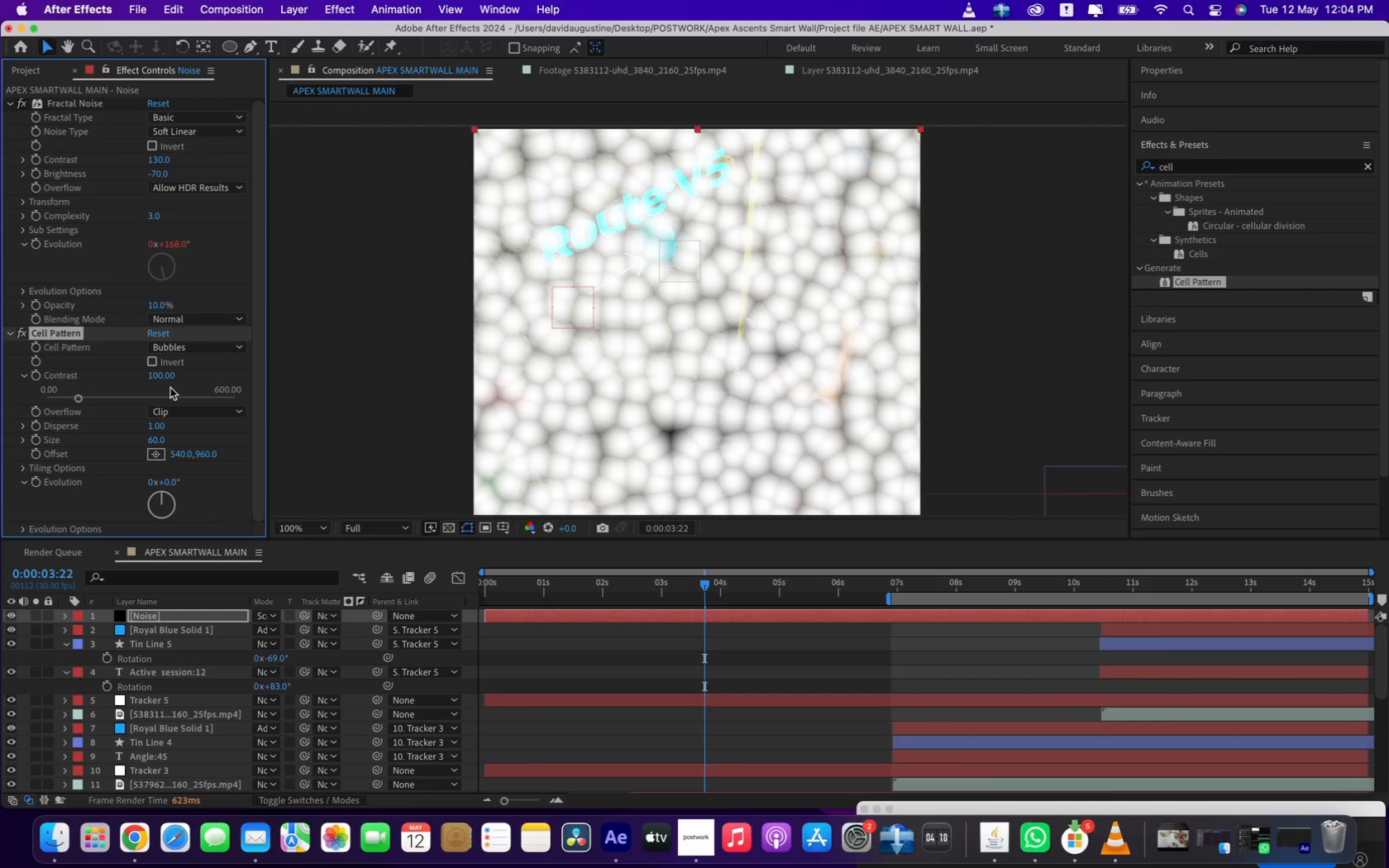 
type(22)
 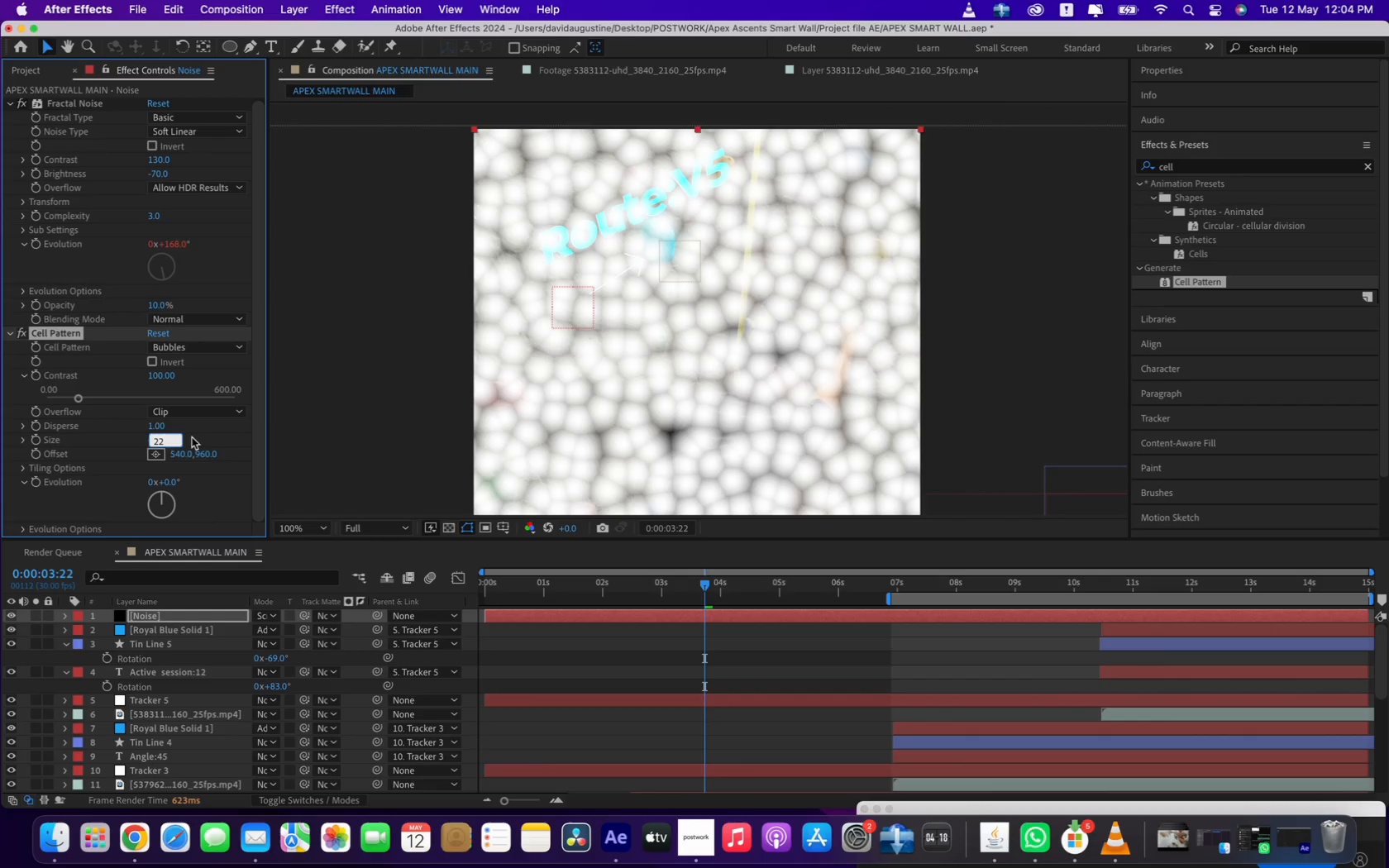 
left_click([193, 438])
 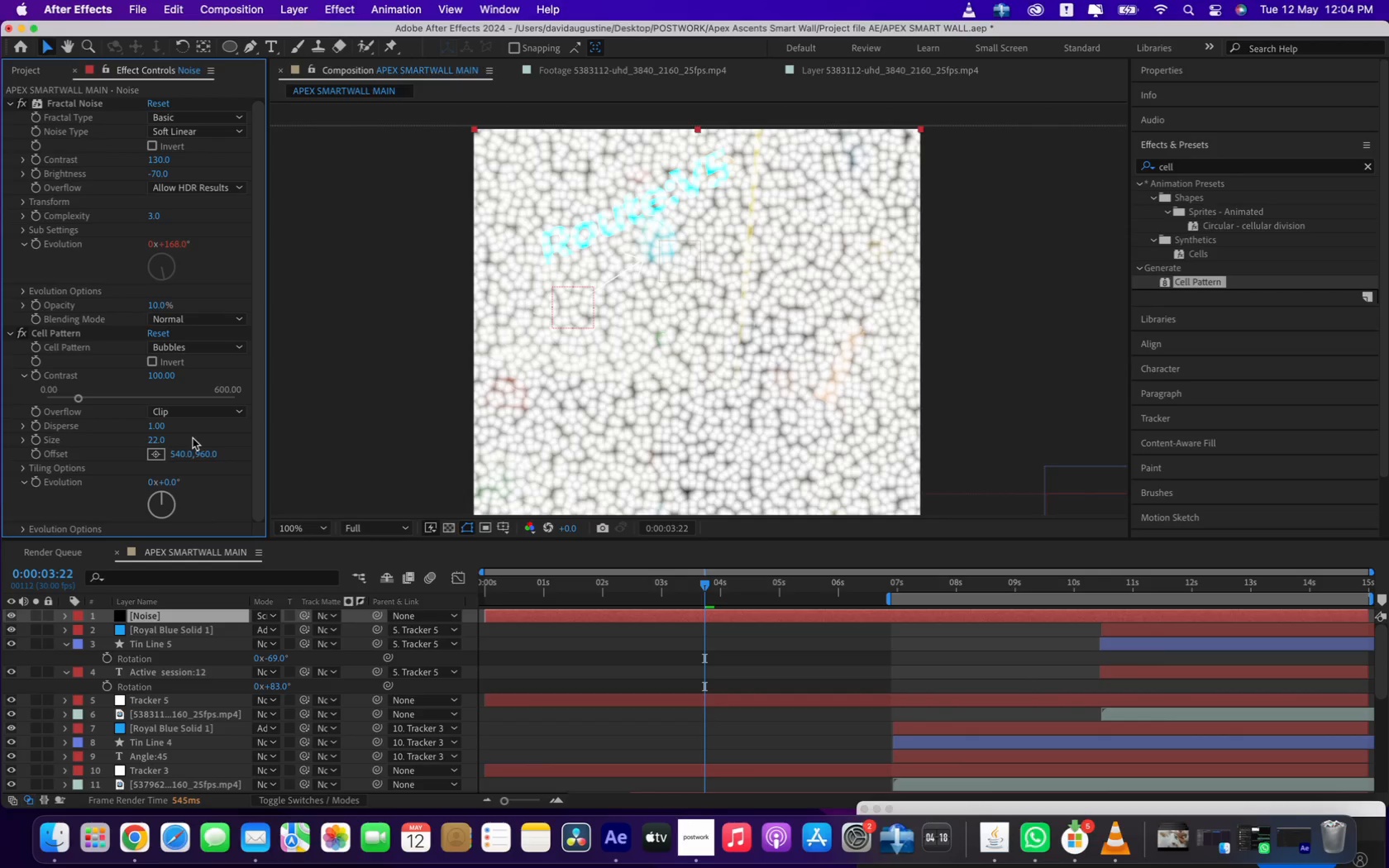 
wait(8.5)
 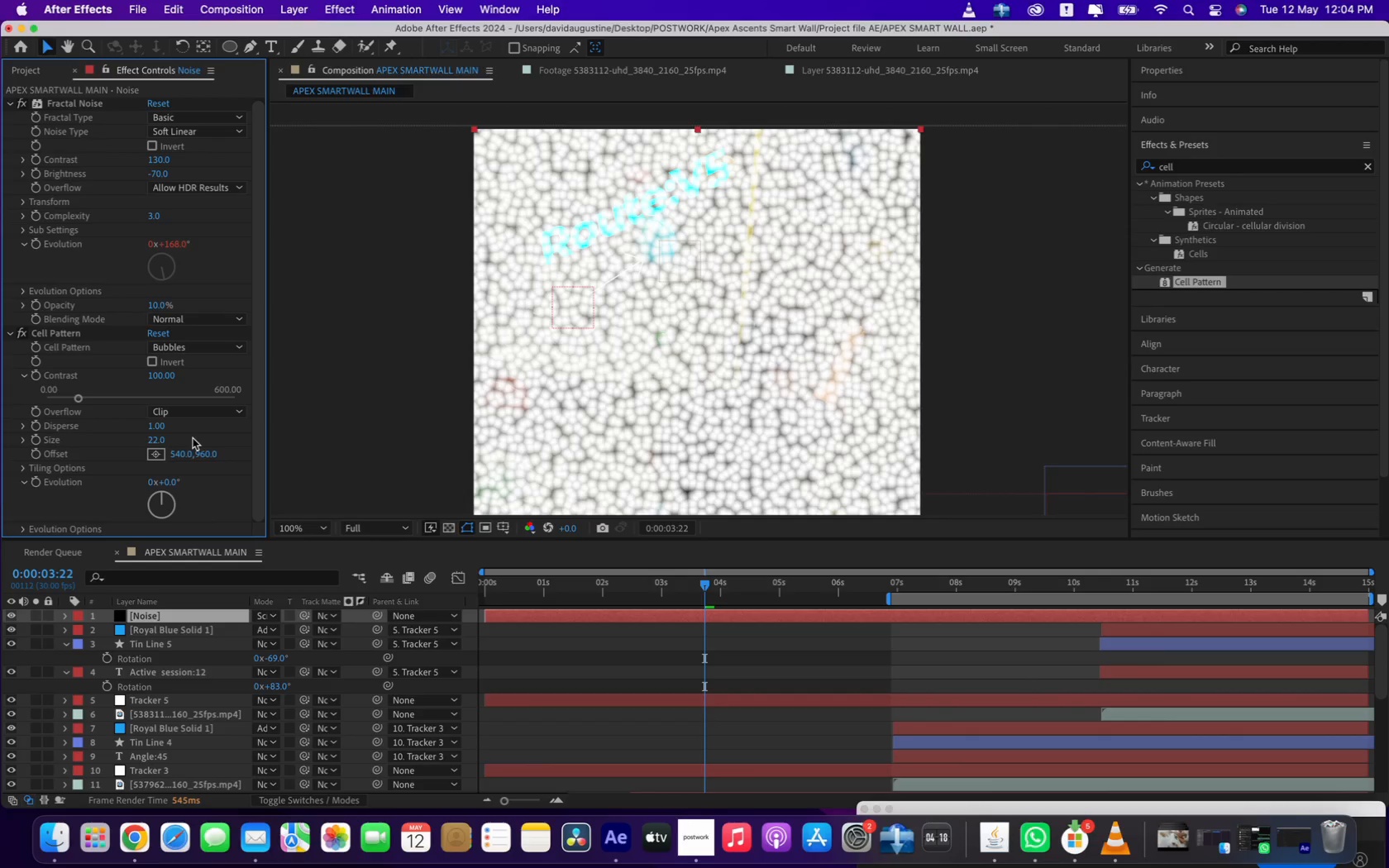 
left_click([158, 375])
 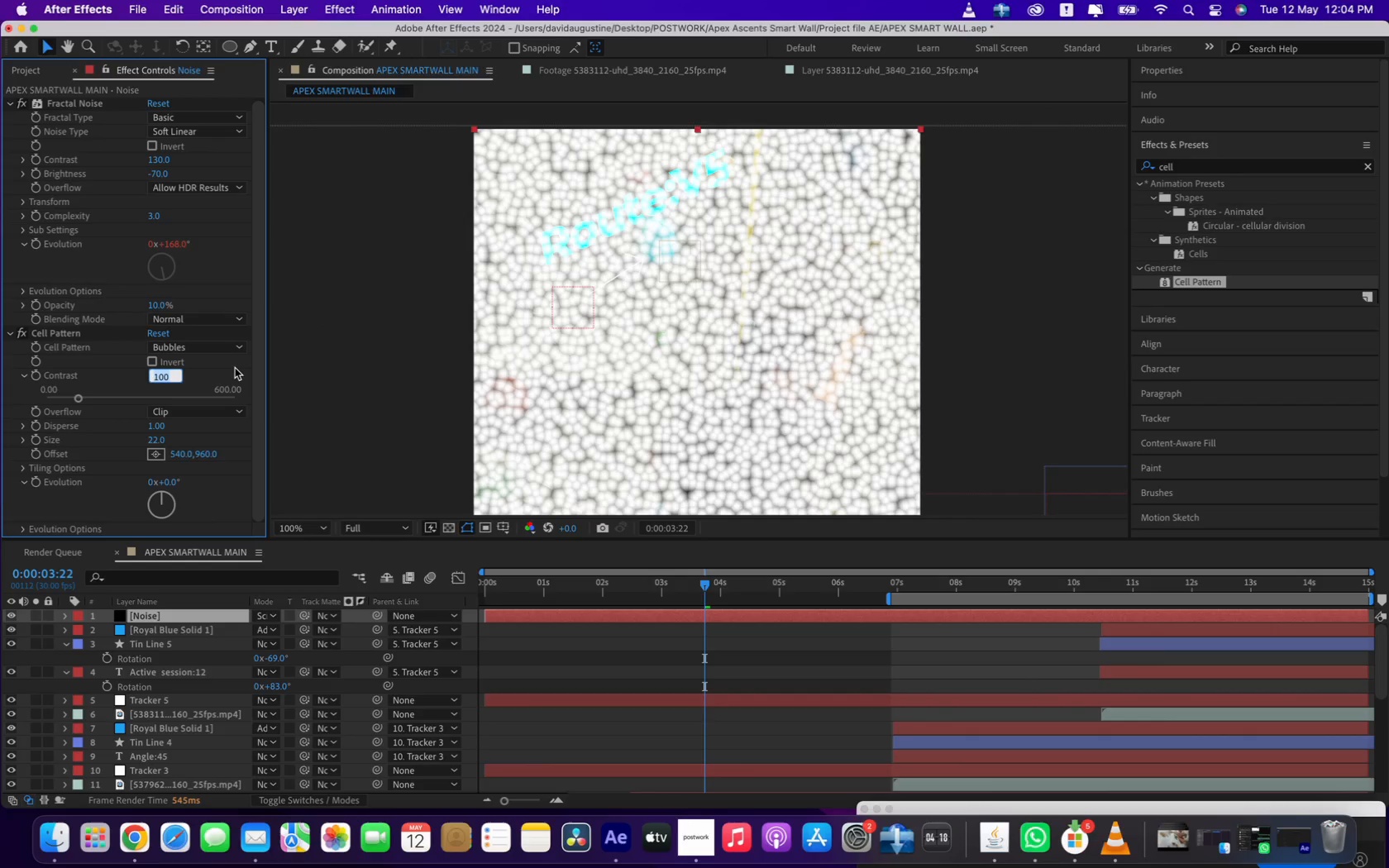 
key(1)
 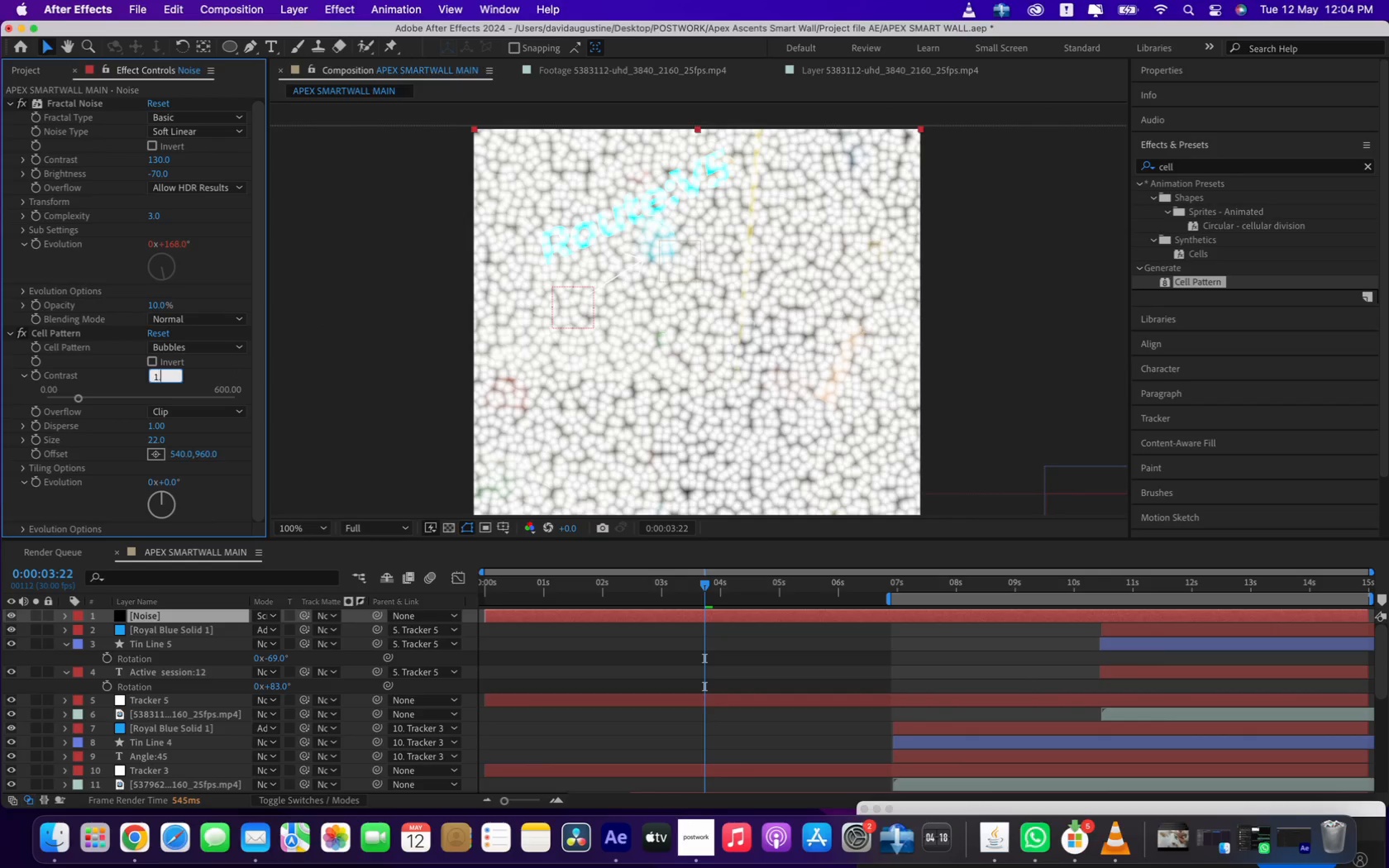 
key(Period)
 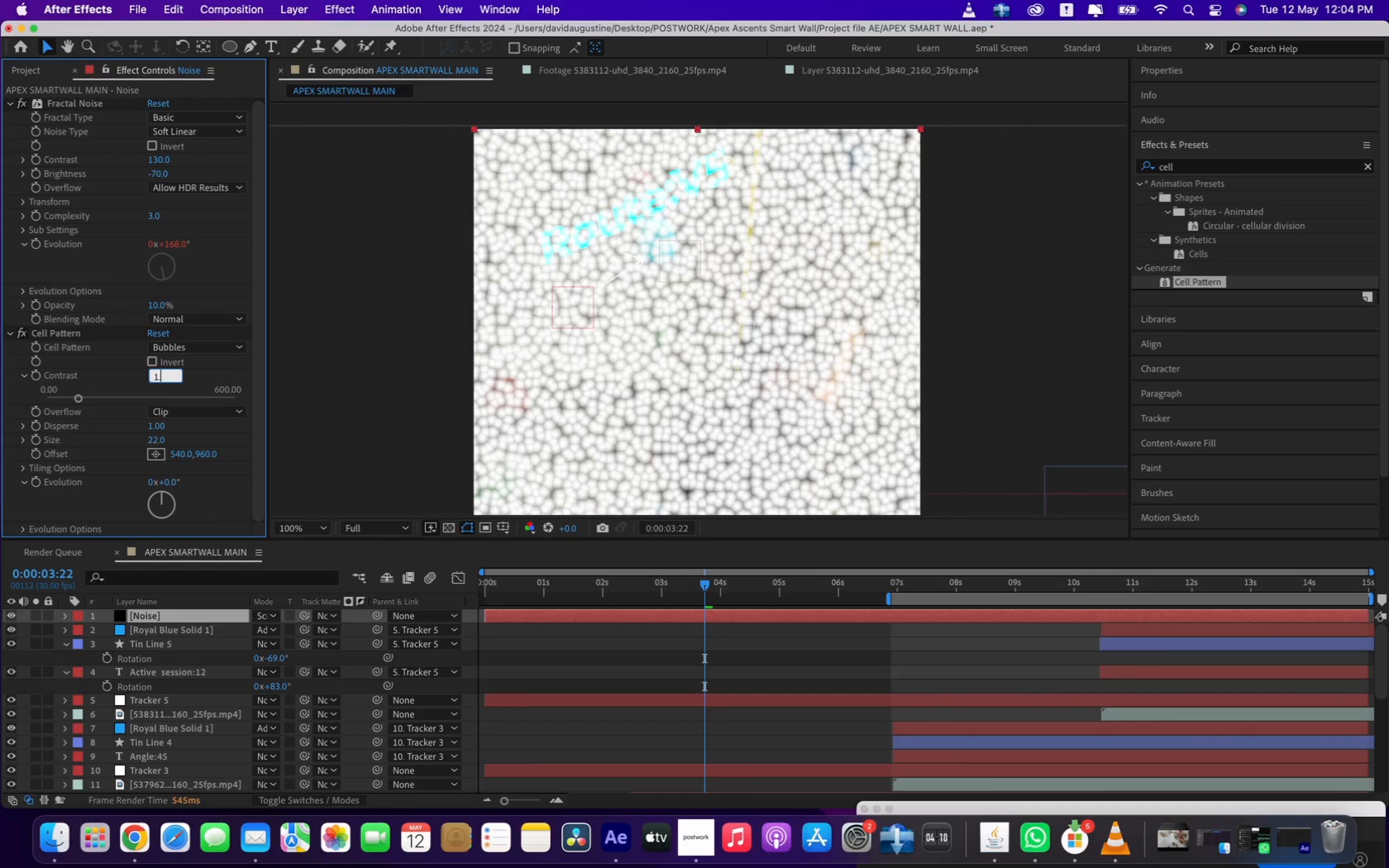 
key(8)
 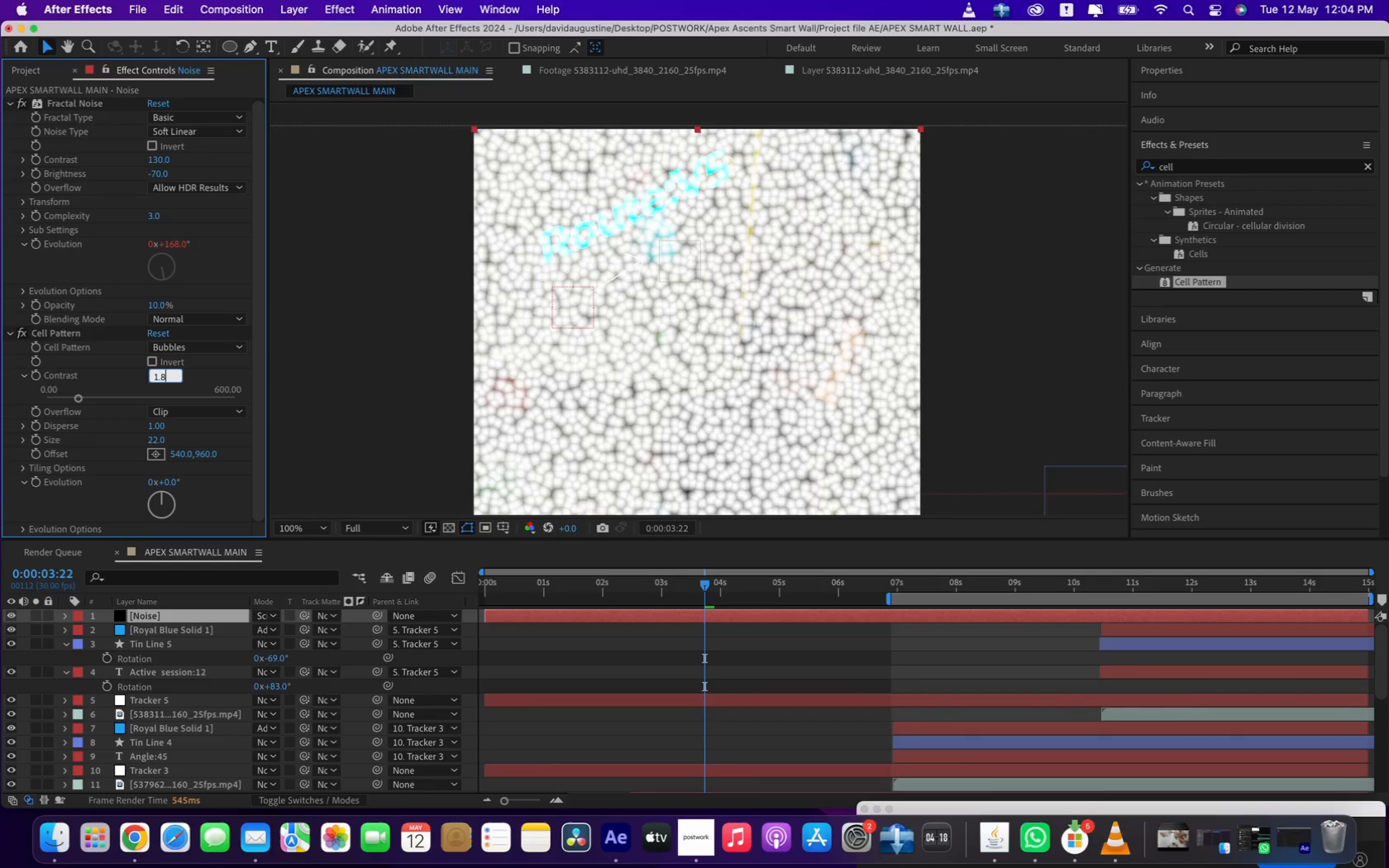 
key(Enter)
 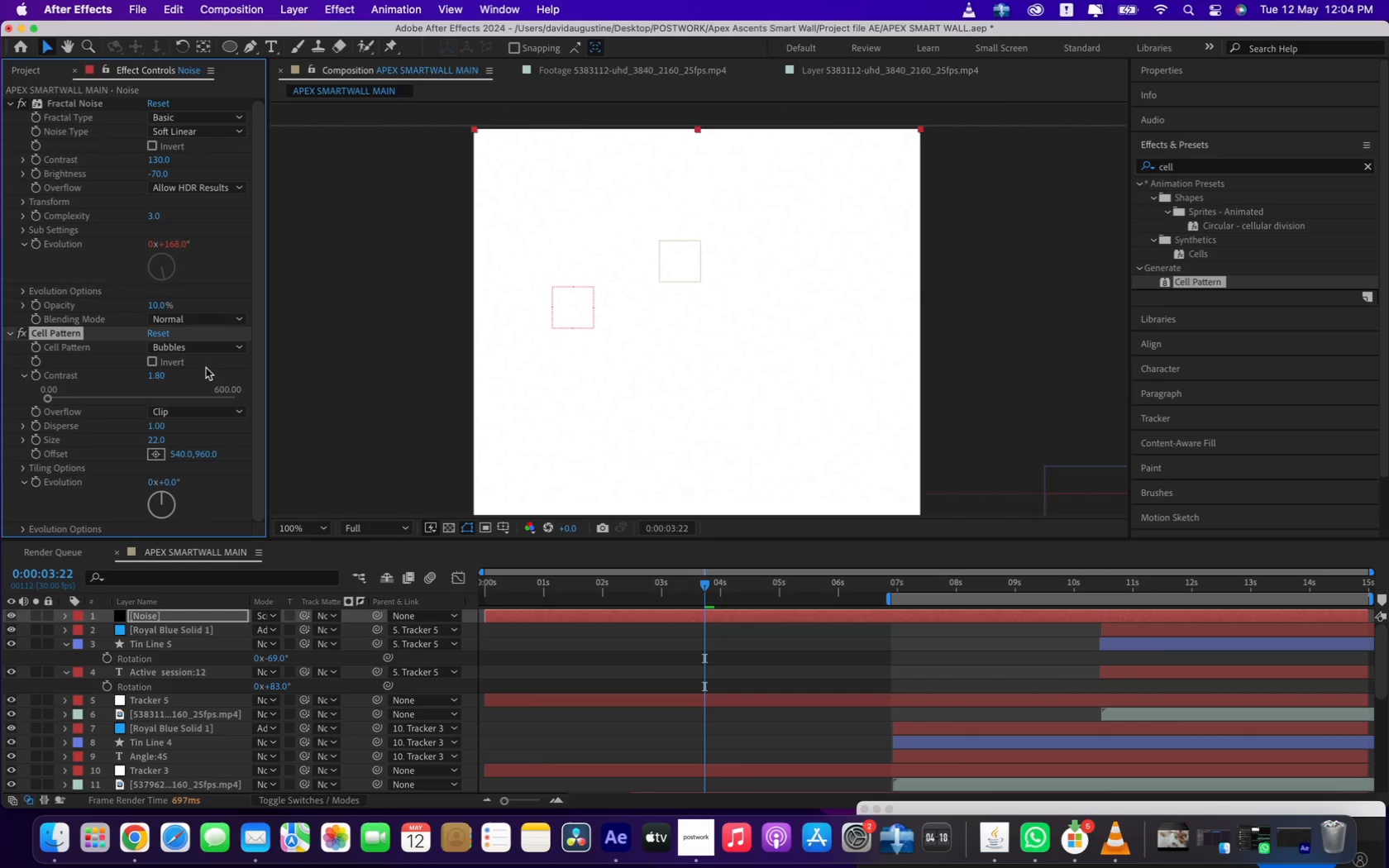 
left_click([160, 374])
 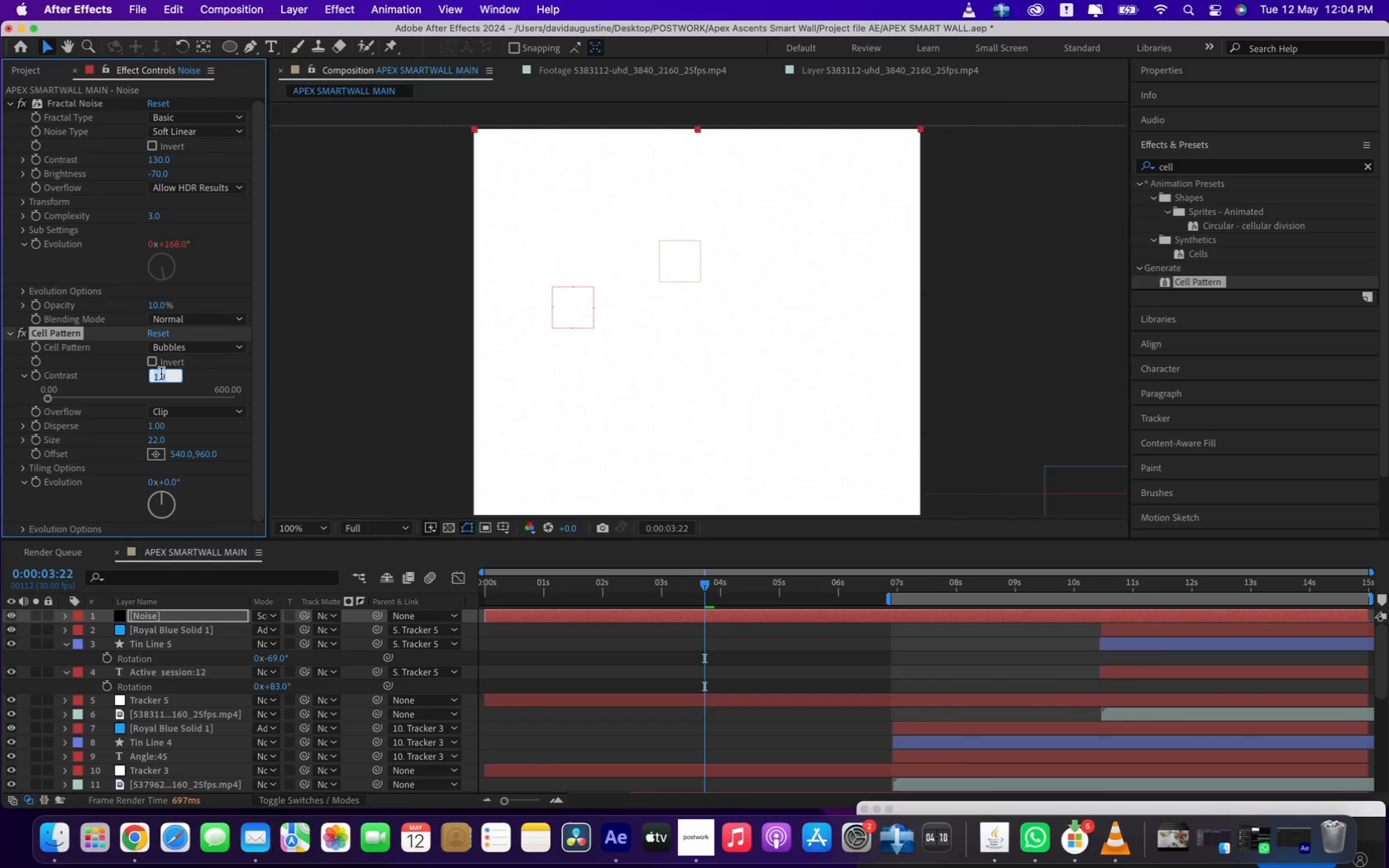 
key(1)
 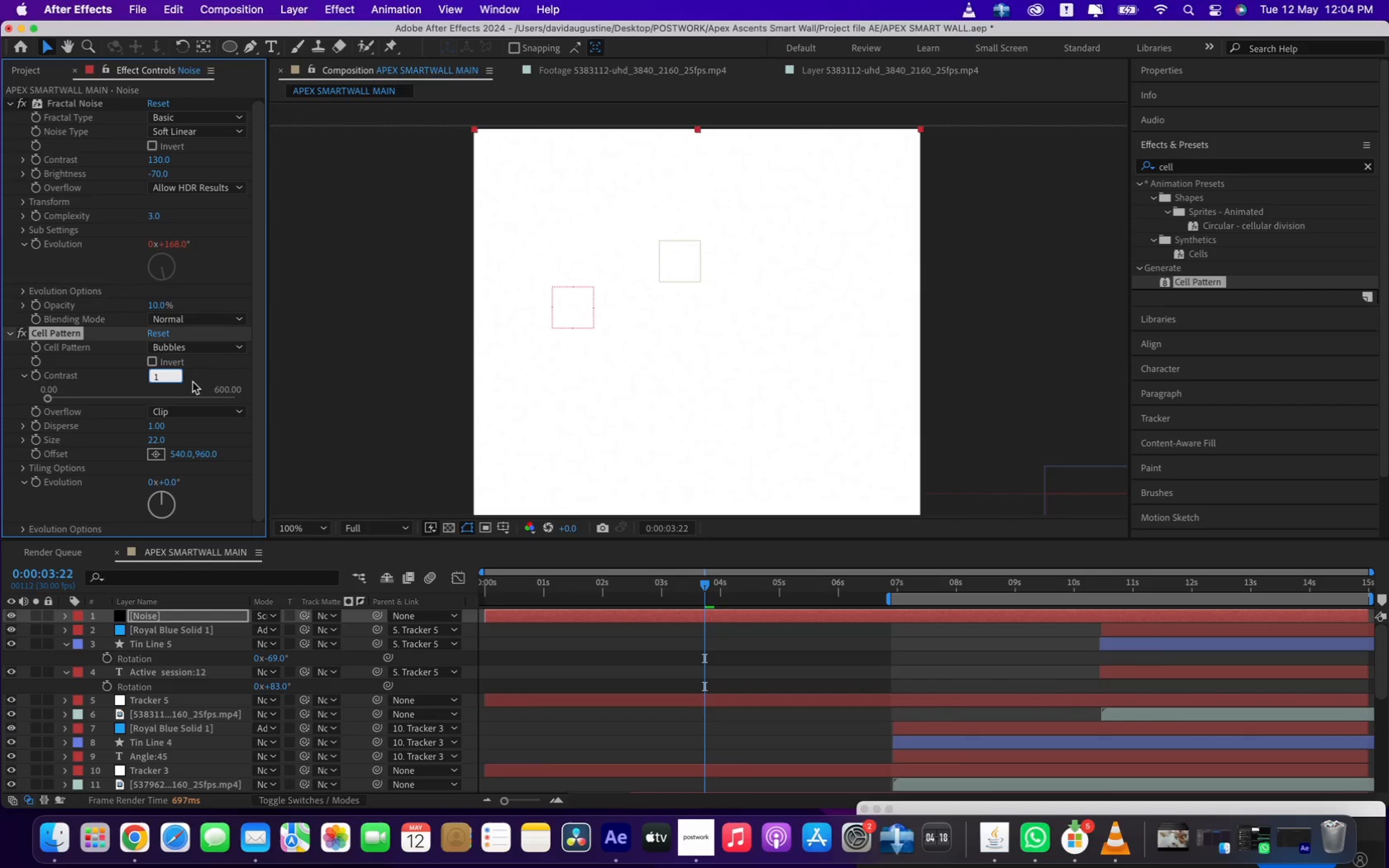 
left_click([193, 377])
 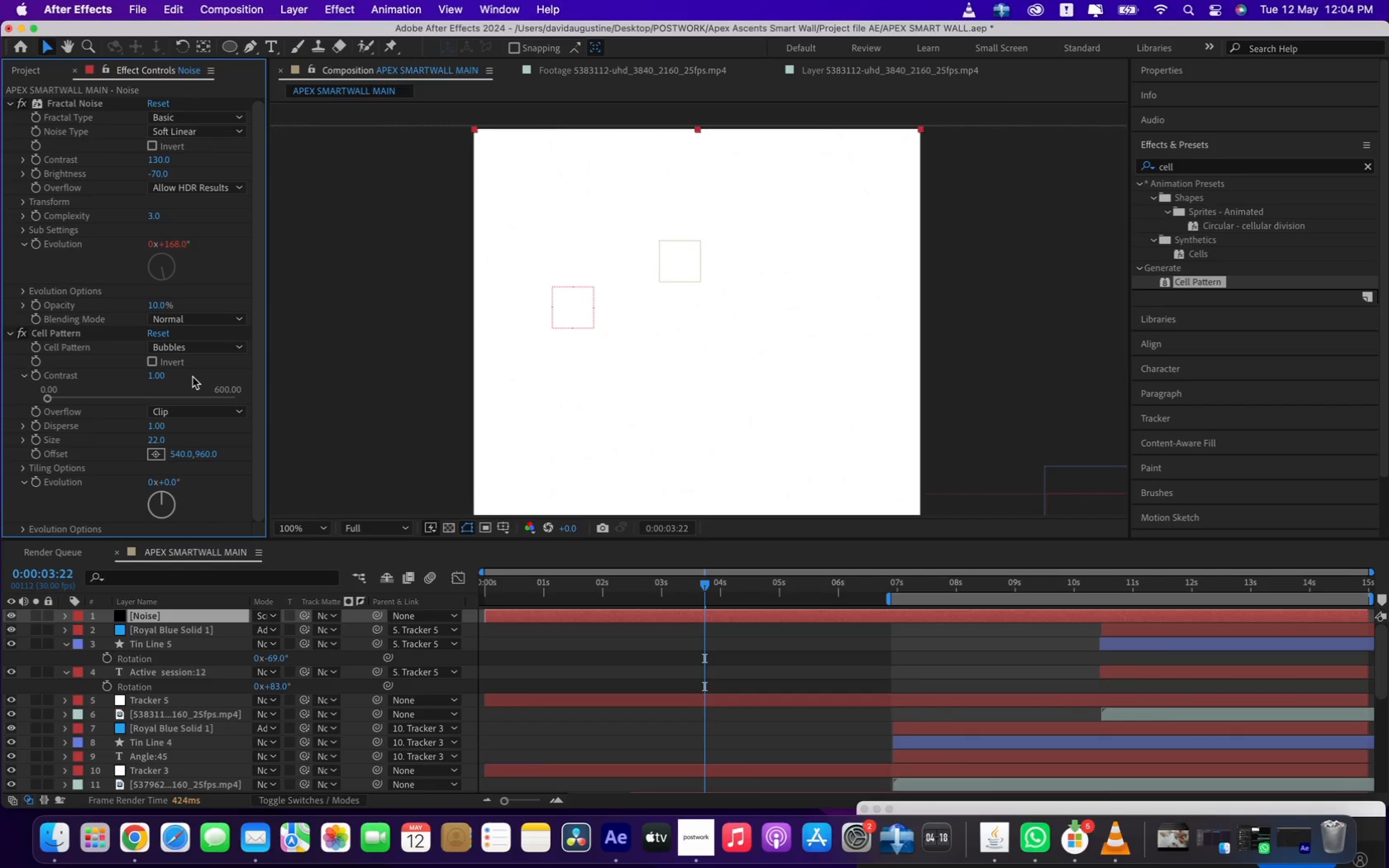 
wait(9.3)
 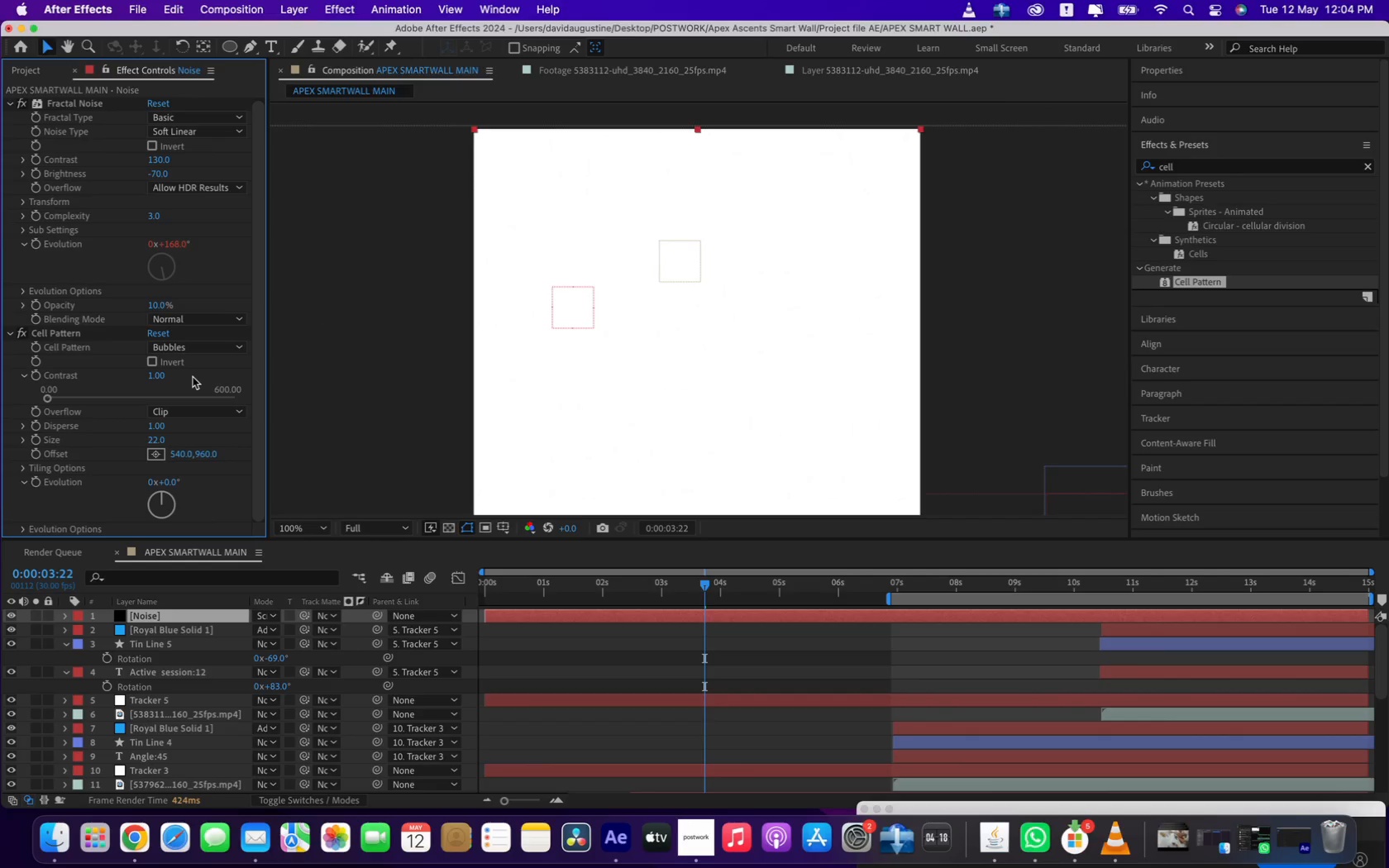 
left_click([199, 326])
 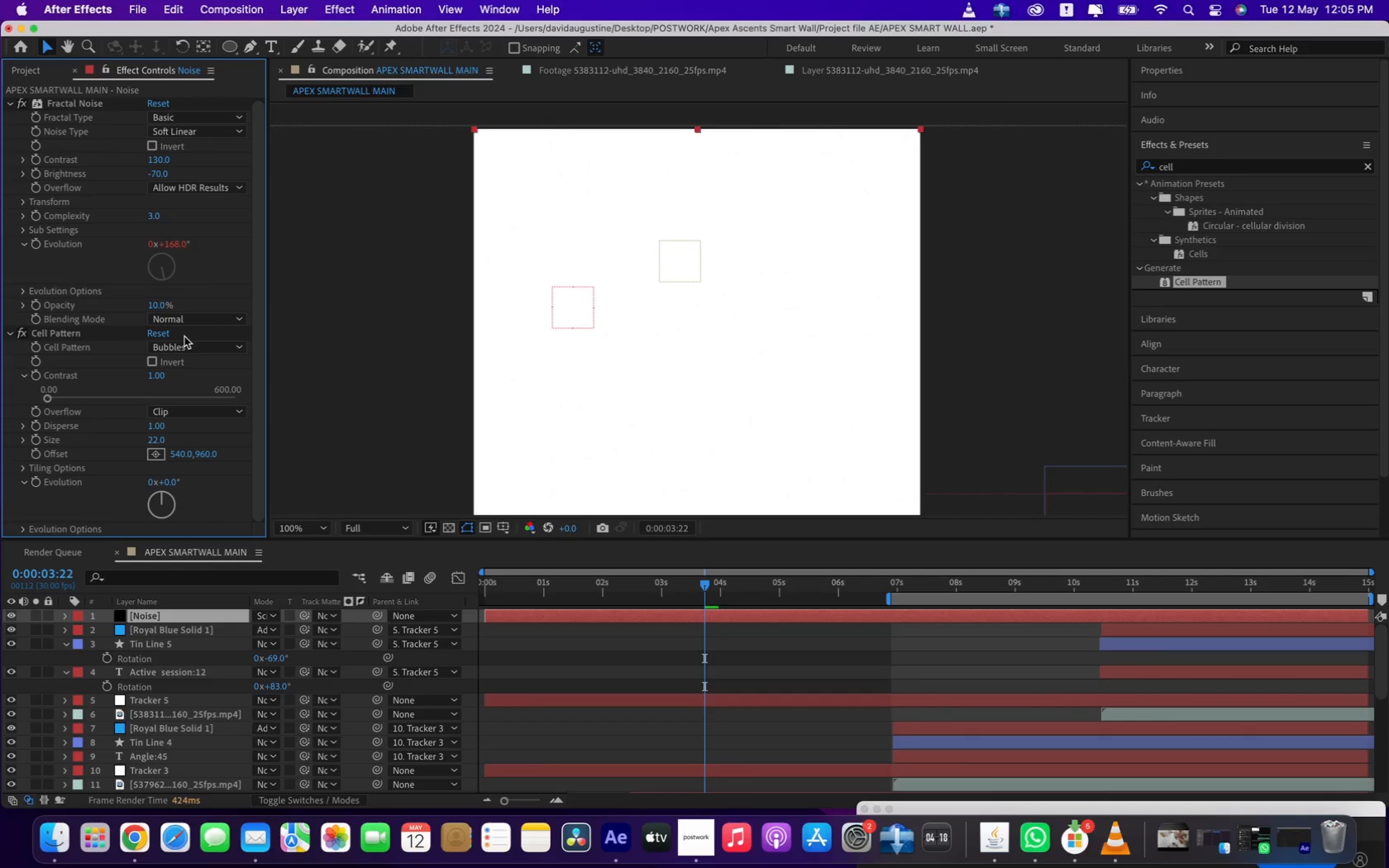 
wait(11.35)
 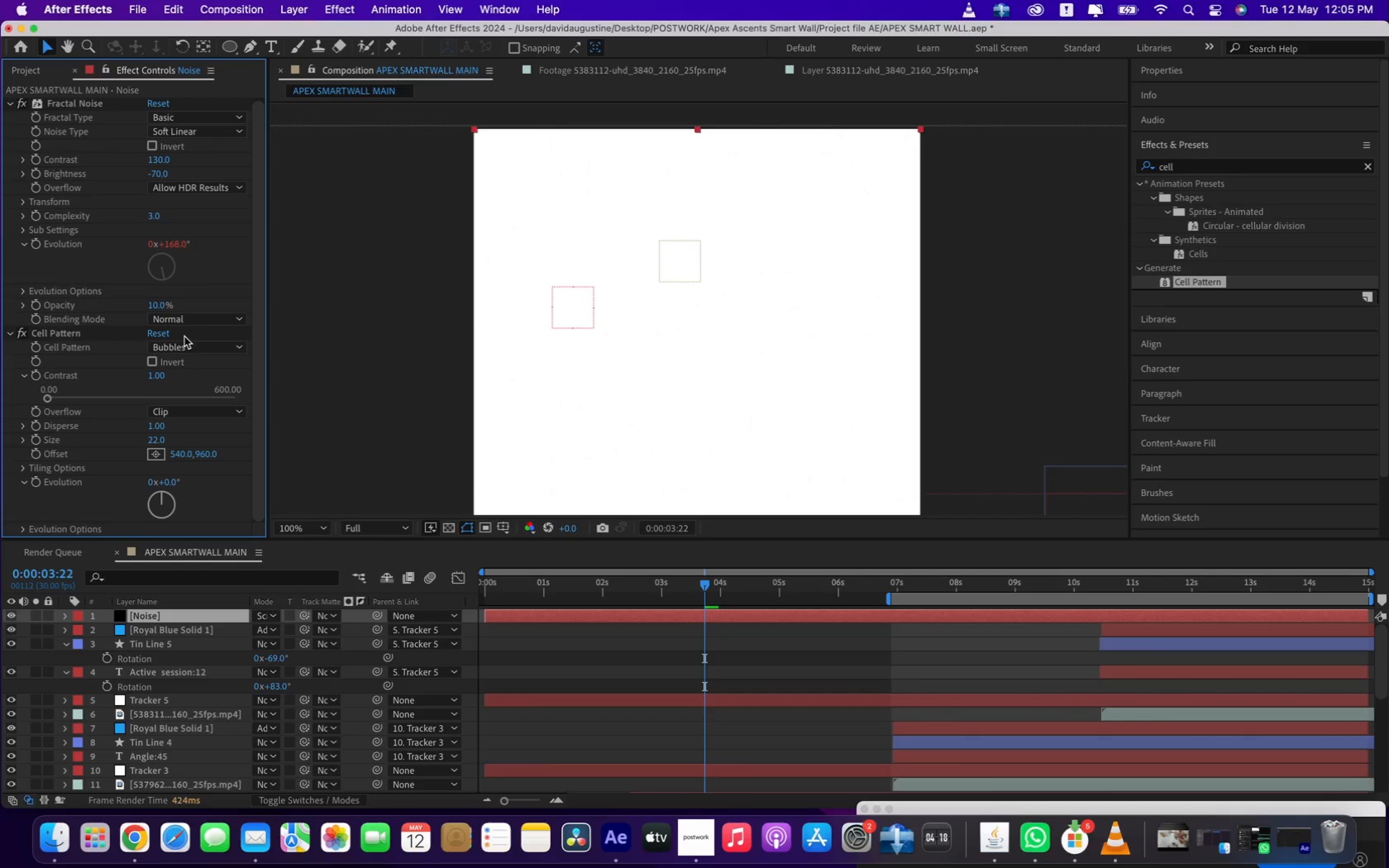 
scroll: coordinate [107, 498], scroll_direction: down, amount: 7.0
 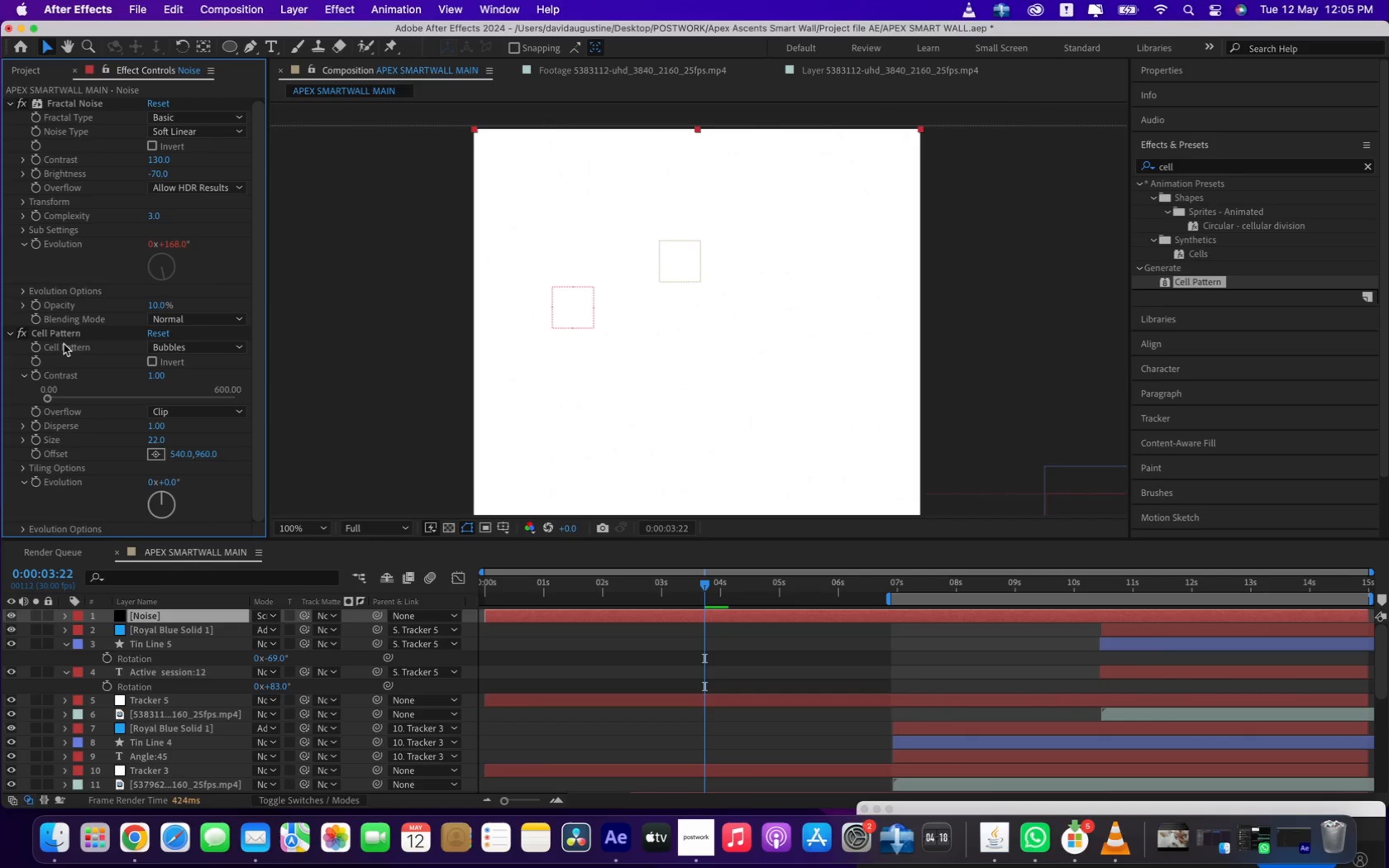 
left_click([68, 335])
 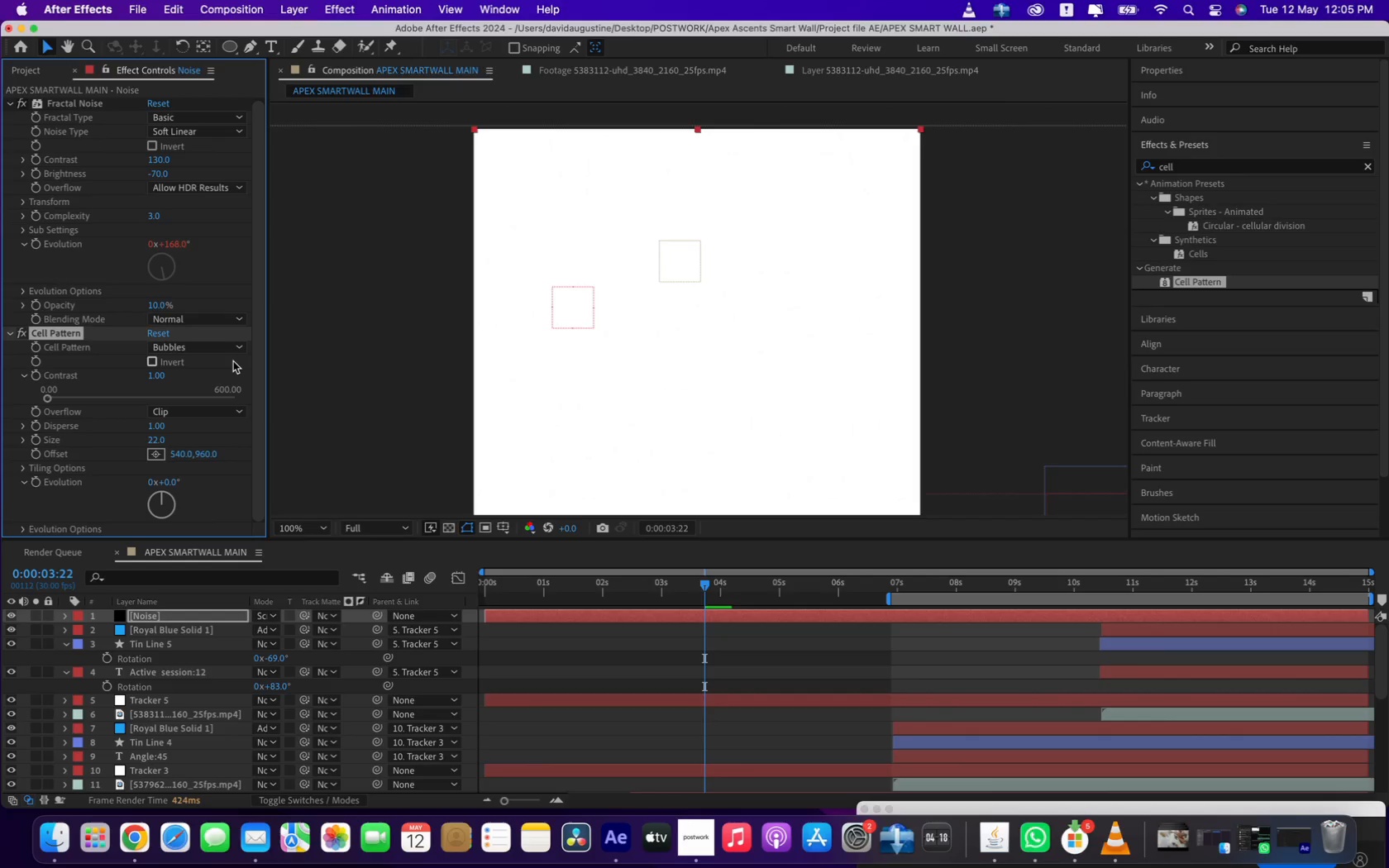 
key(Backspace)
 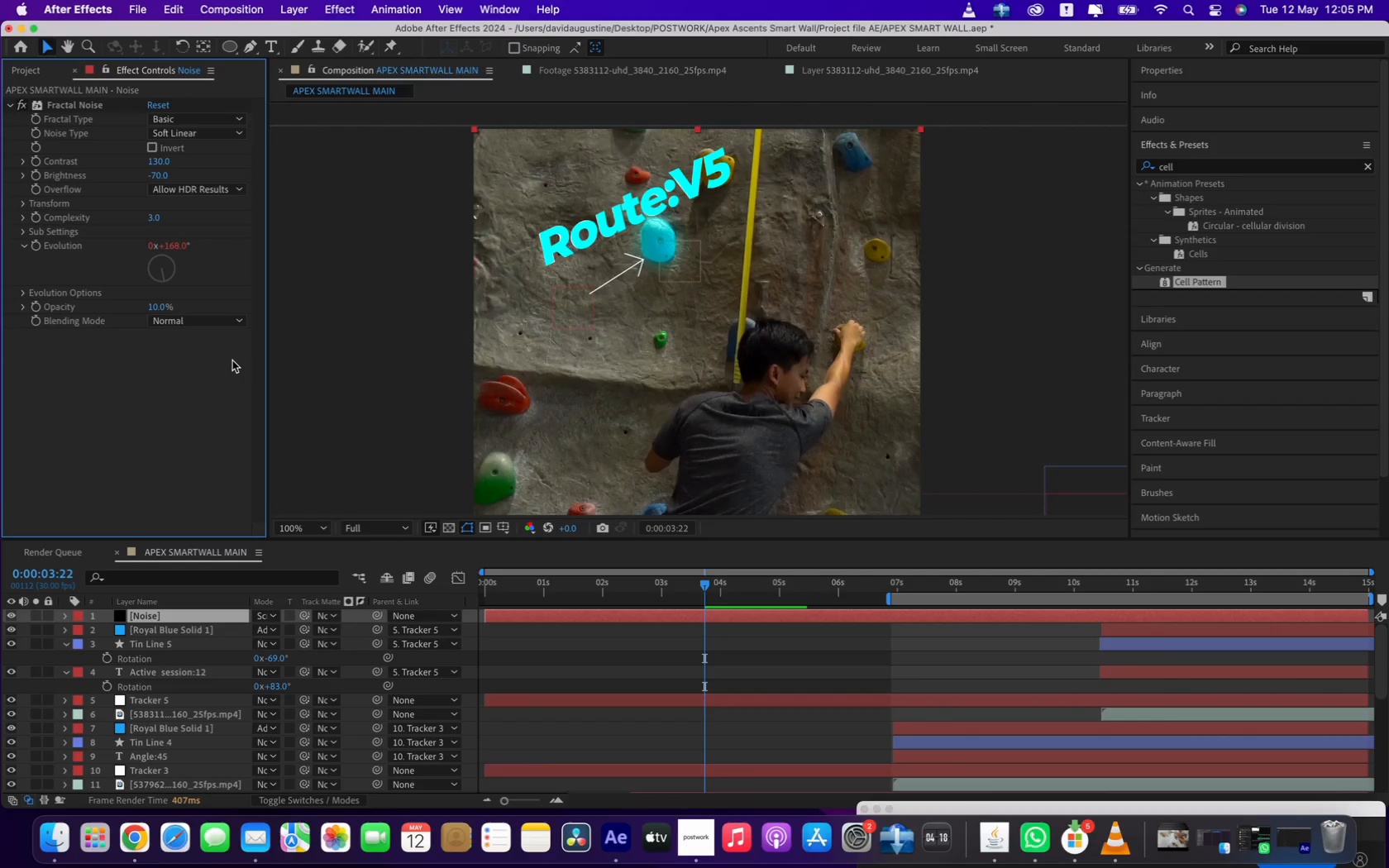 
wait(20.64)
 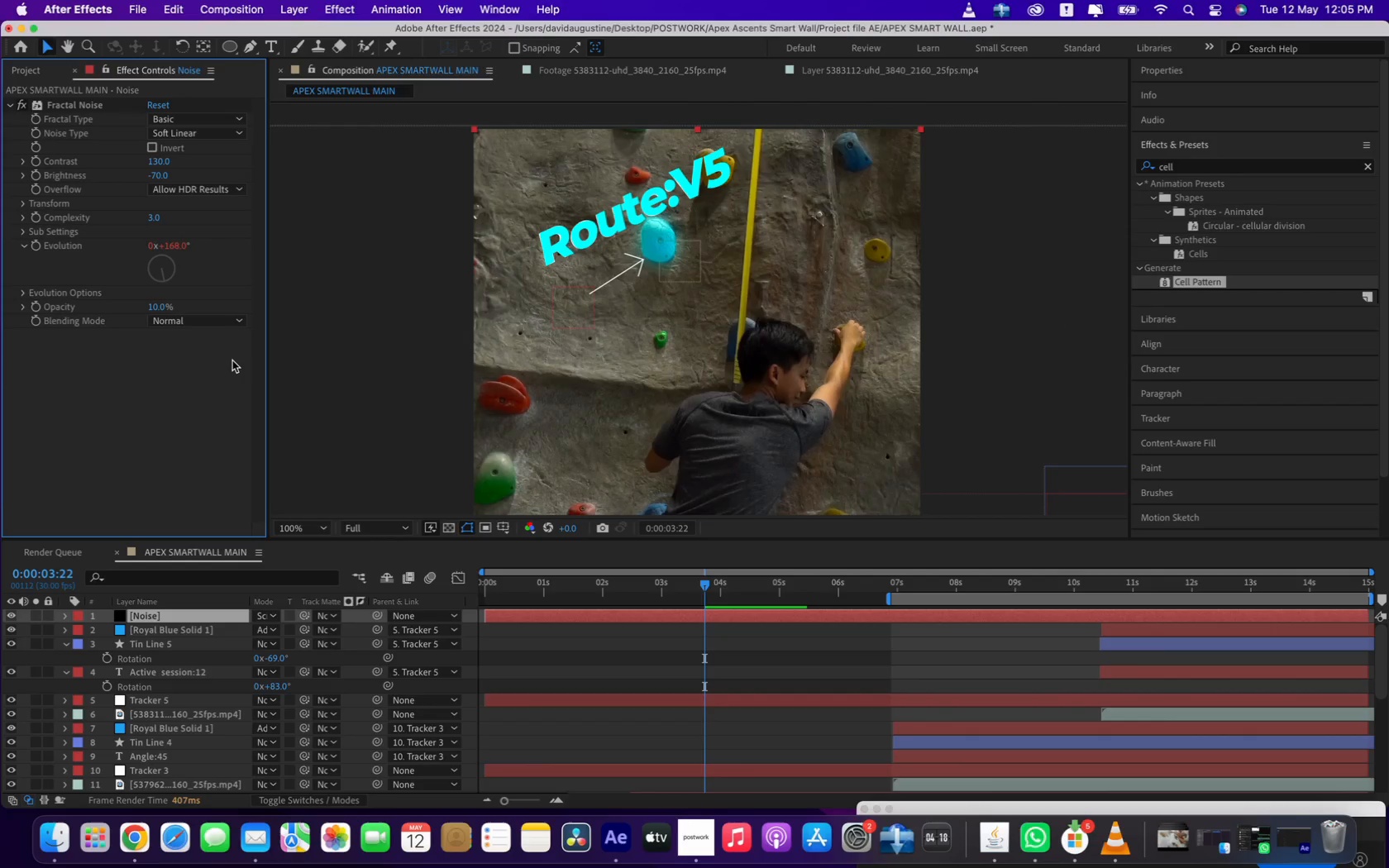 
left_click_drag(start_coordinate=[742, 591], to_coordinate=[966, 592])
 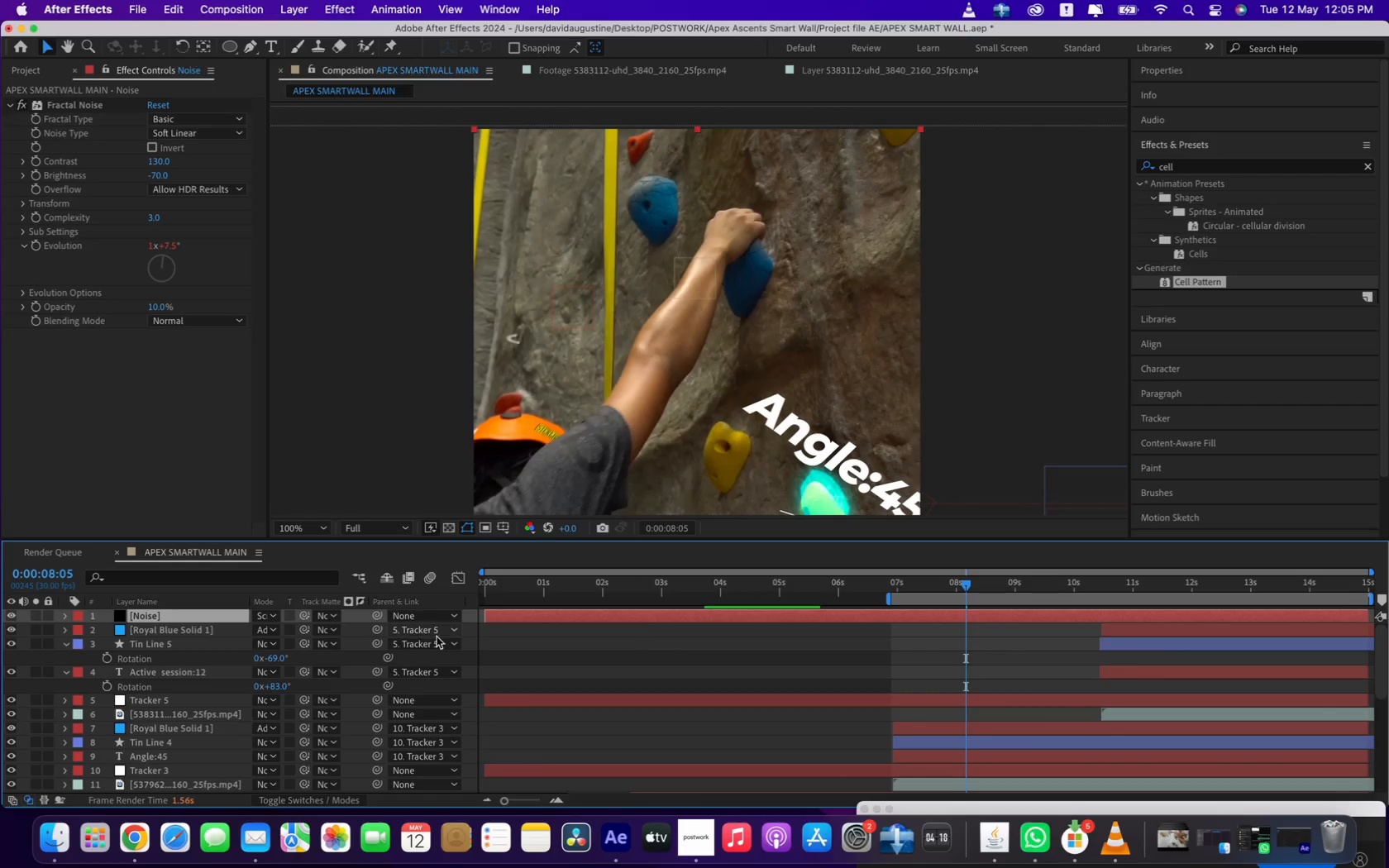 
wait(5.93)
 